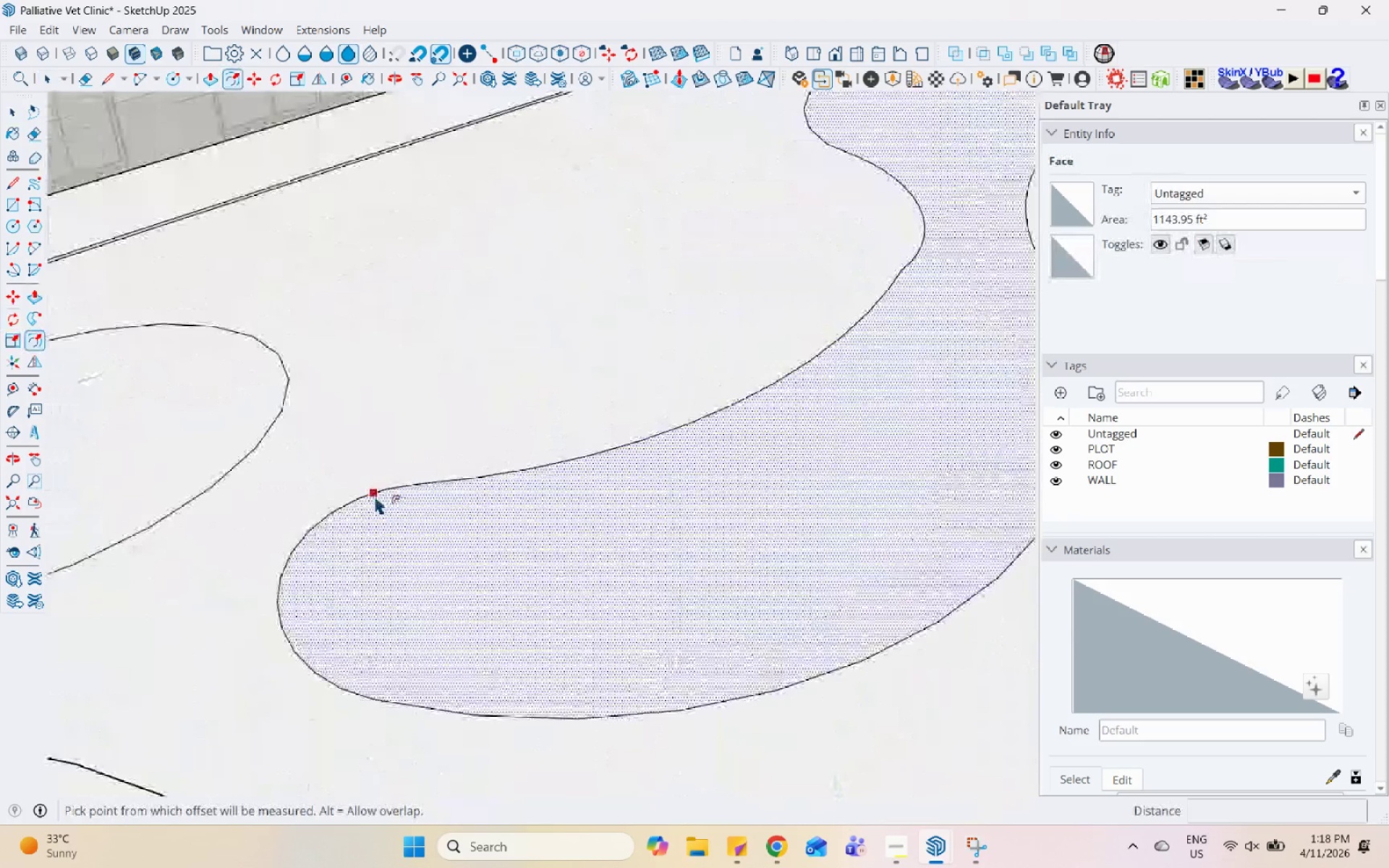 
scroll: coordinate [386, 503], scroll_direction: down, amount: 2.0
 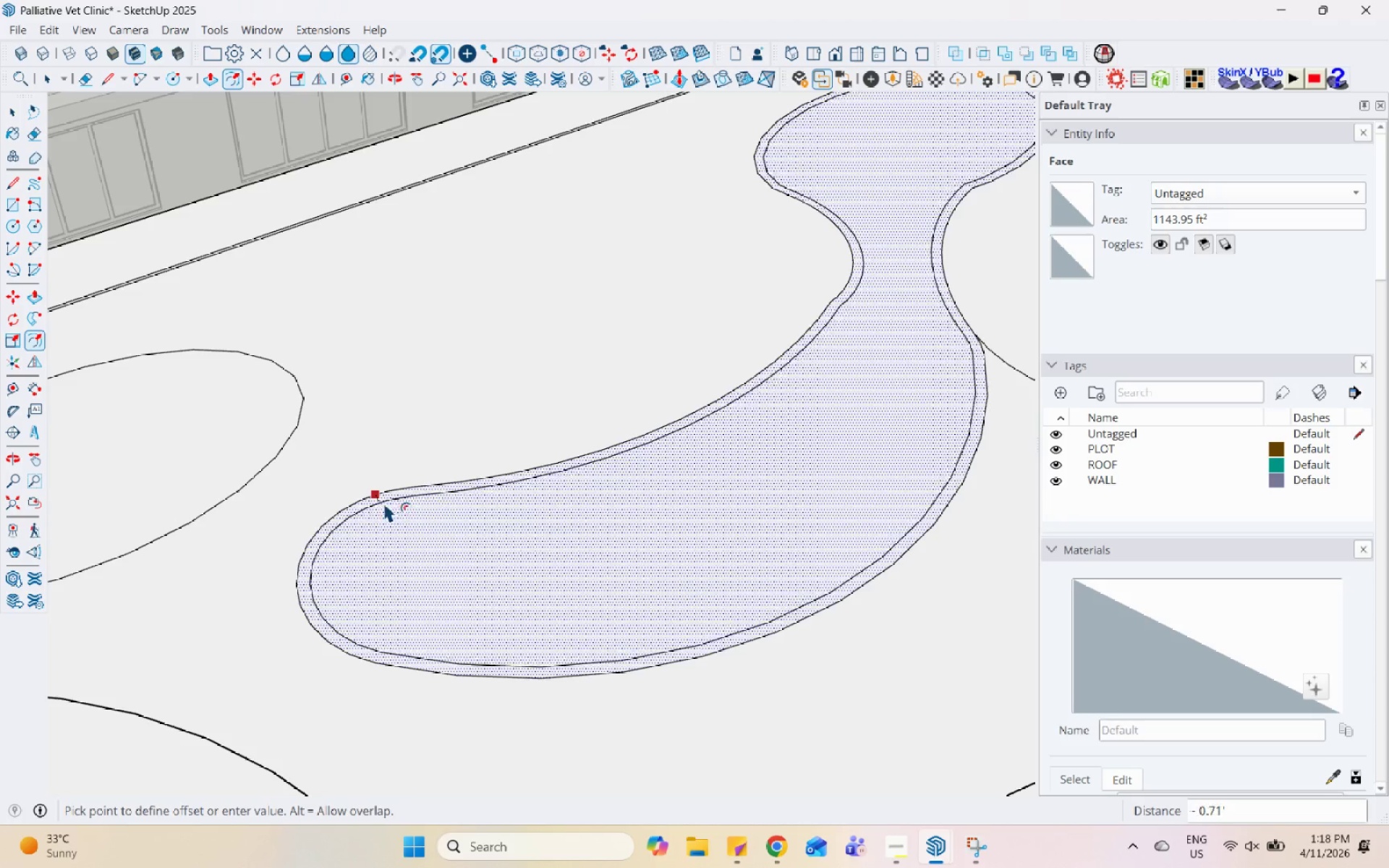 
wait(7.87)
 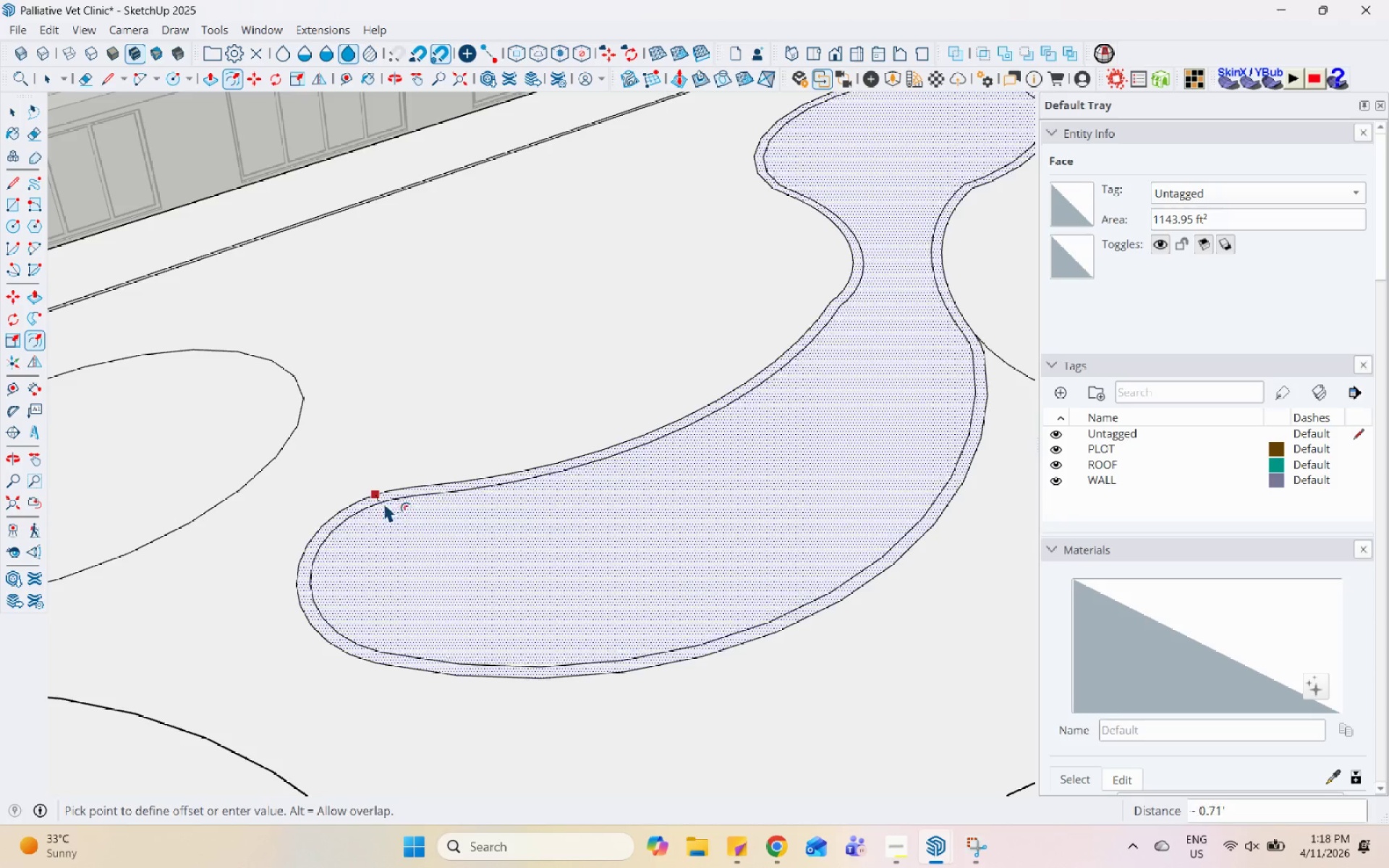 
key(Numpad1)
 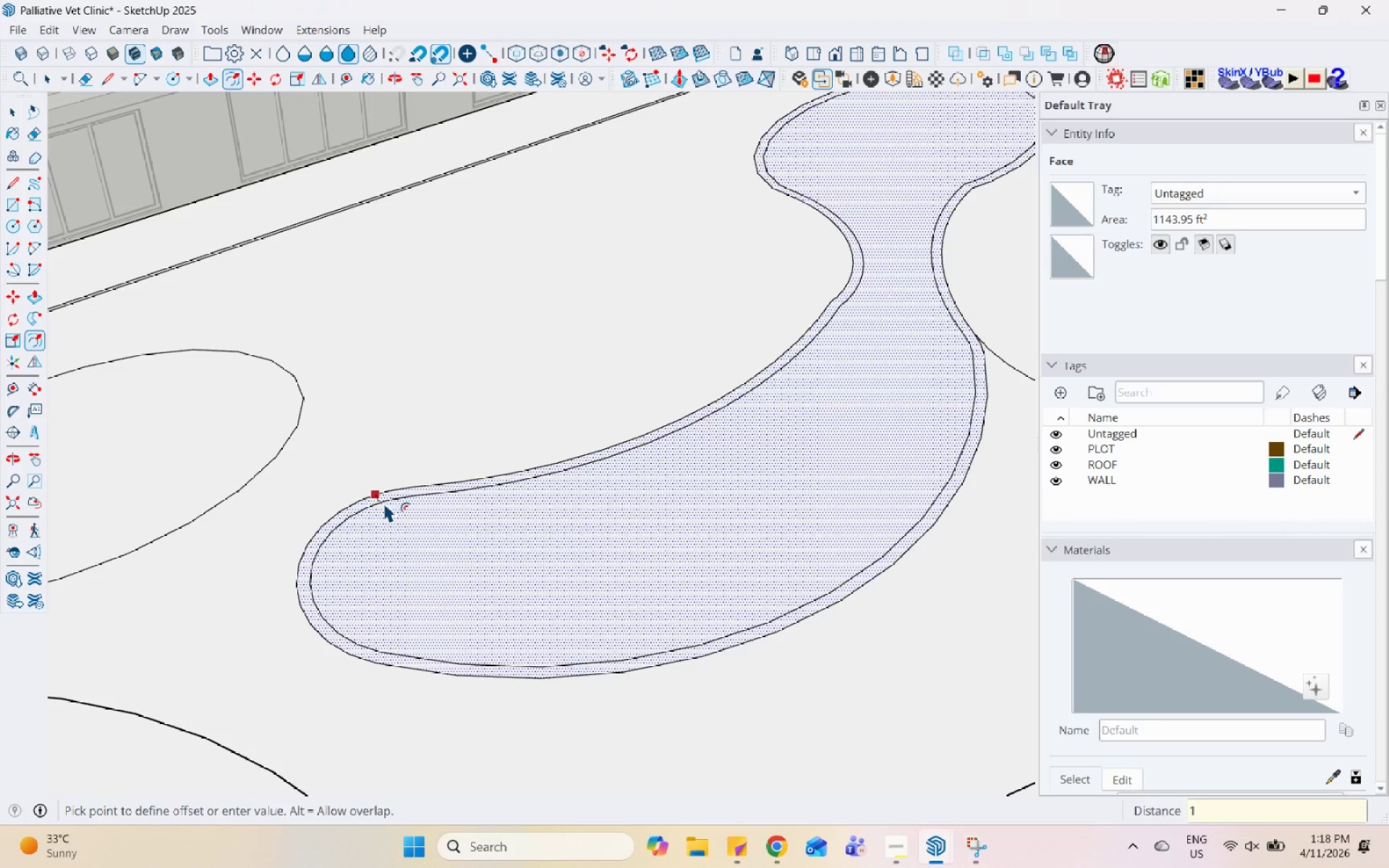 
key(Enter)
 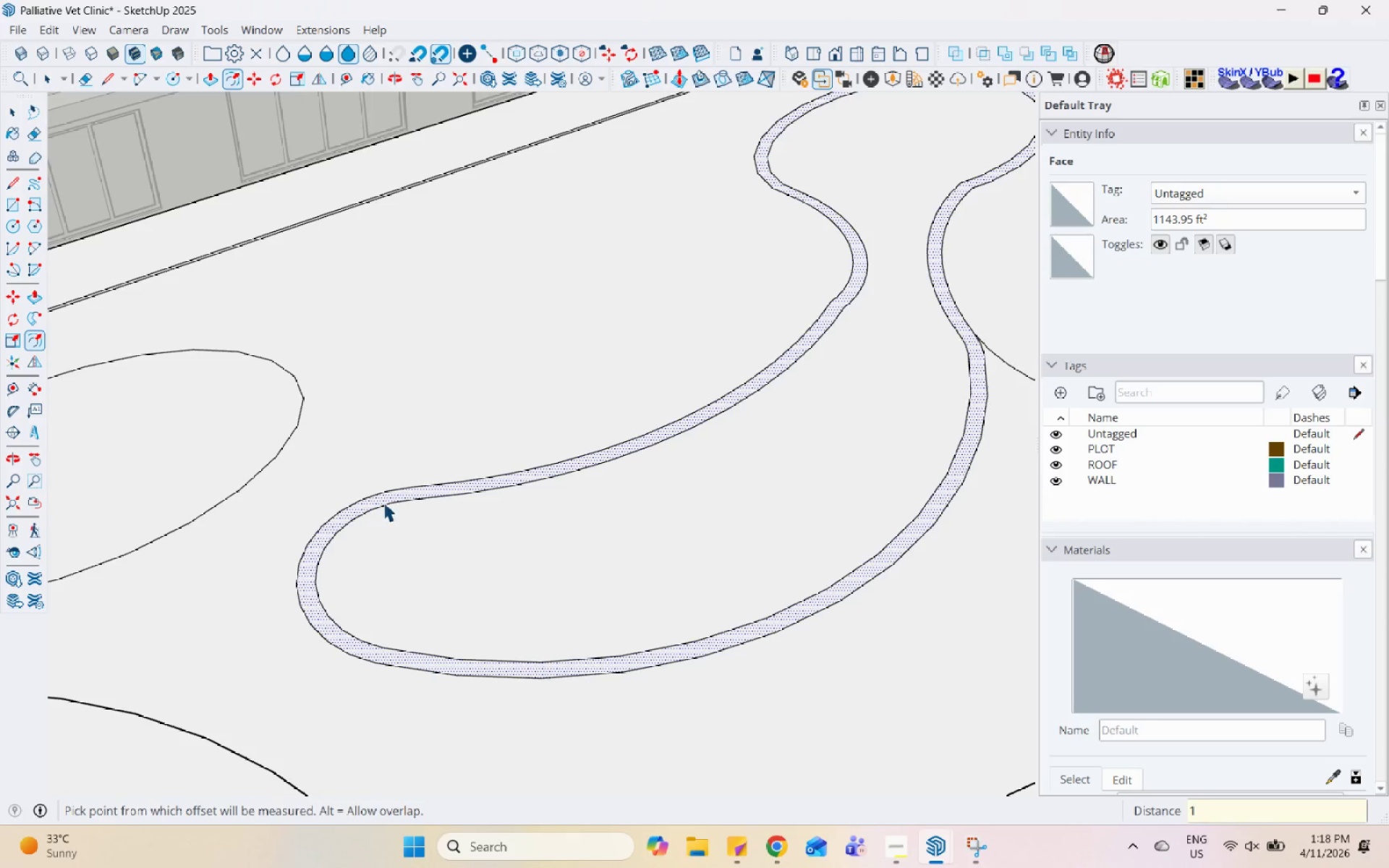 
key(Space)
 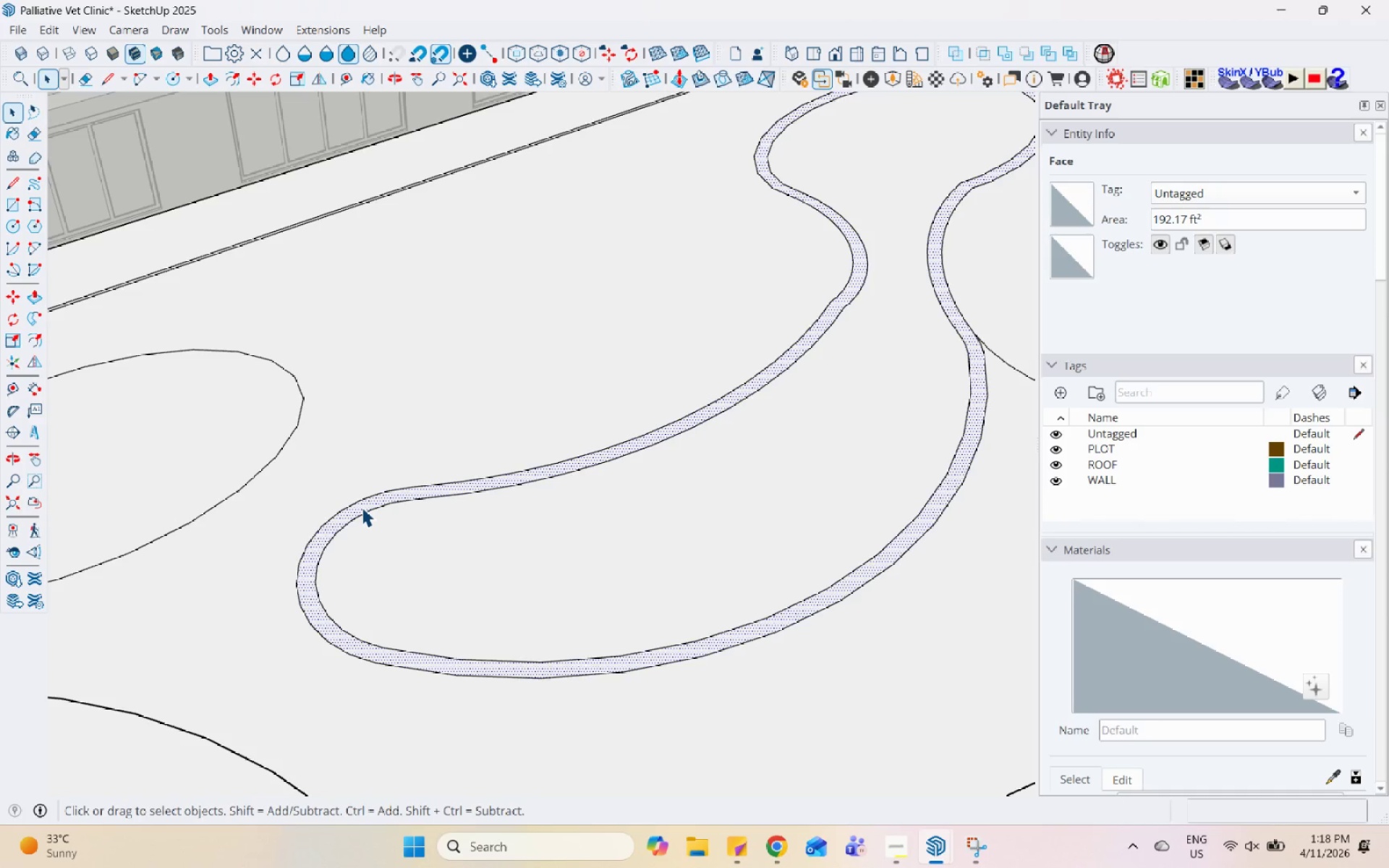 
key(P)
 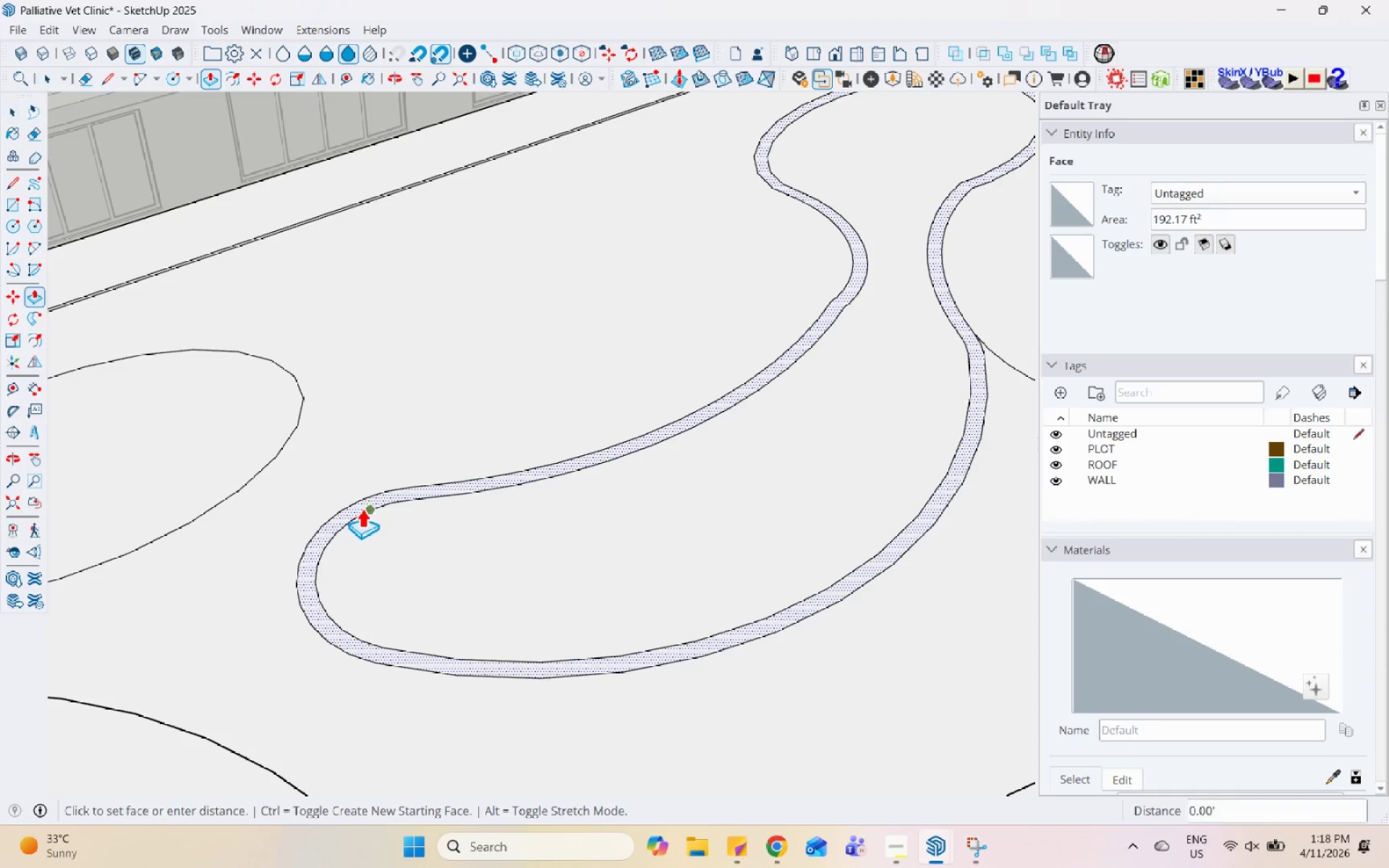 
left_click([362, 508])
 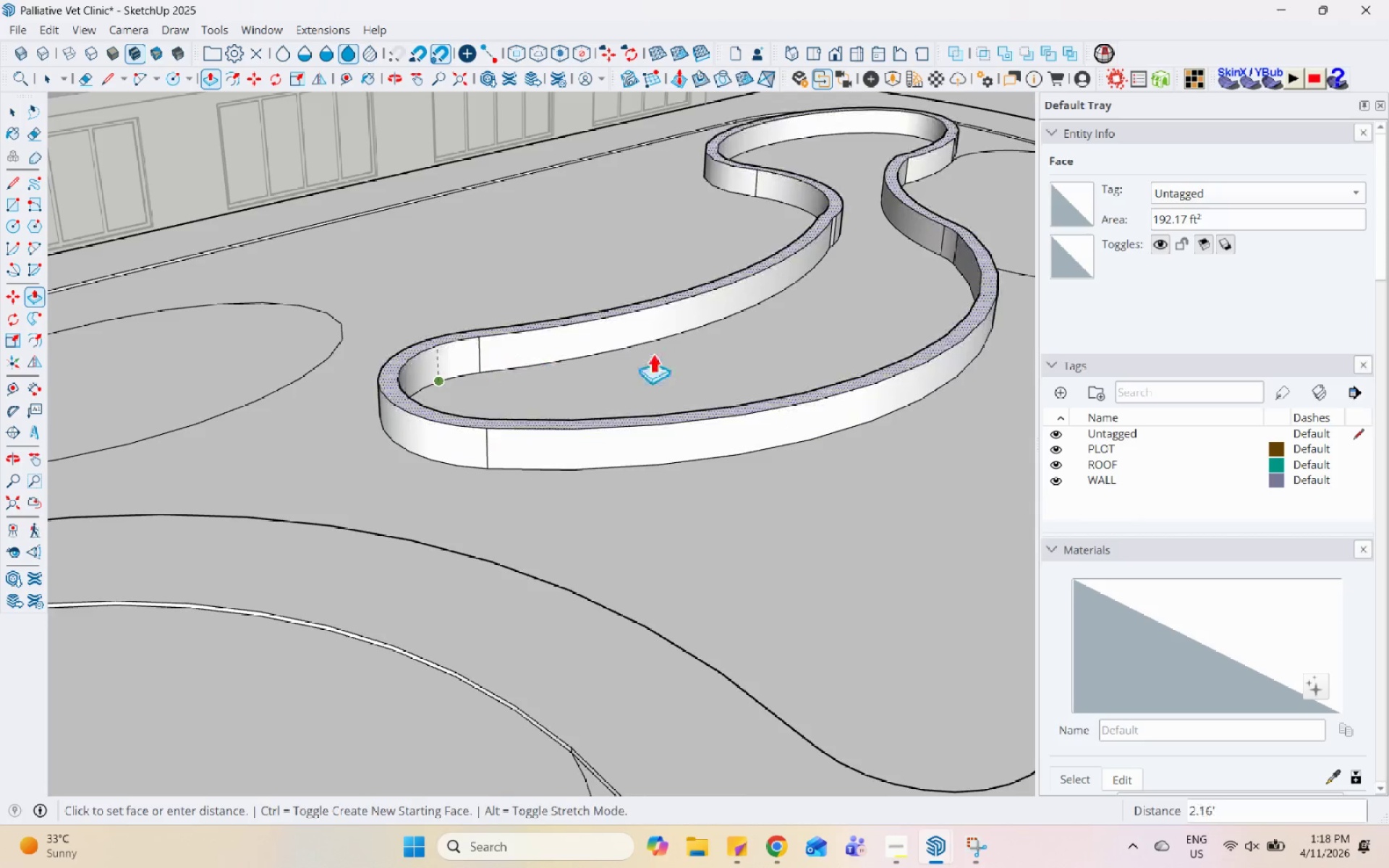 
scroll: coordinate [689, 469], scroll_direction: up, amount: 4.0
 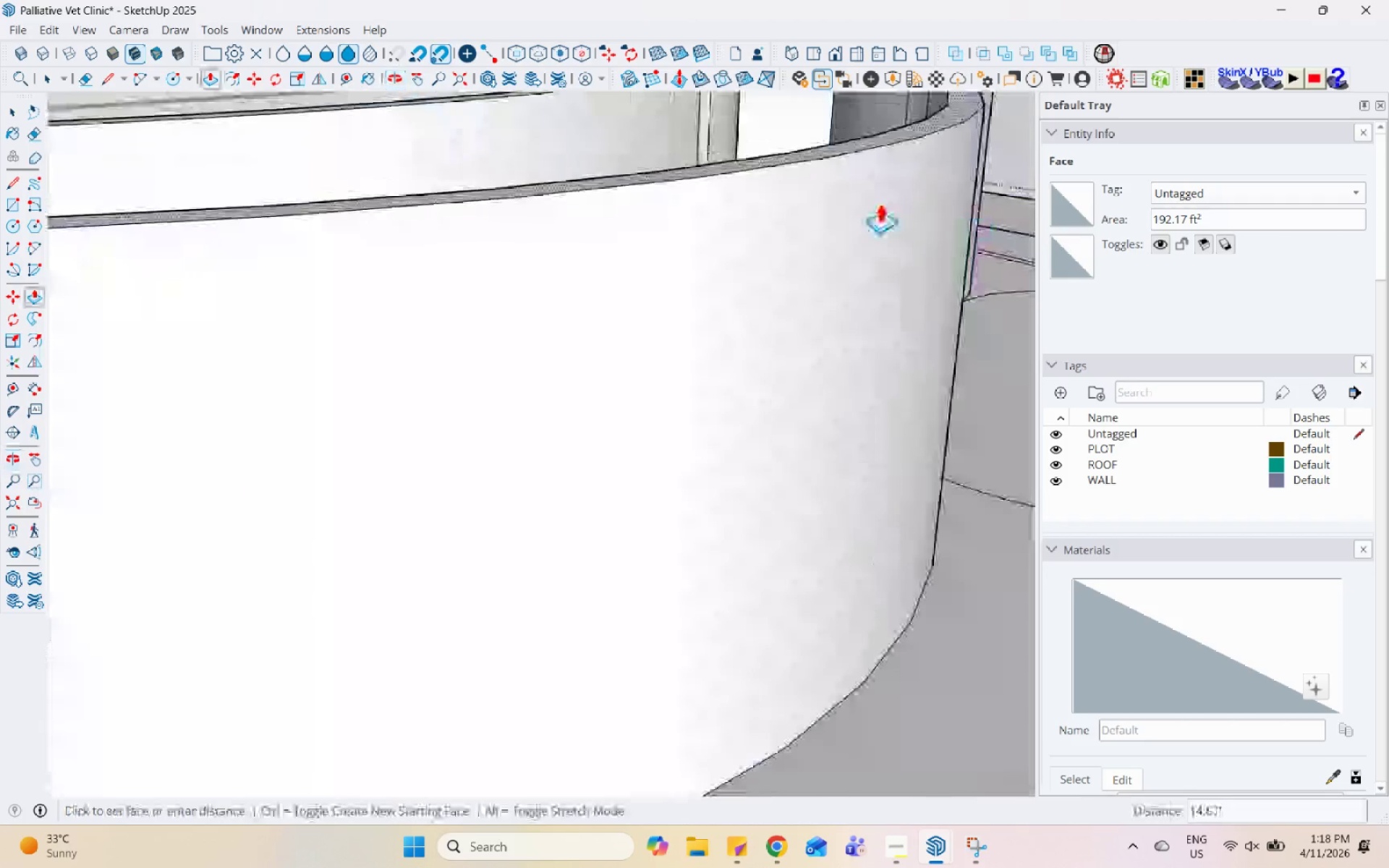 
scroll: coordinate [630, 391], scroll_direction: down, amount: 9.0
 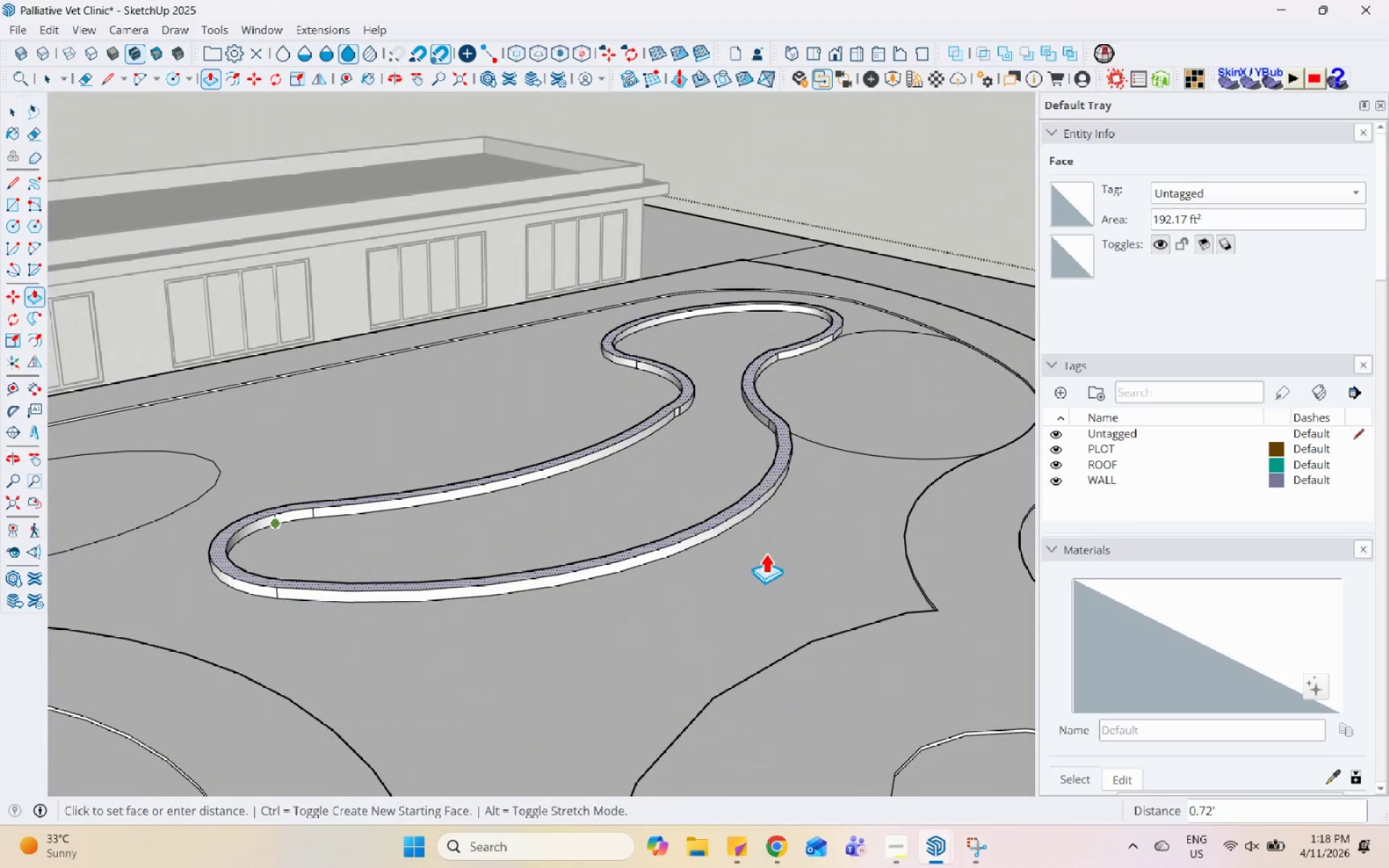 
key(Numpad1)
 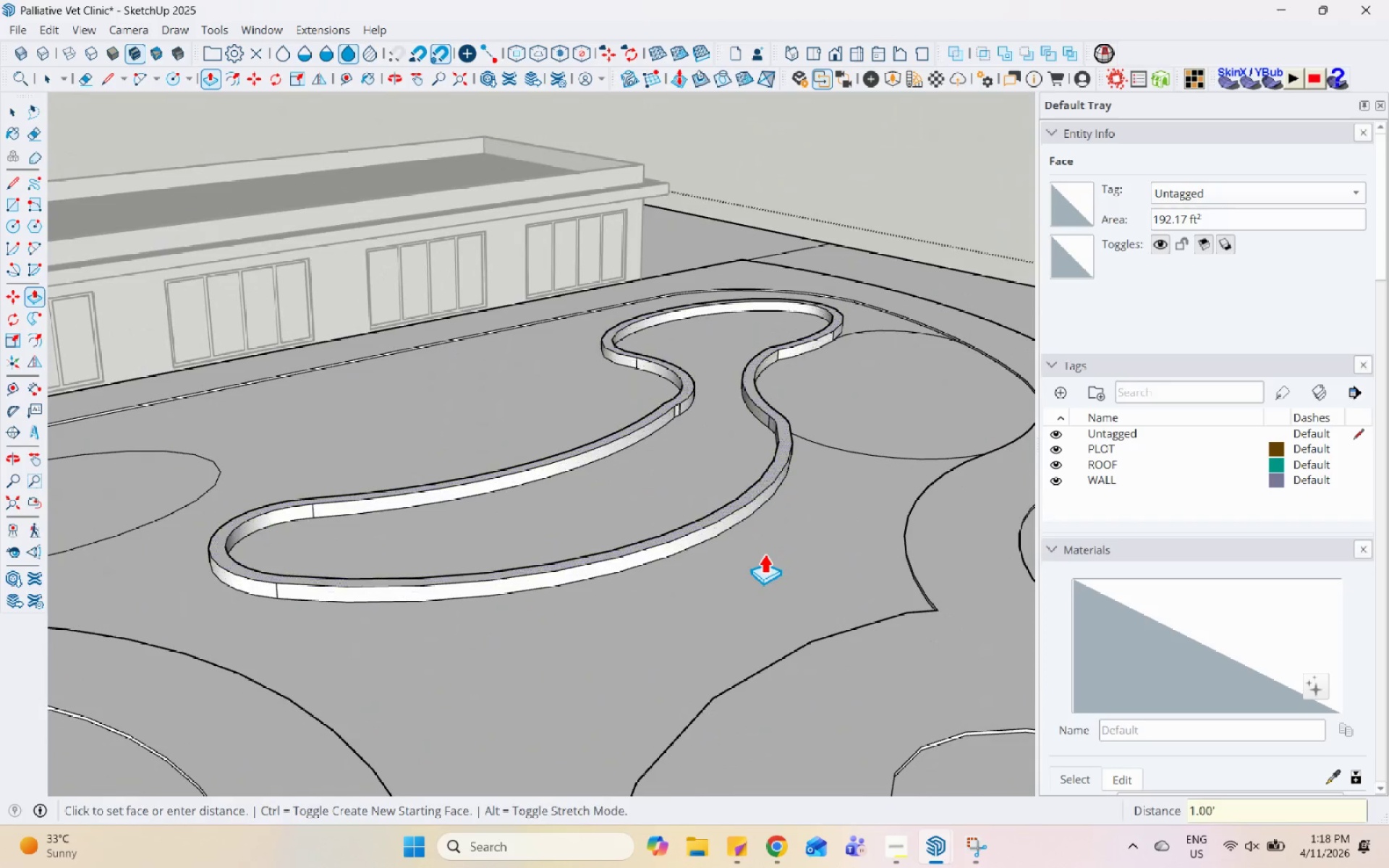 
key(Enter)
 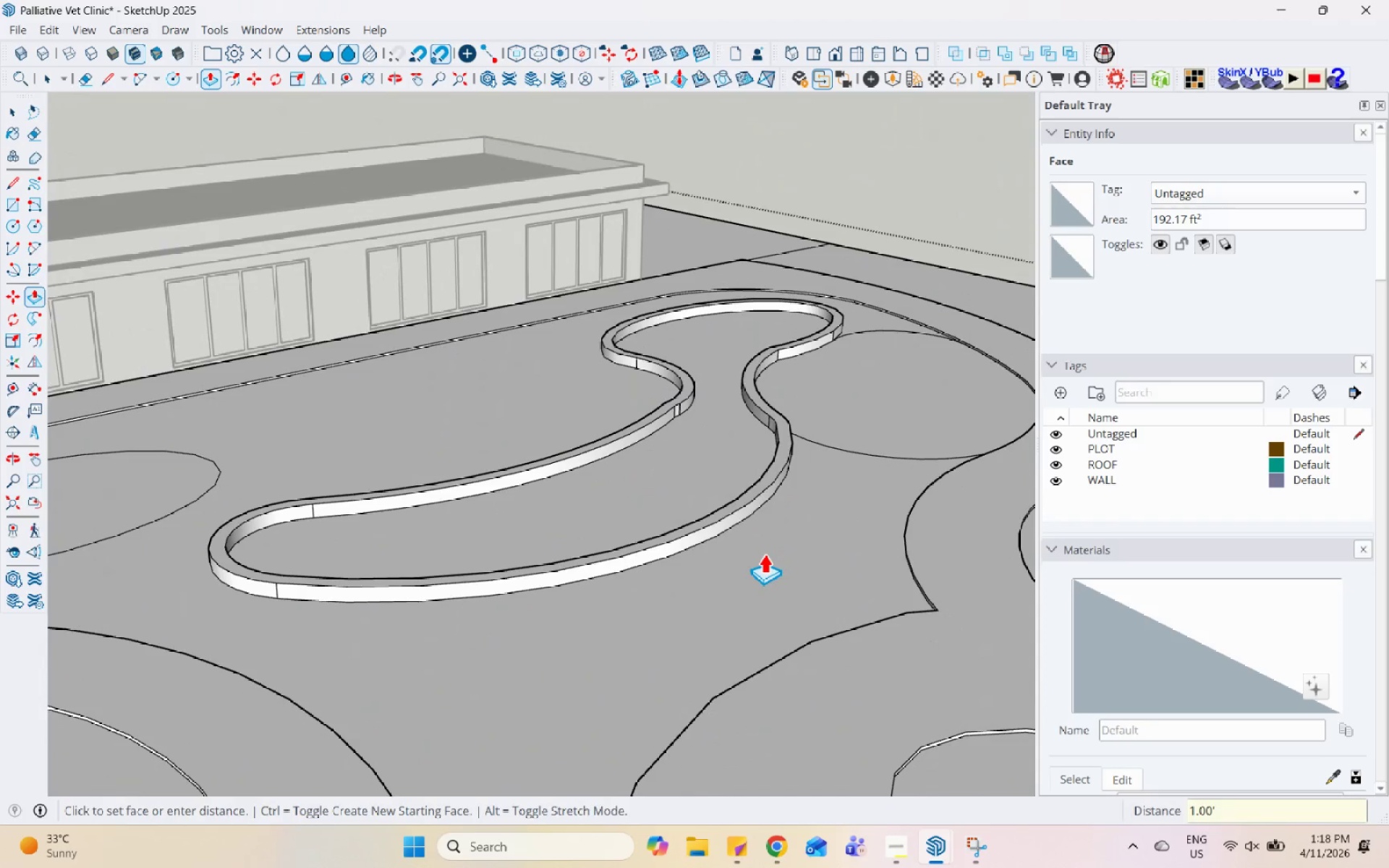 
key(Space)
 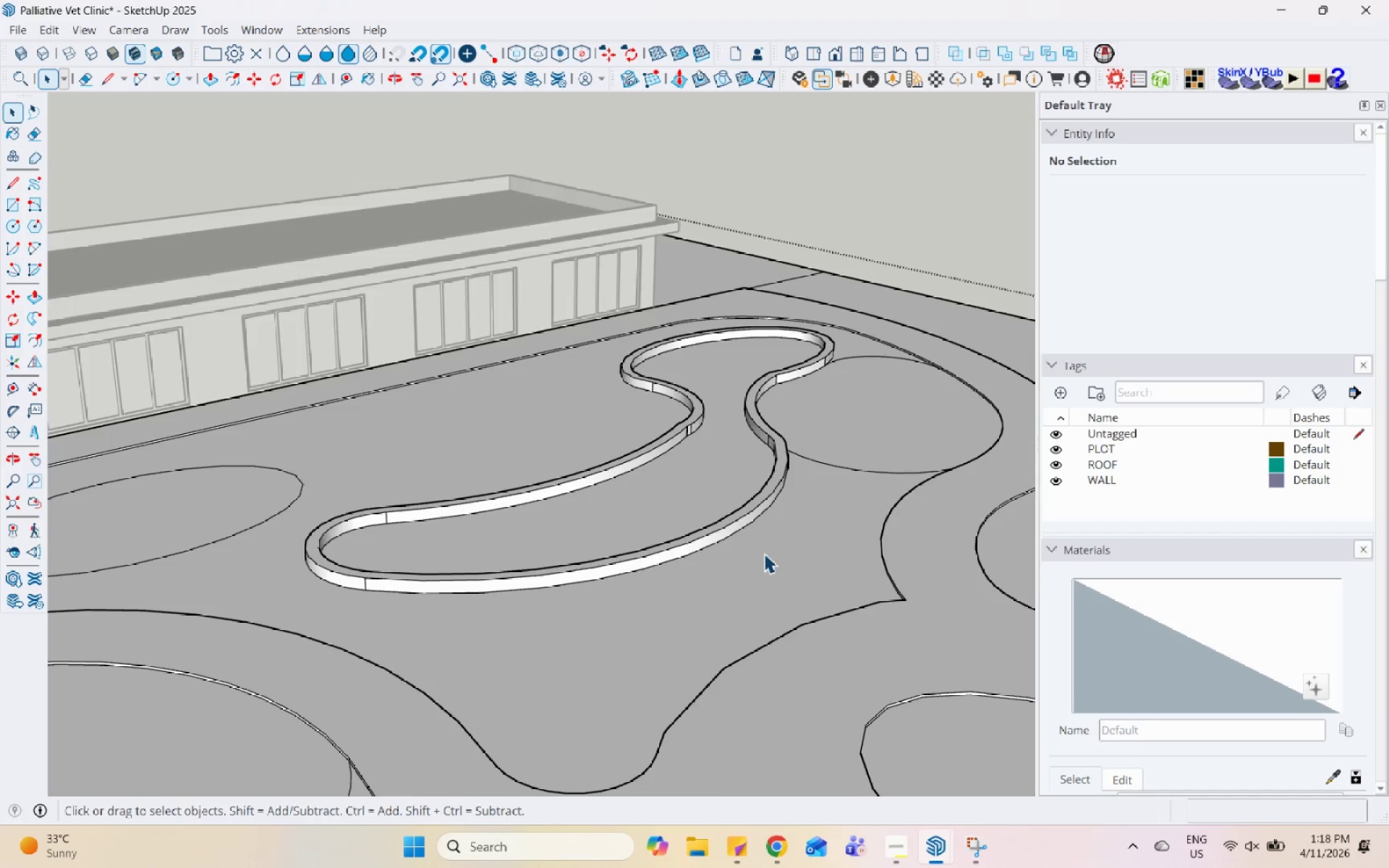 
key(Escape)
 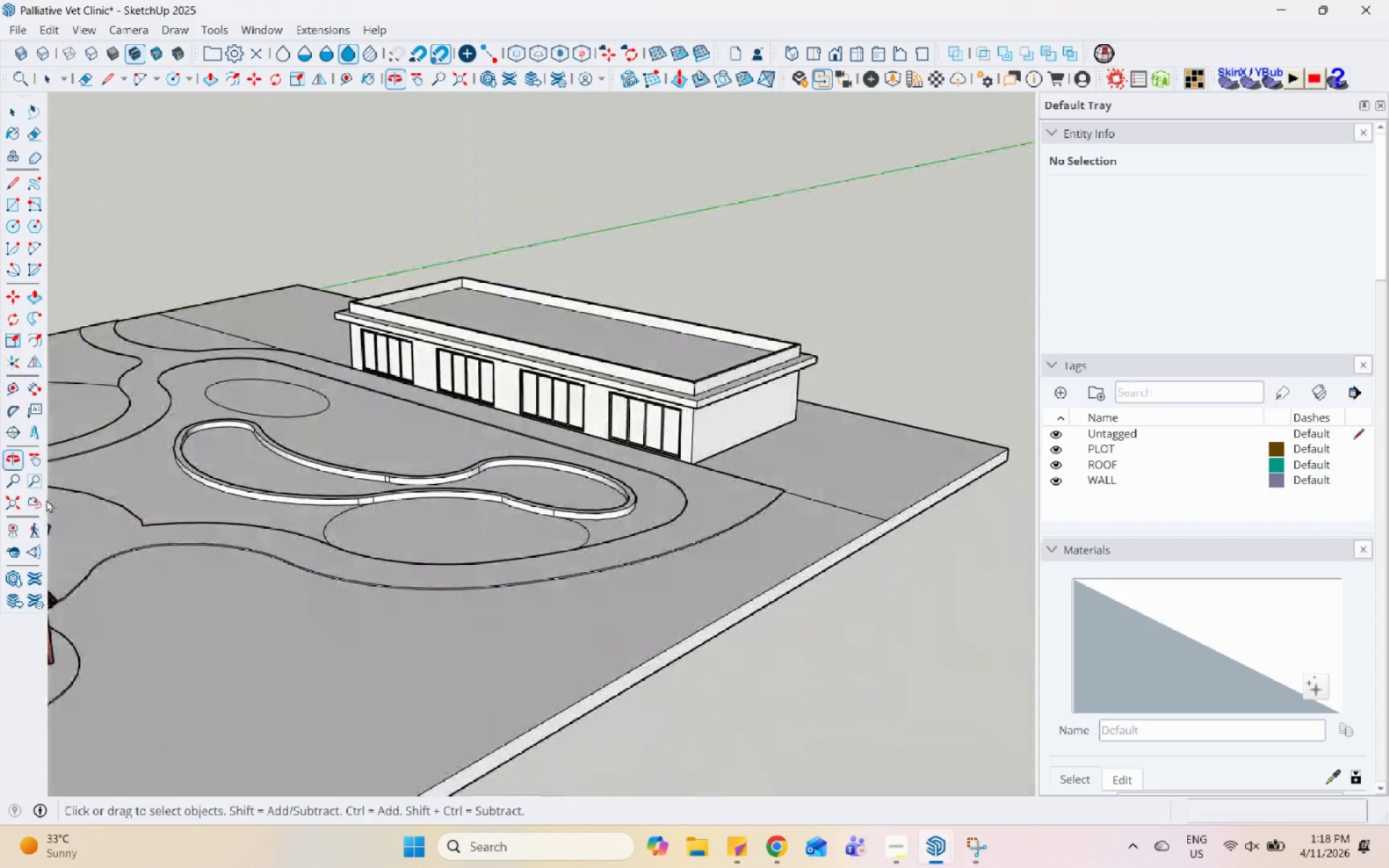 
scroll: coordinate [764, 553], scroll_direction: down, amount: 8.0
 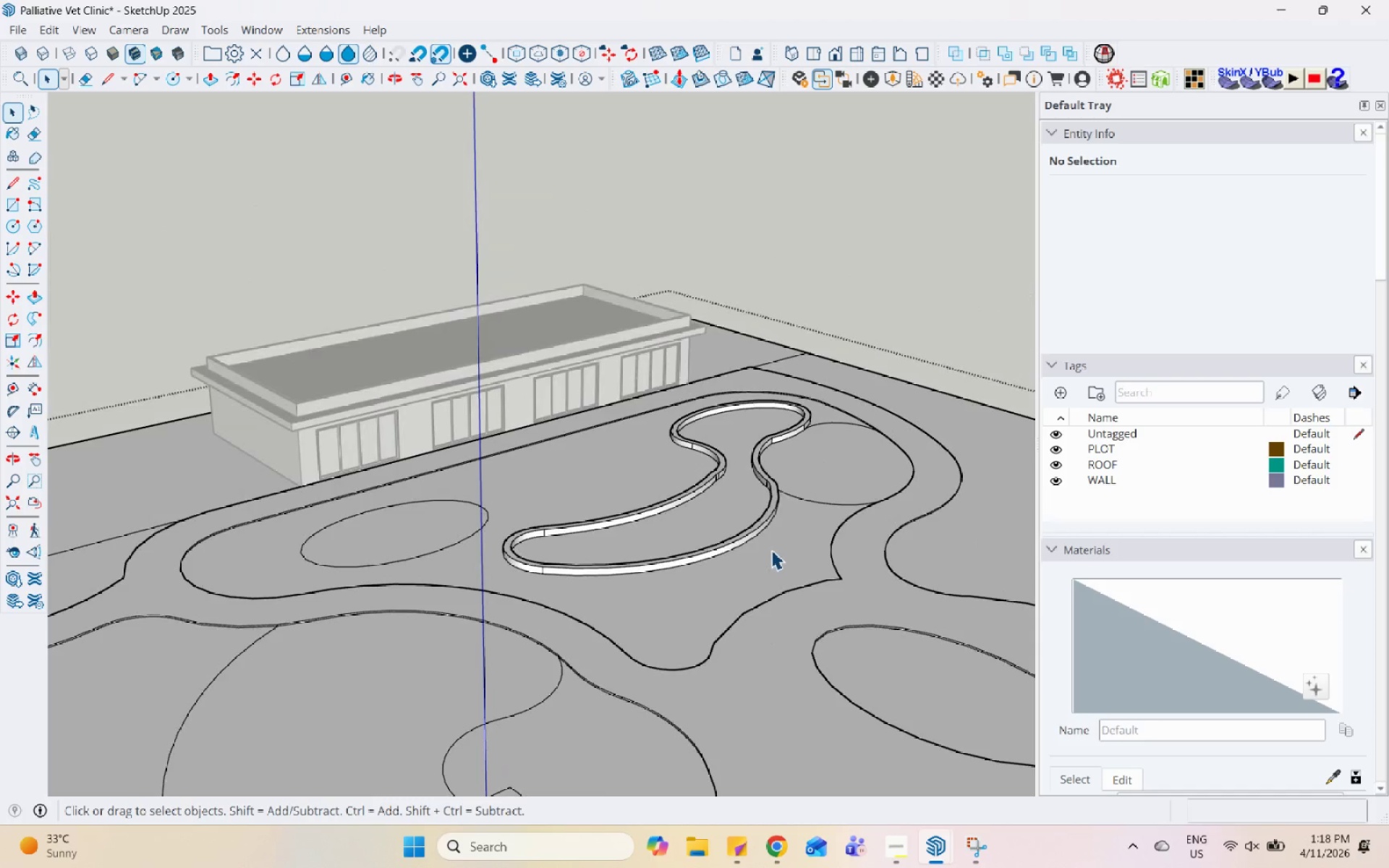 
scroll: coordinate [613, 550], scroll_direction: up, amount: 9.0
 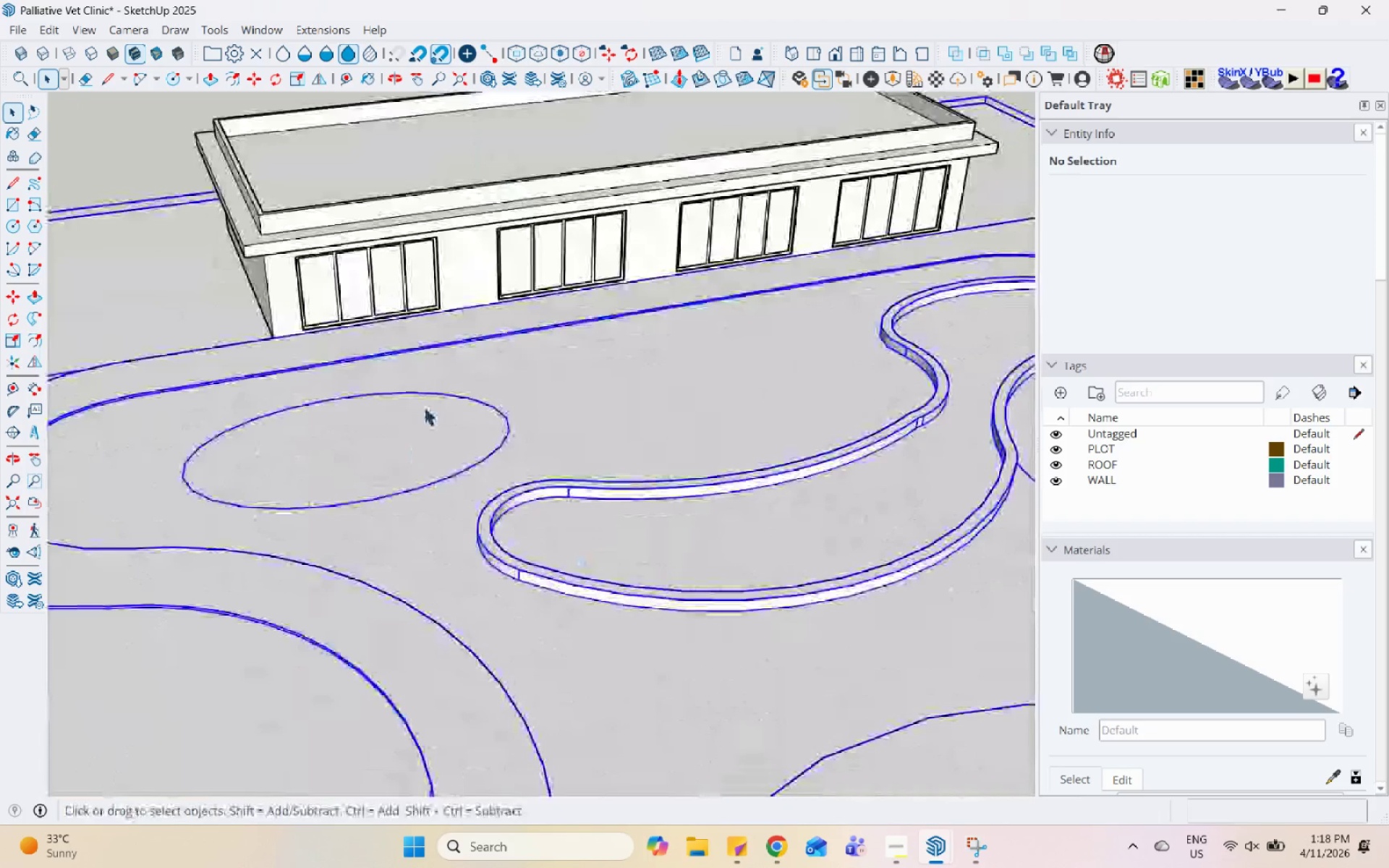 
triple_click([424, 407])
 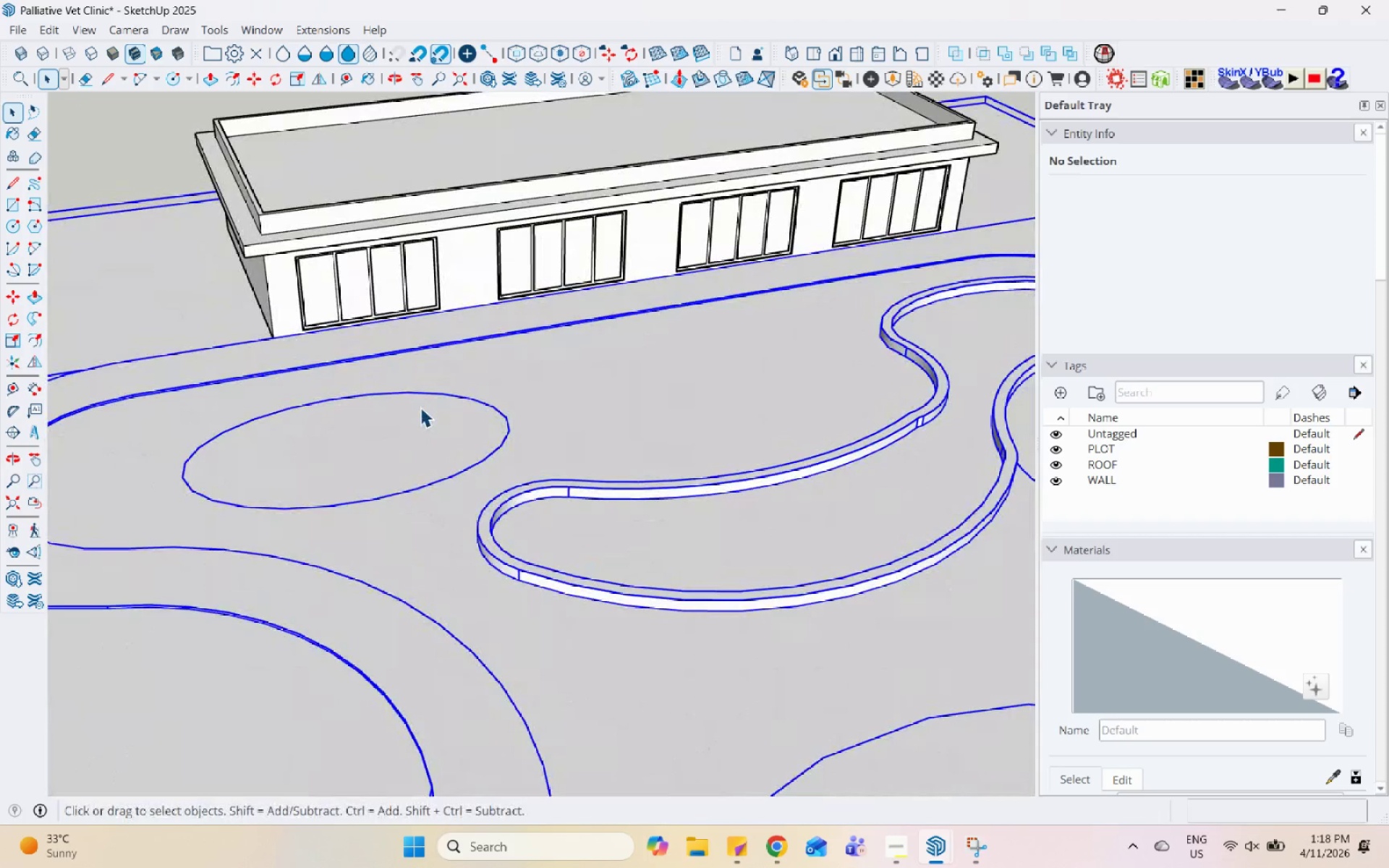 
triple_click([420, 407])
 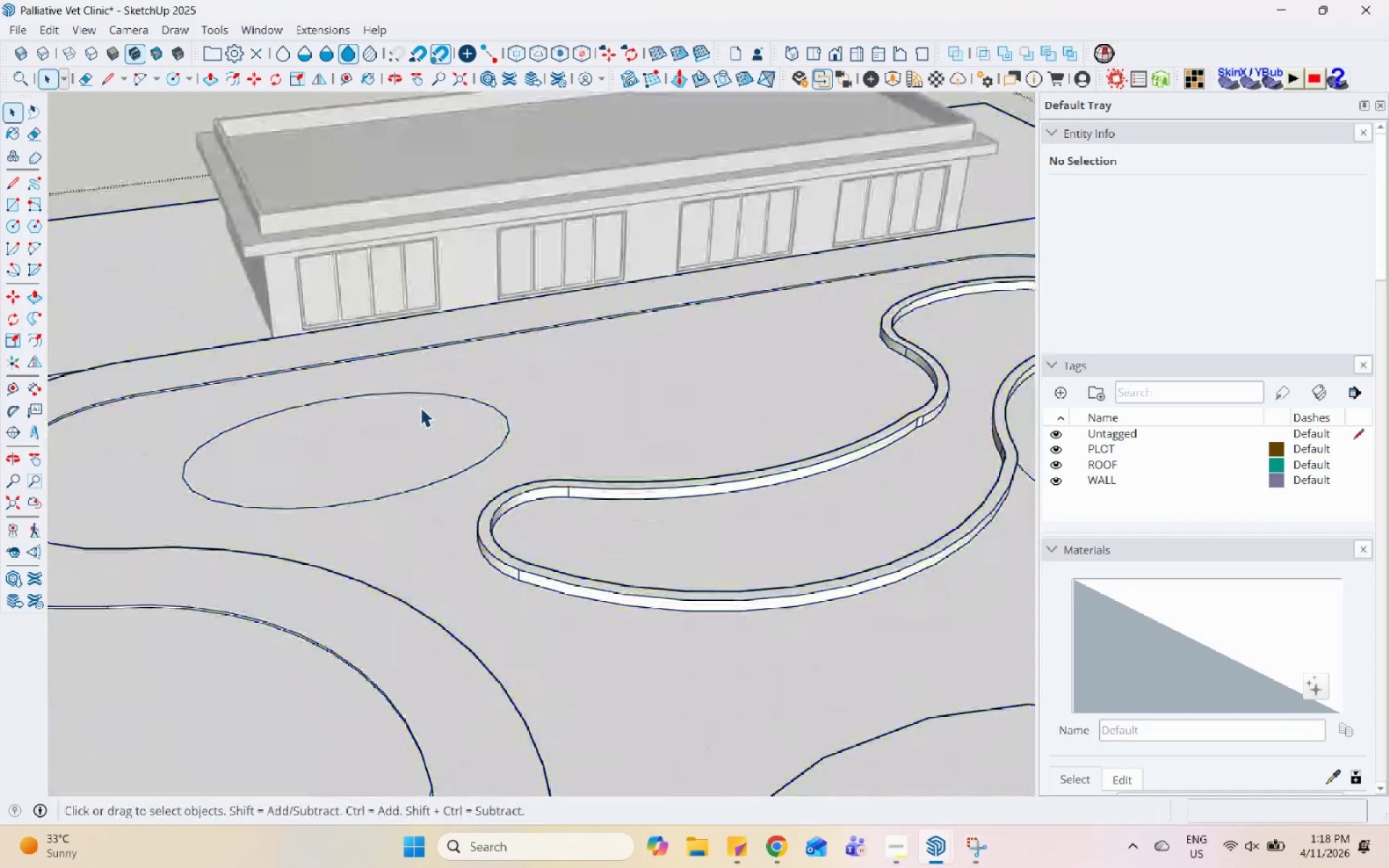 
triple_click([420, 407])
 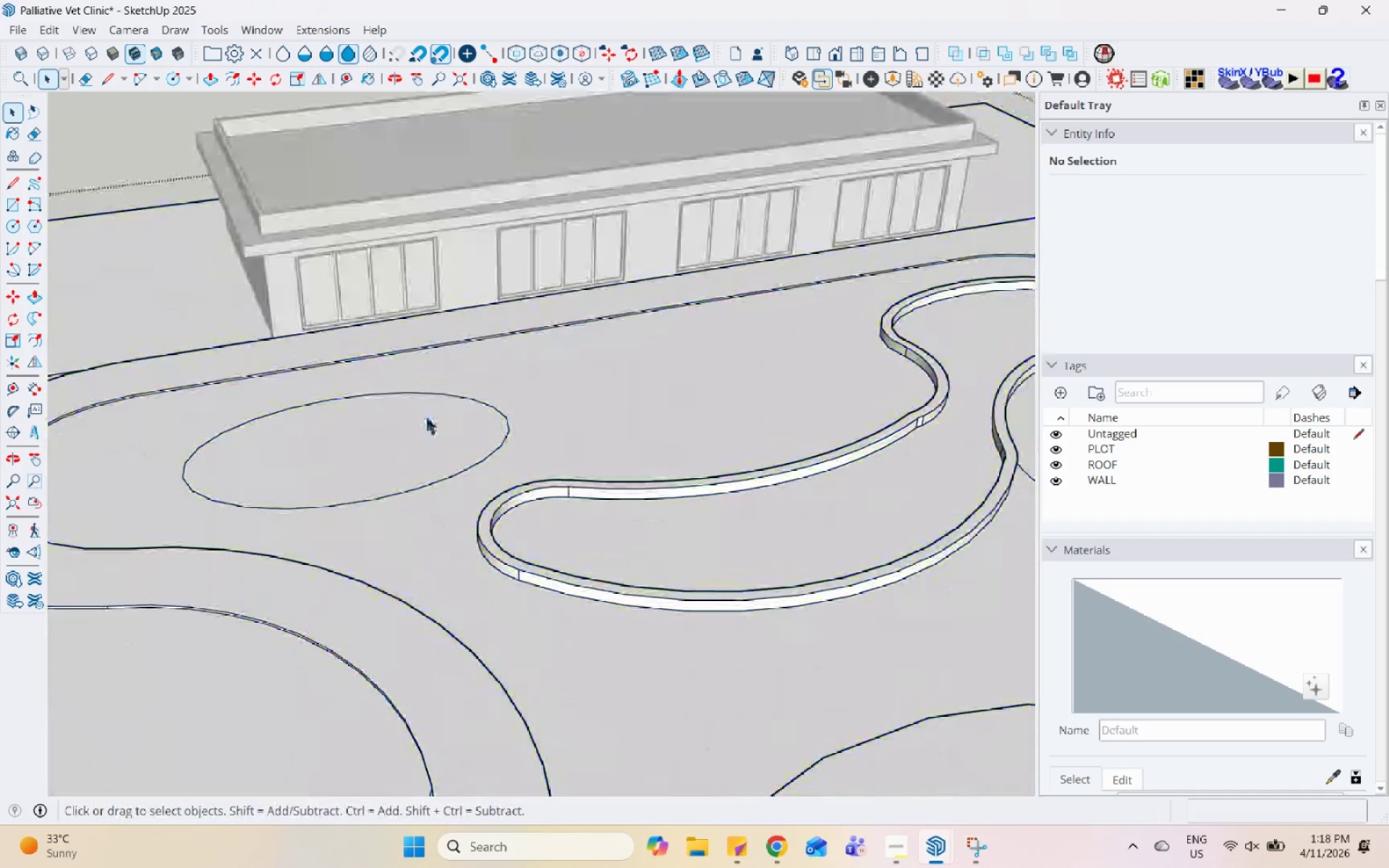 
triple_click([425, 422])
 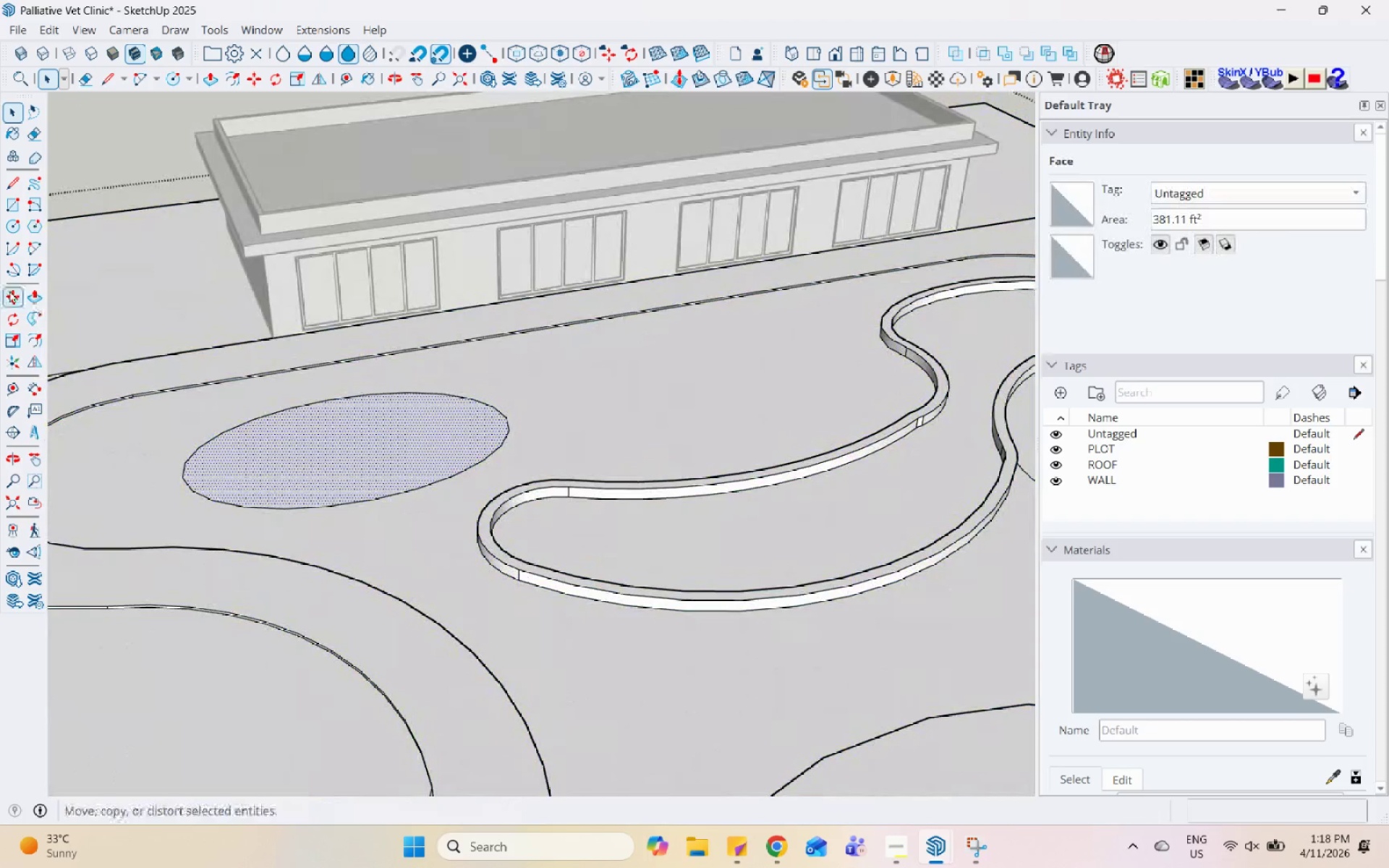 
left_click([32, 286])
 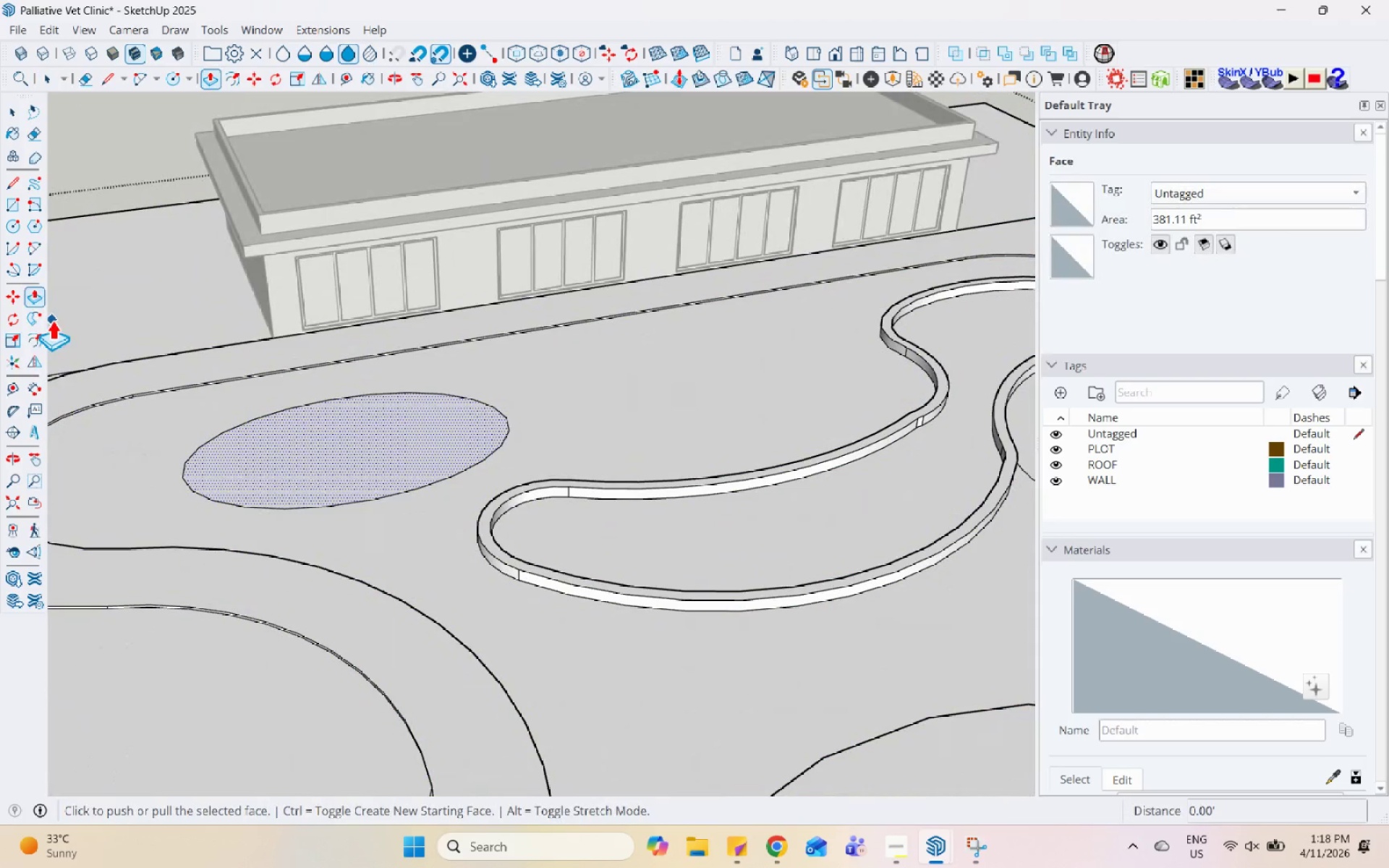 
left_click([29, 336])
 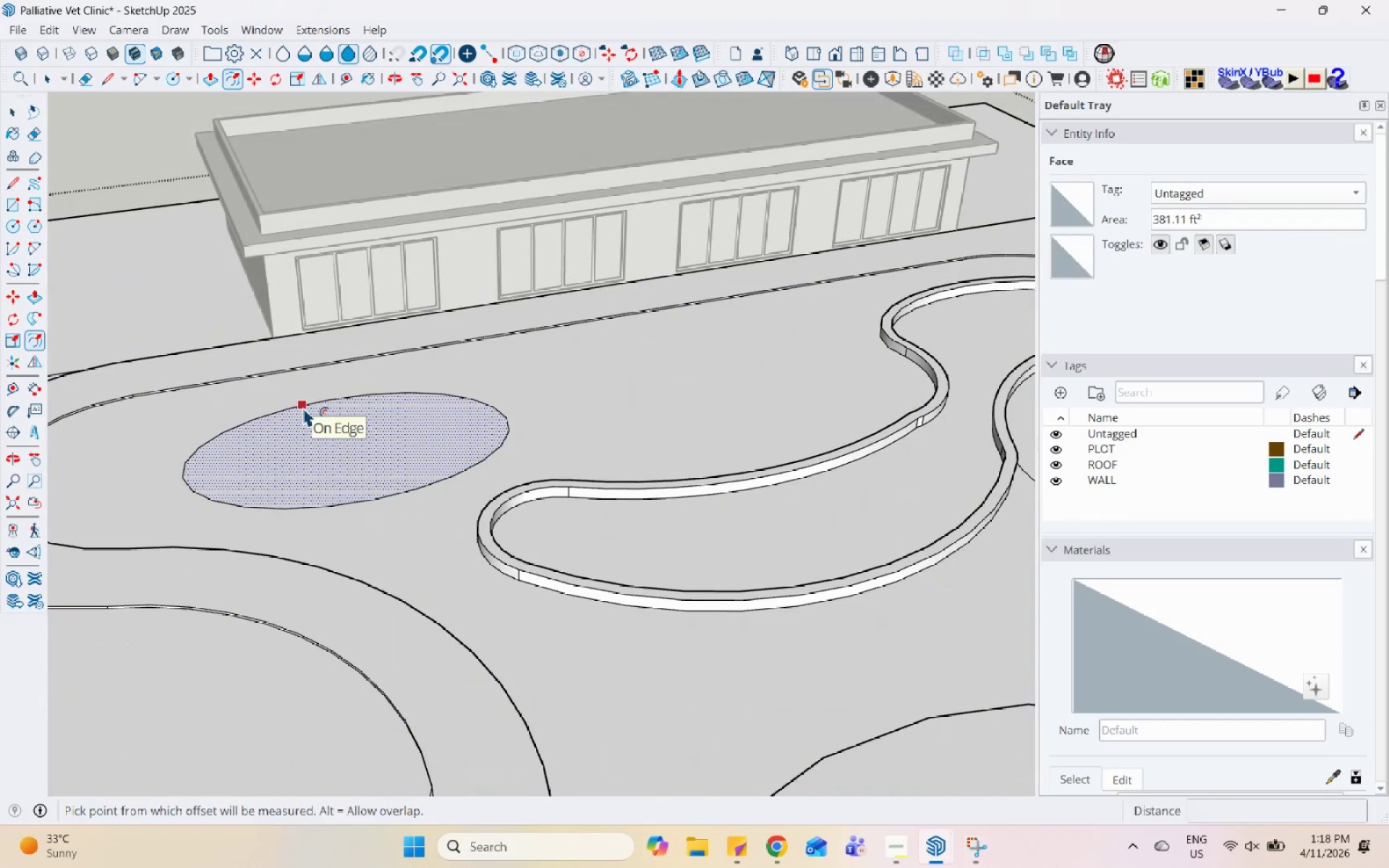 
left_click([302, 407])
 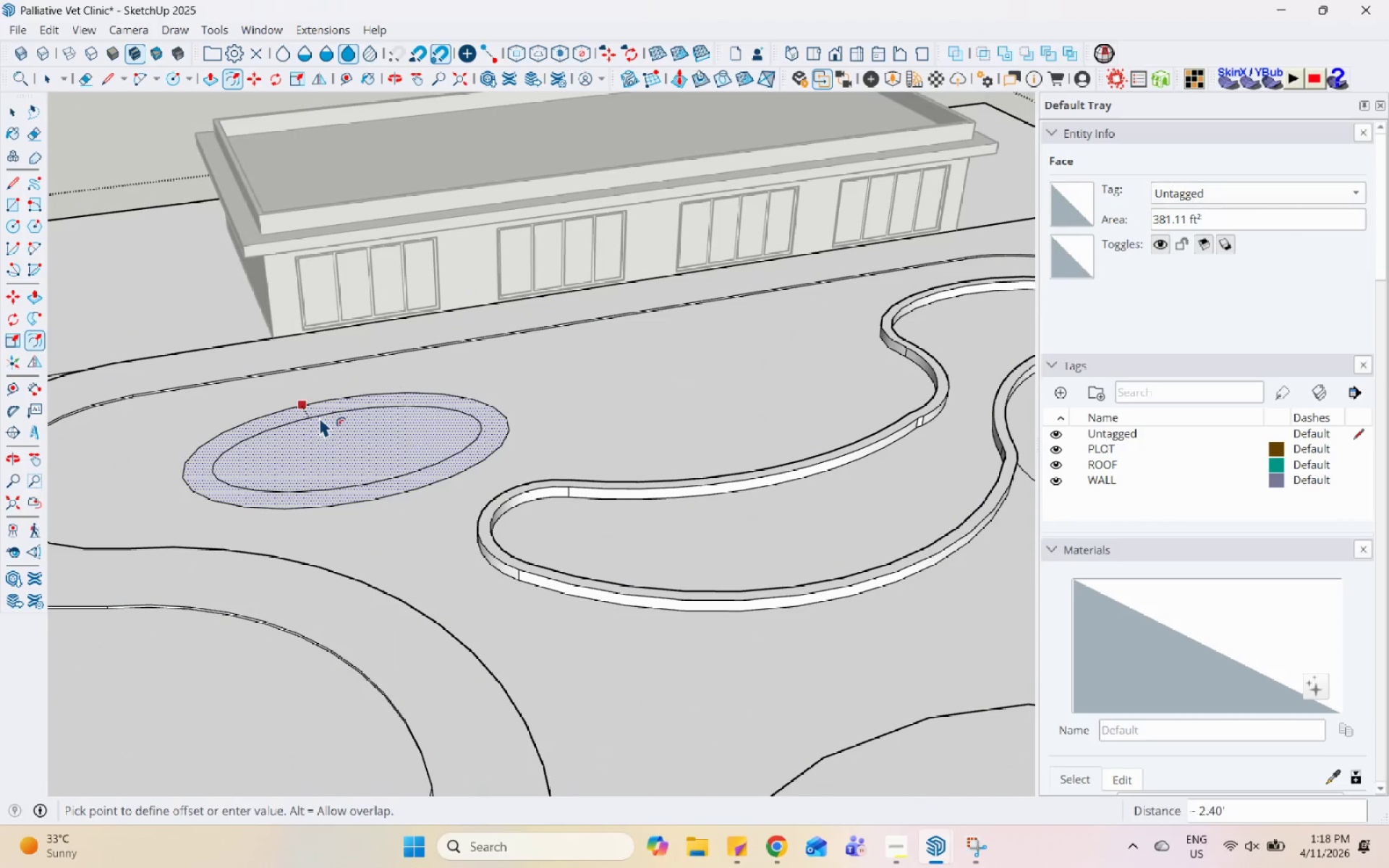 
key(Numpad1)
 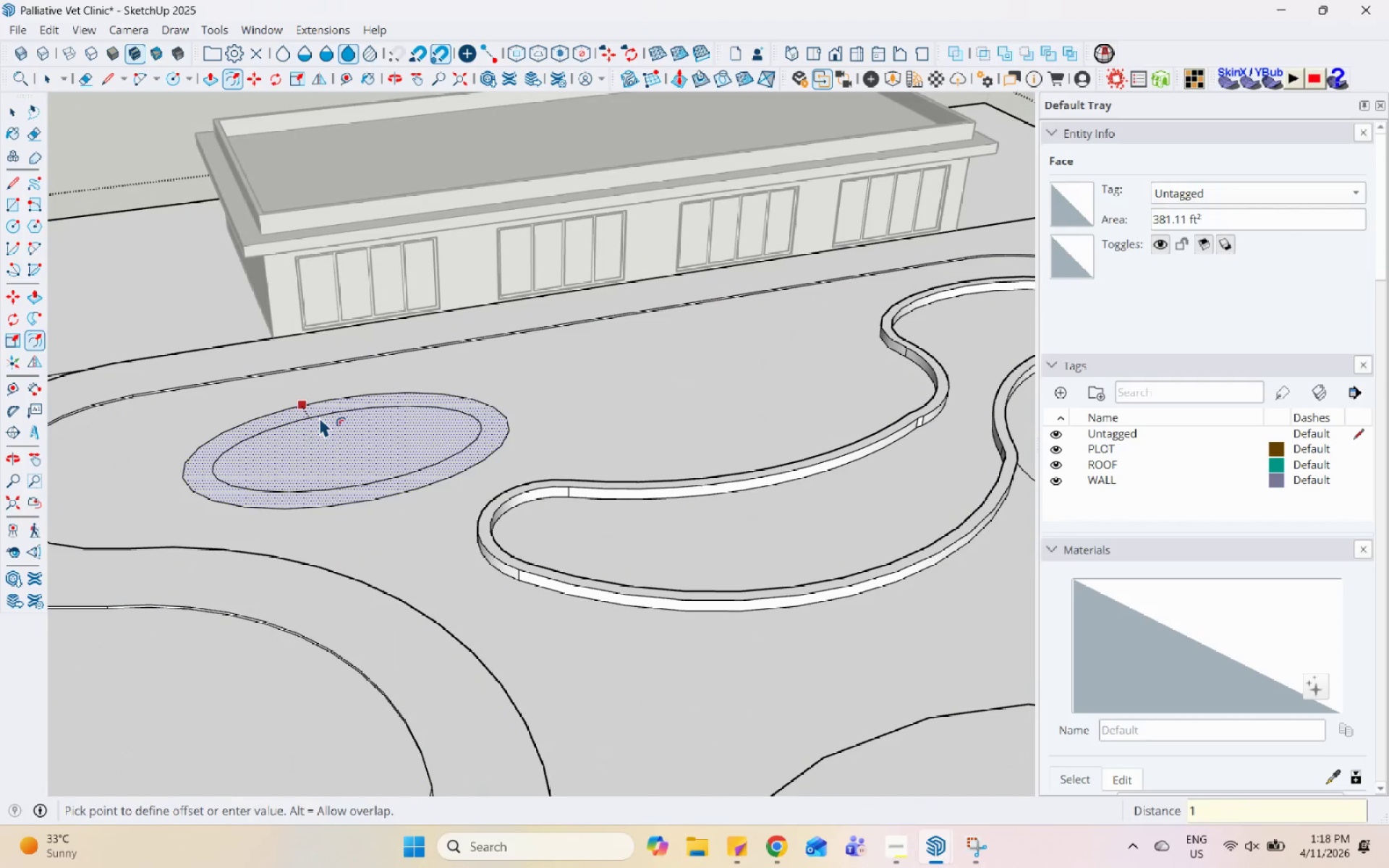 
key(Enter)
 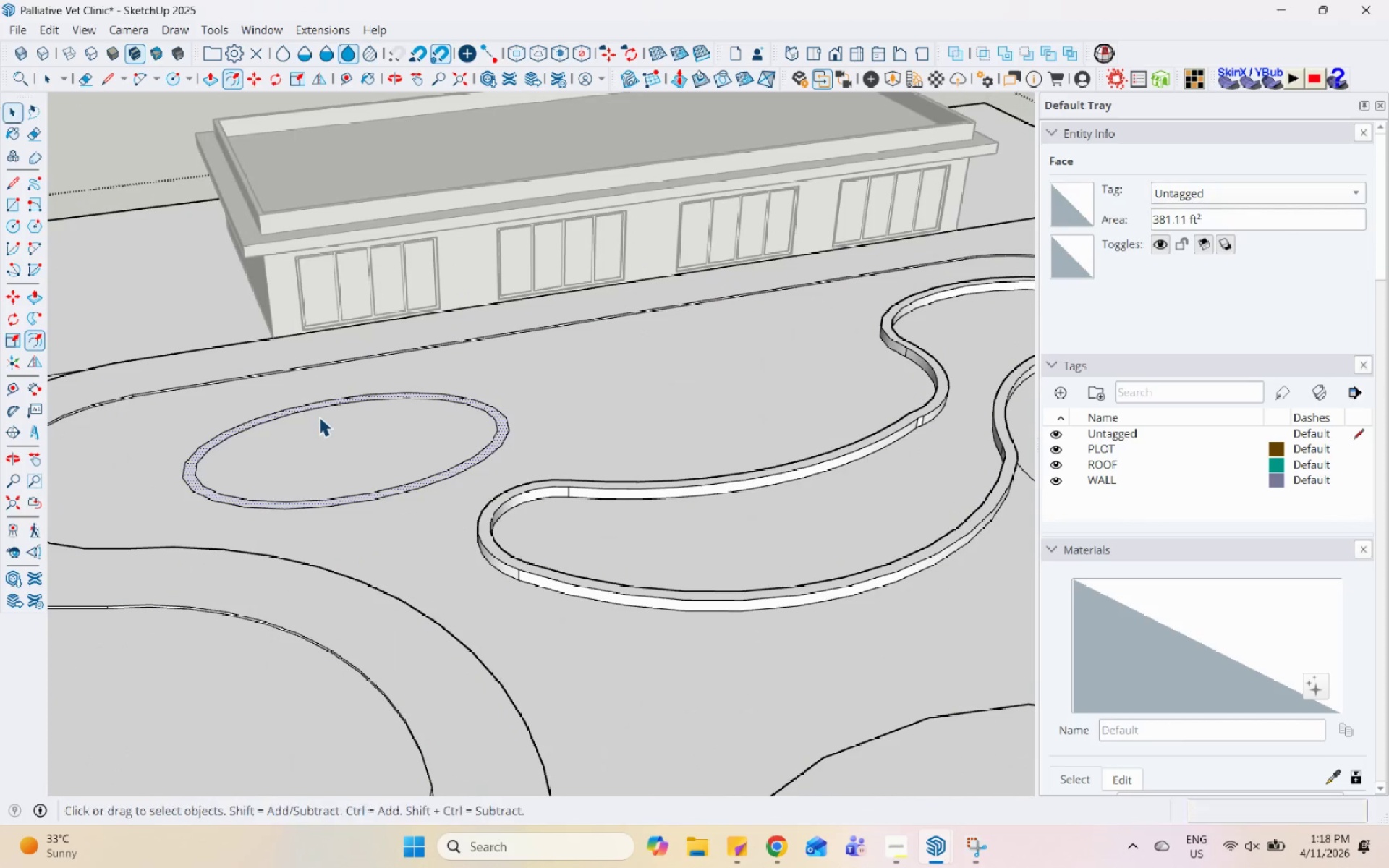 
key(Space)
 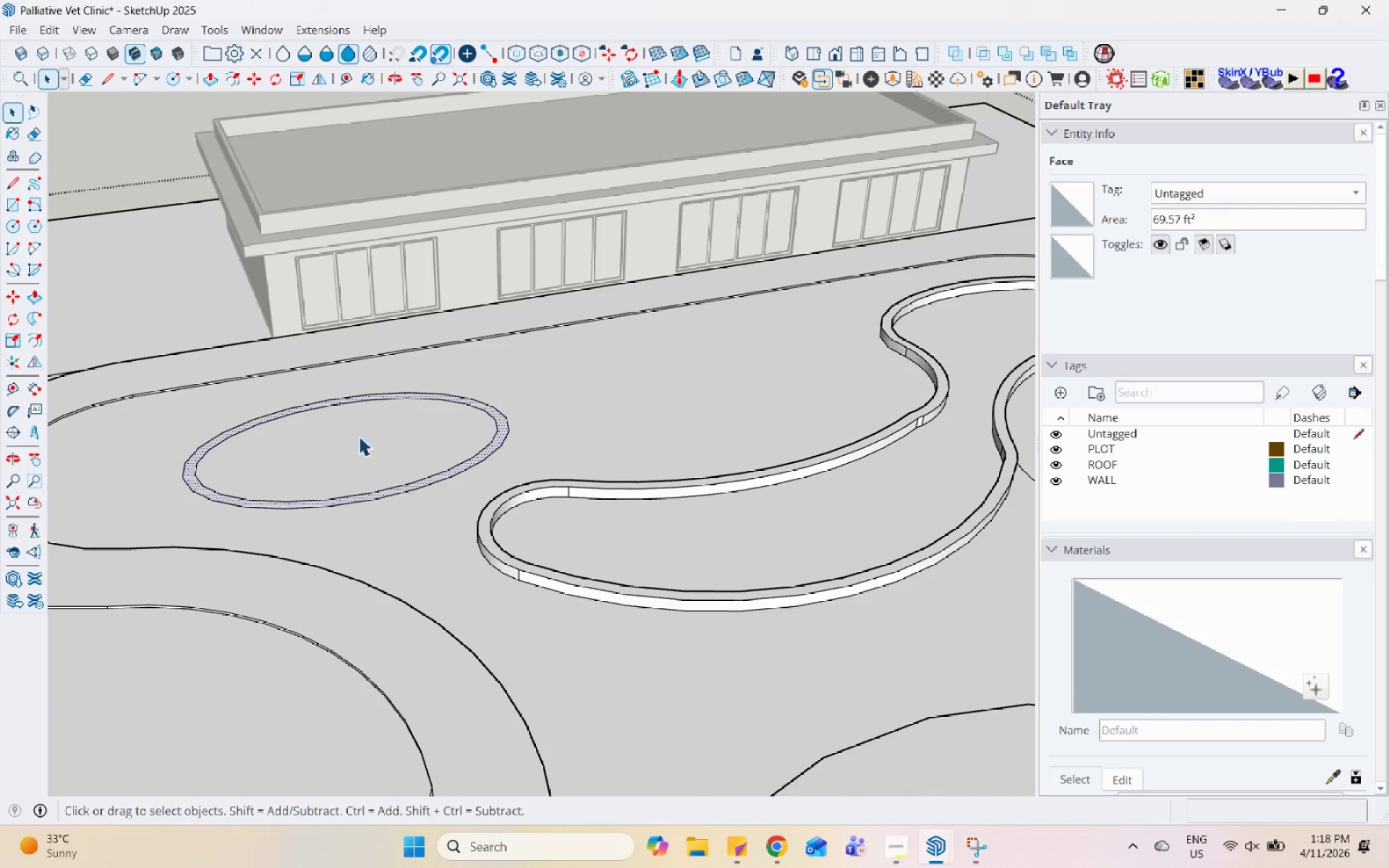 
key(P)
 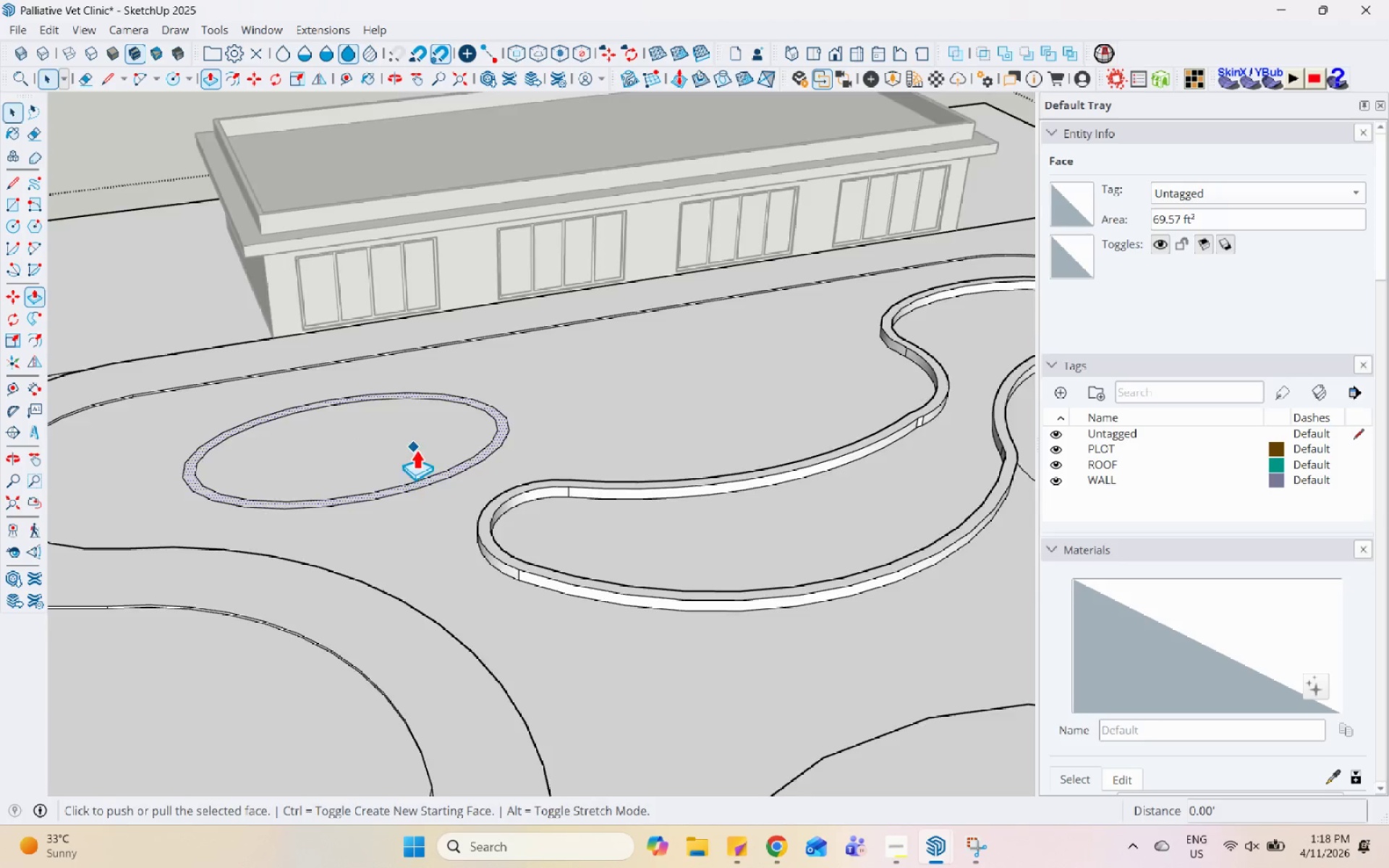 
scroll: coordinate [606, 429], scroll_direction: up, amount: 6.0
 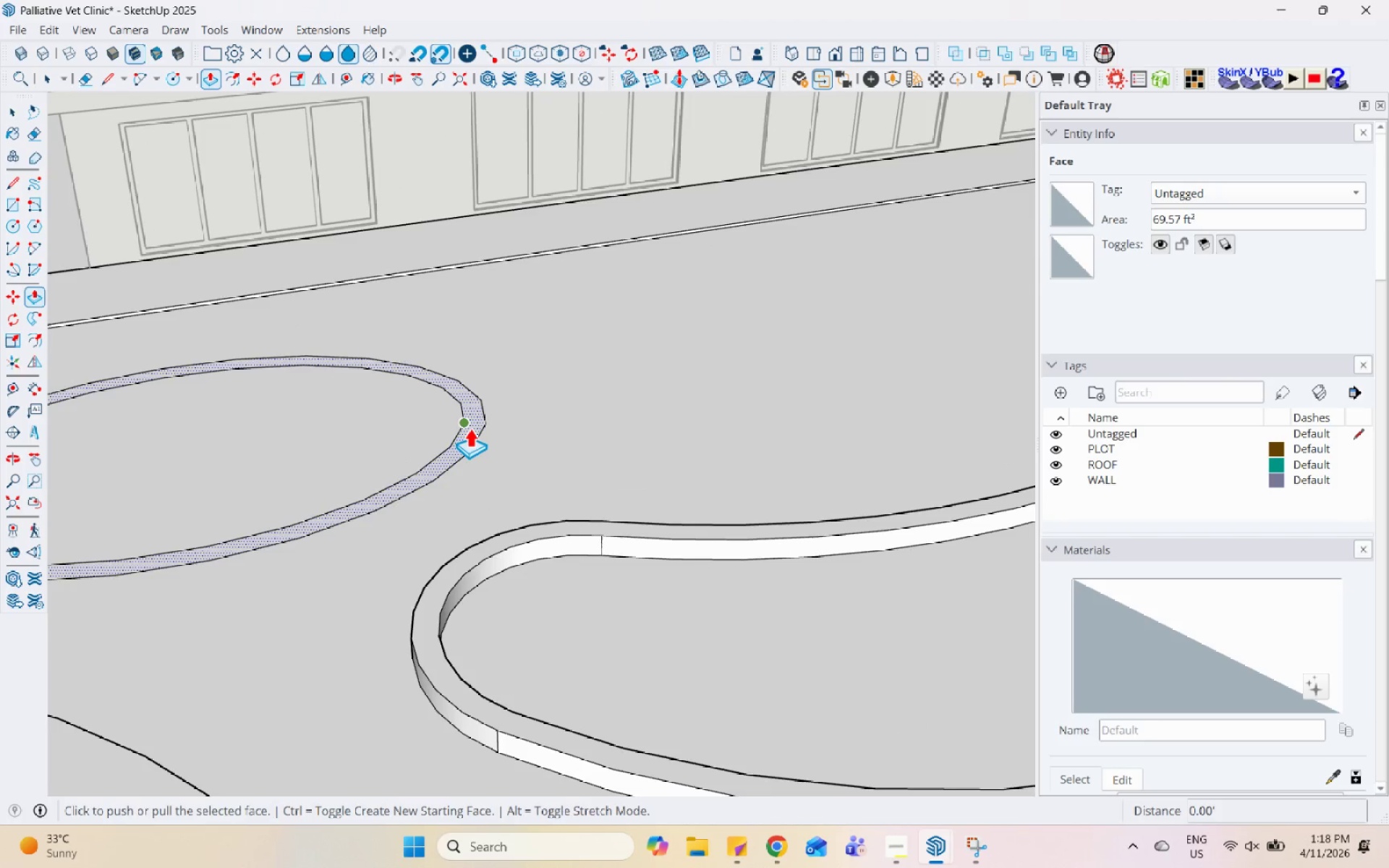 
left_click([470, 427])
 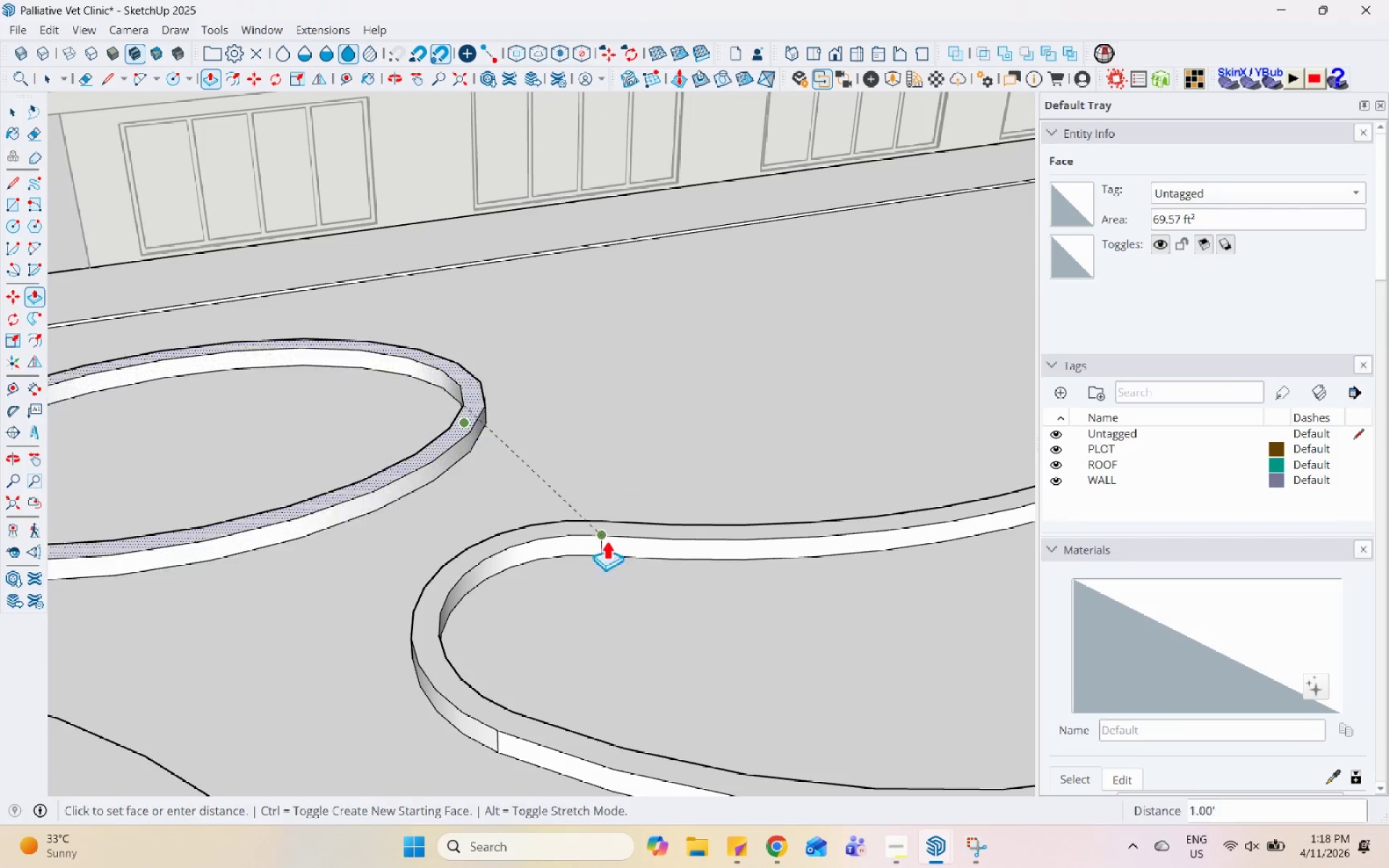 
left_click([601, 535])
 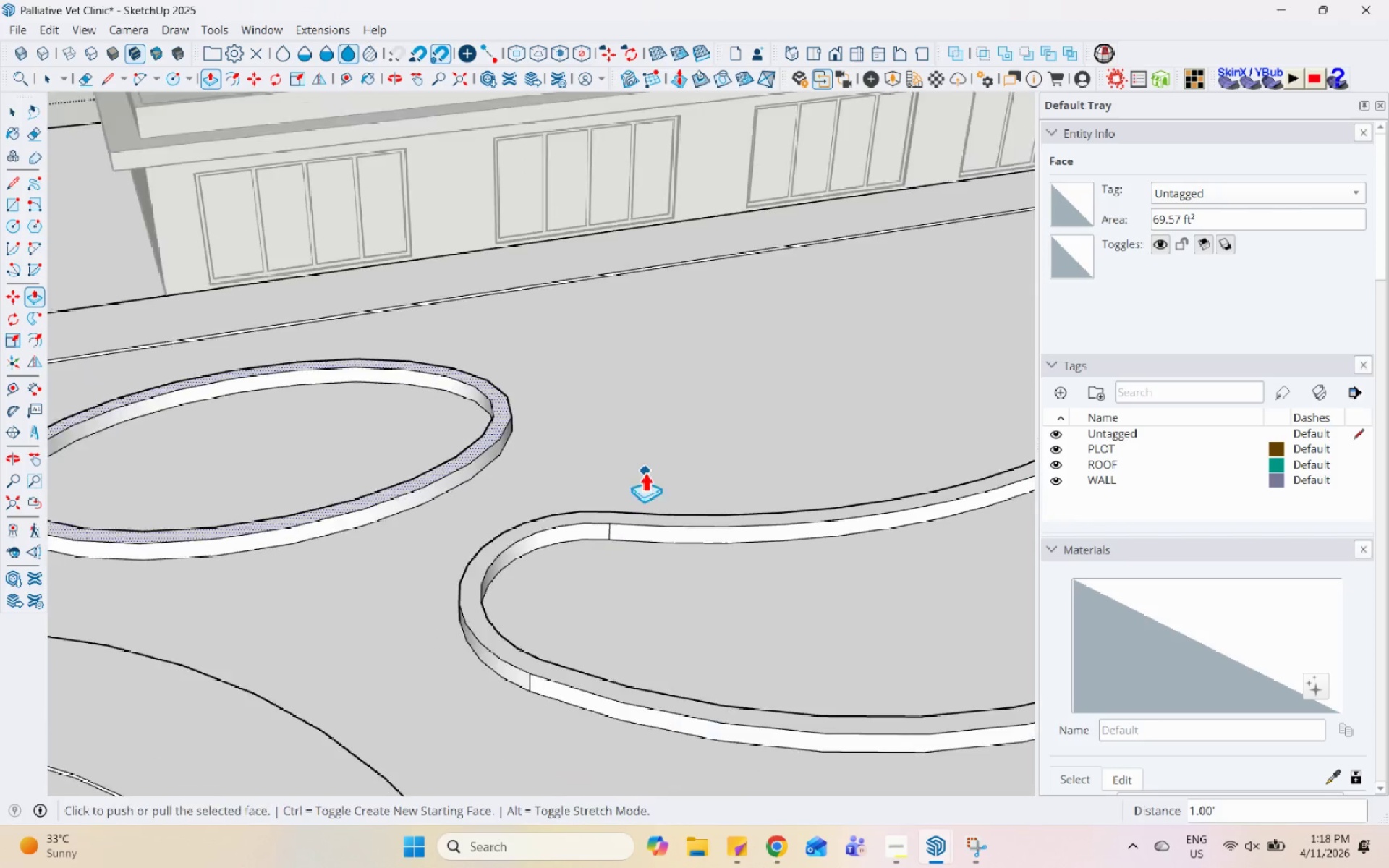 
key(Space)
 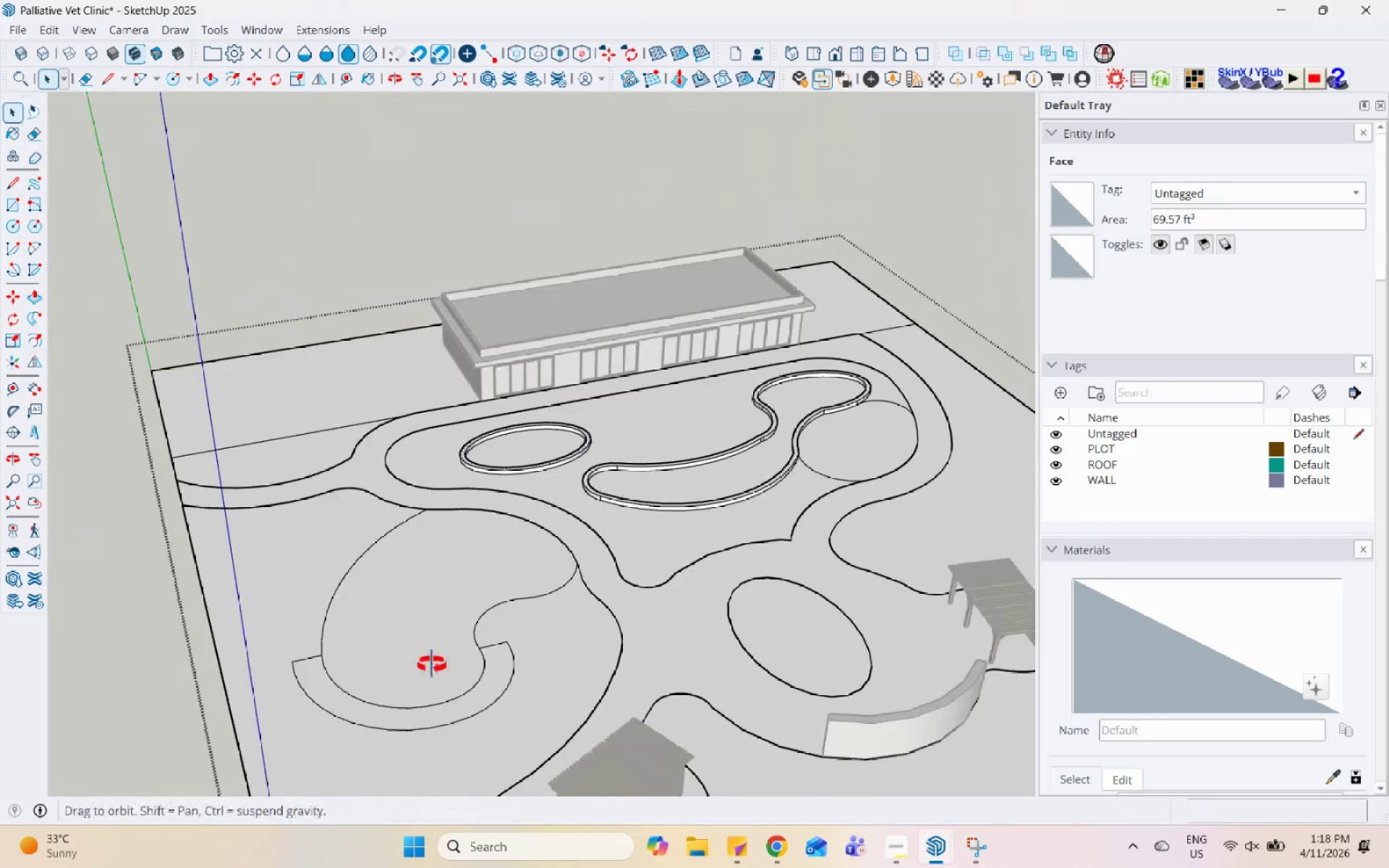 
scroll: coordinate [587, 424], scroll_direction: down, amount: 16.0
 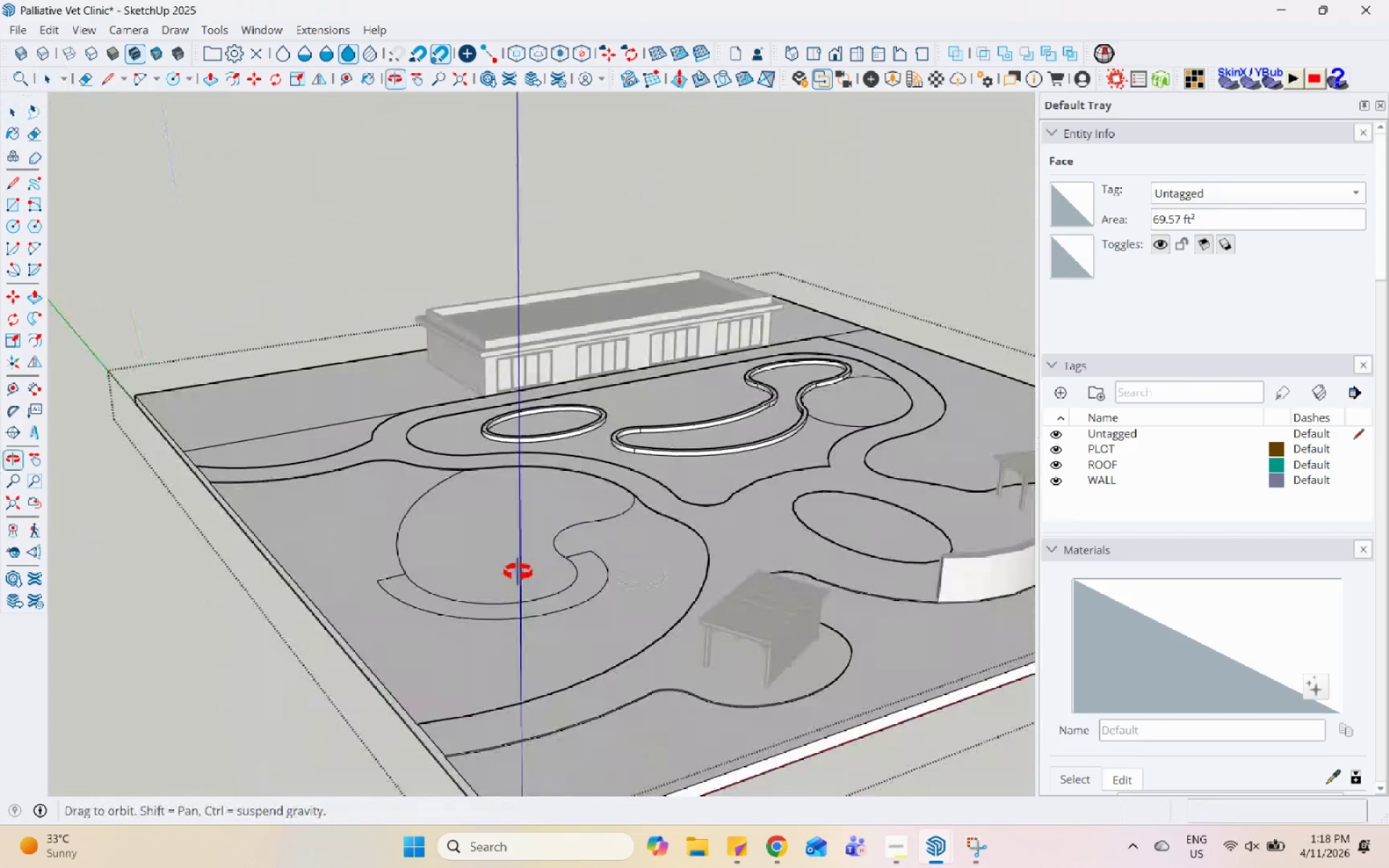 
left_click([613, 571])
 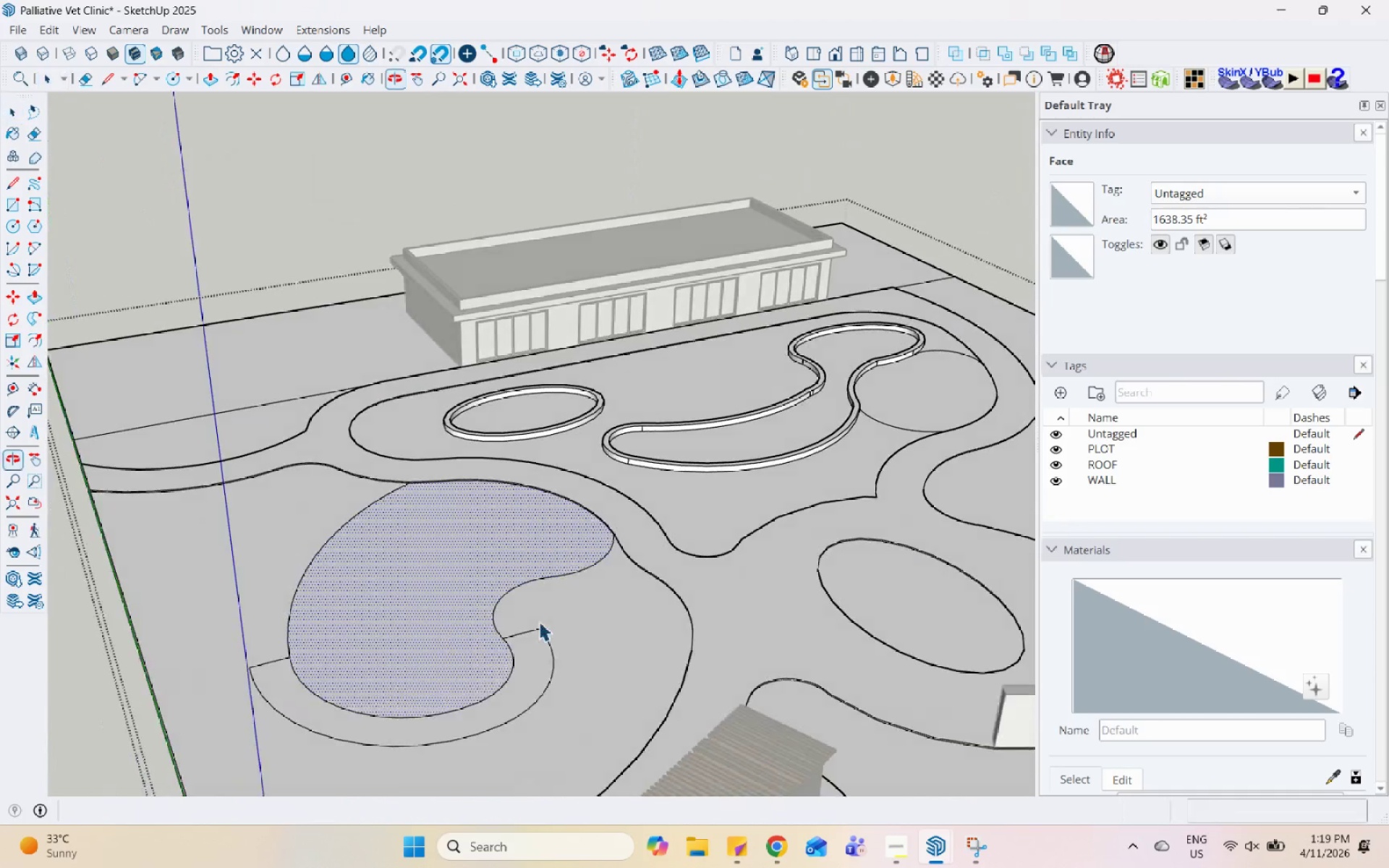 
scroll: coordinate [549, 597], scroll_direction: up, amount: 3.0
 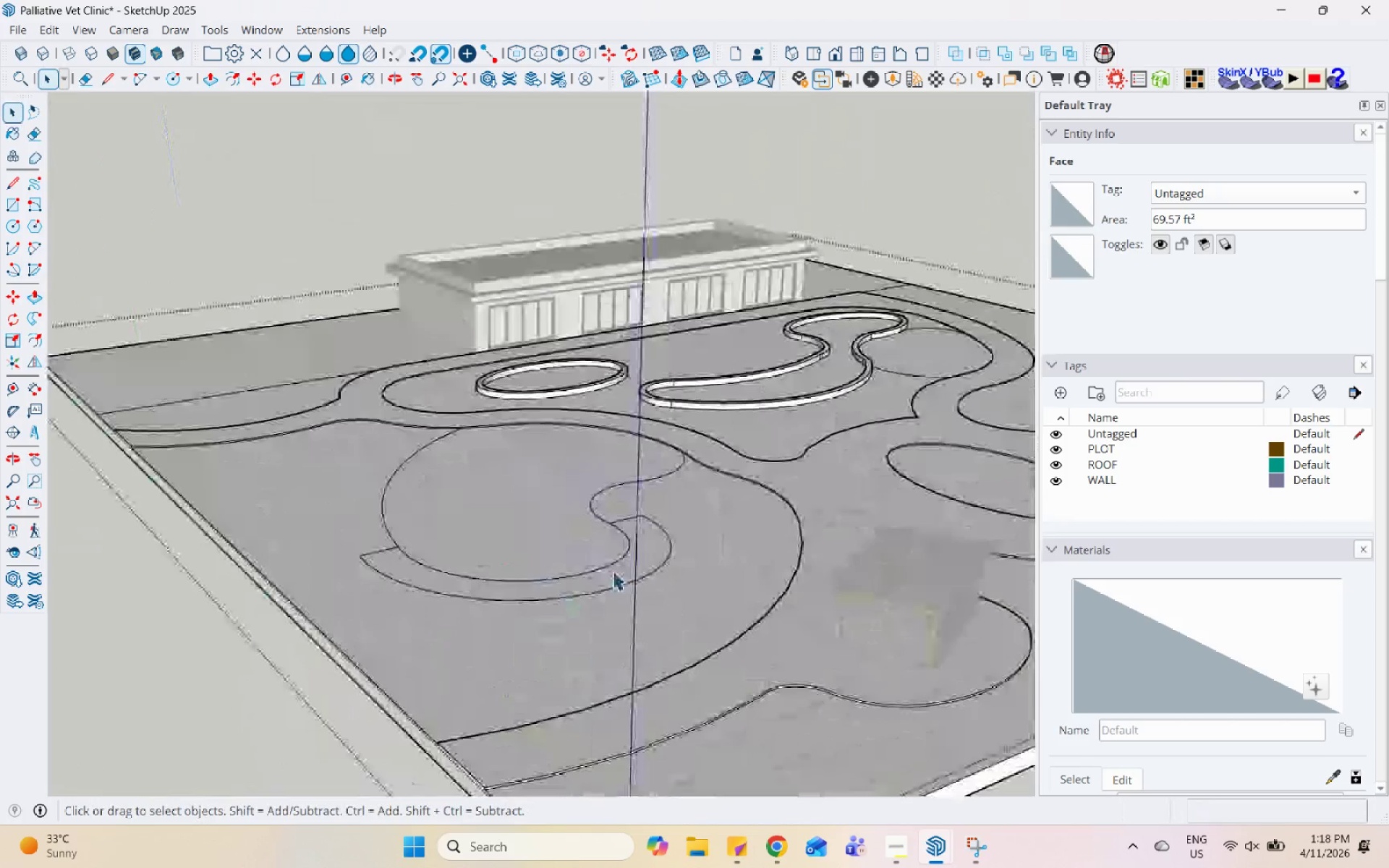 
wait(5.44)
 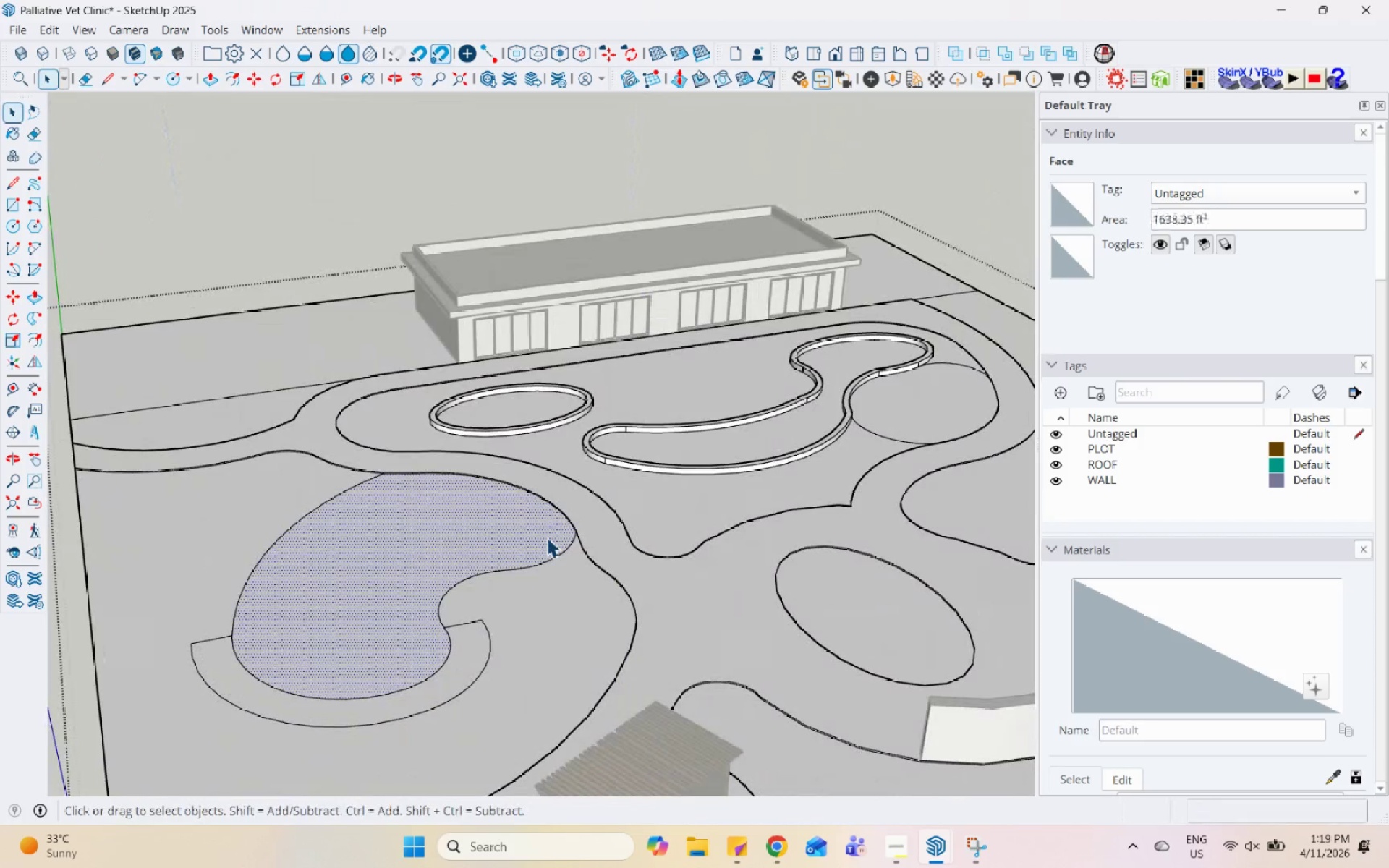 
mouse_move([15, 295])
 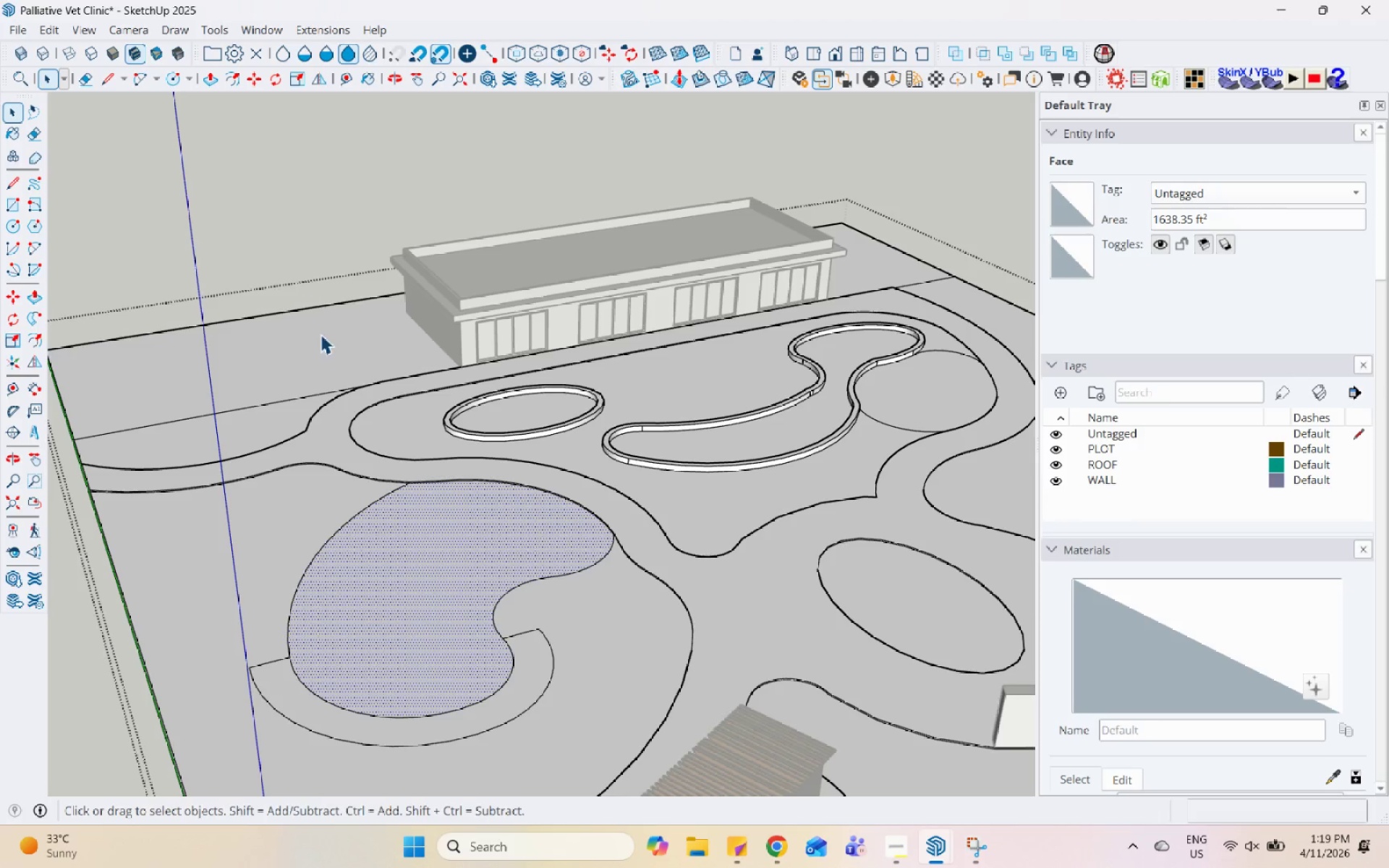 
scroll: coordinate [336, 362], scroll_direction: down, amount: 3.0
 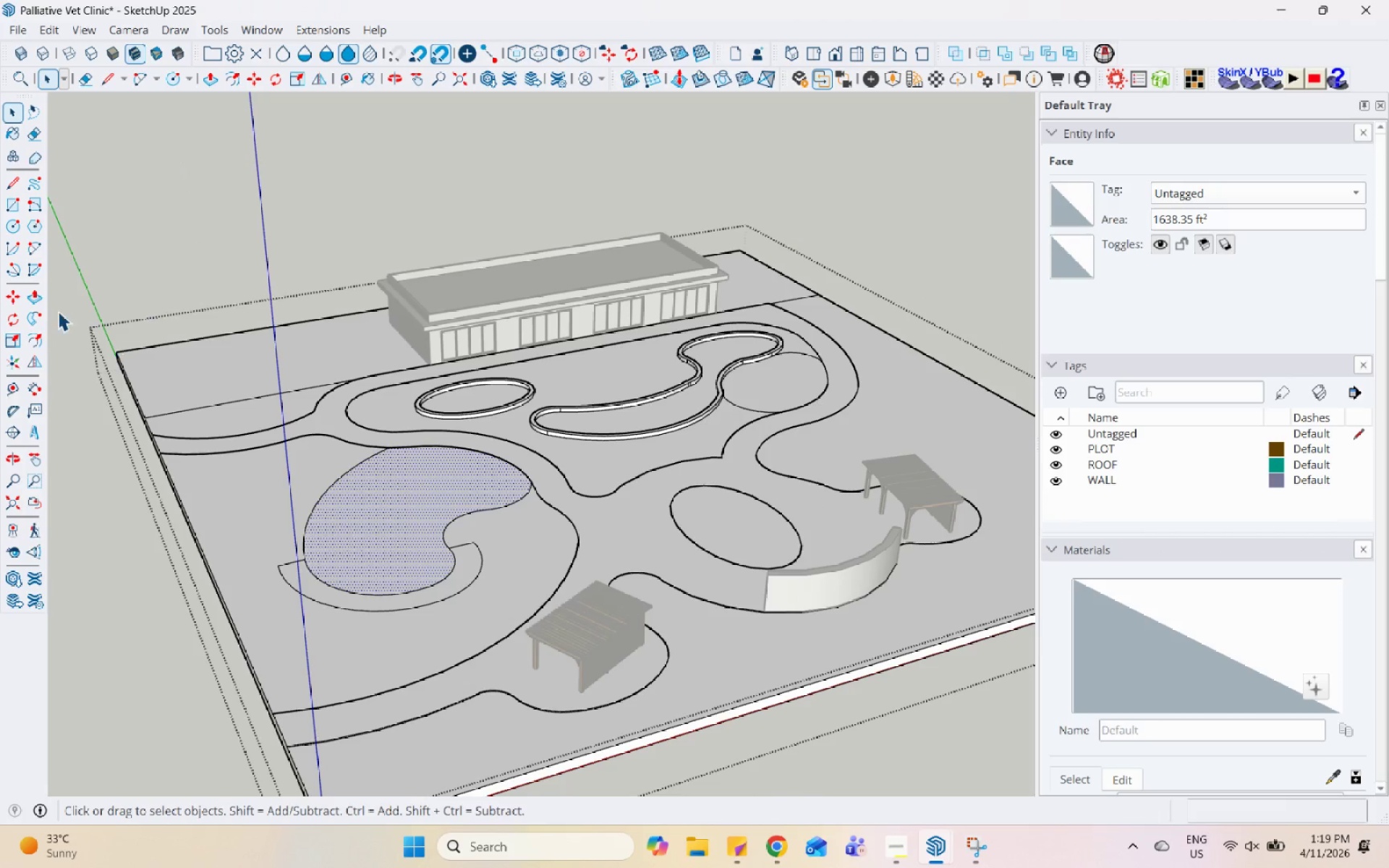 
left_click([38, 341])
 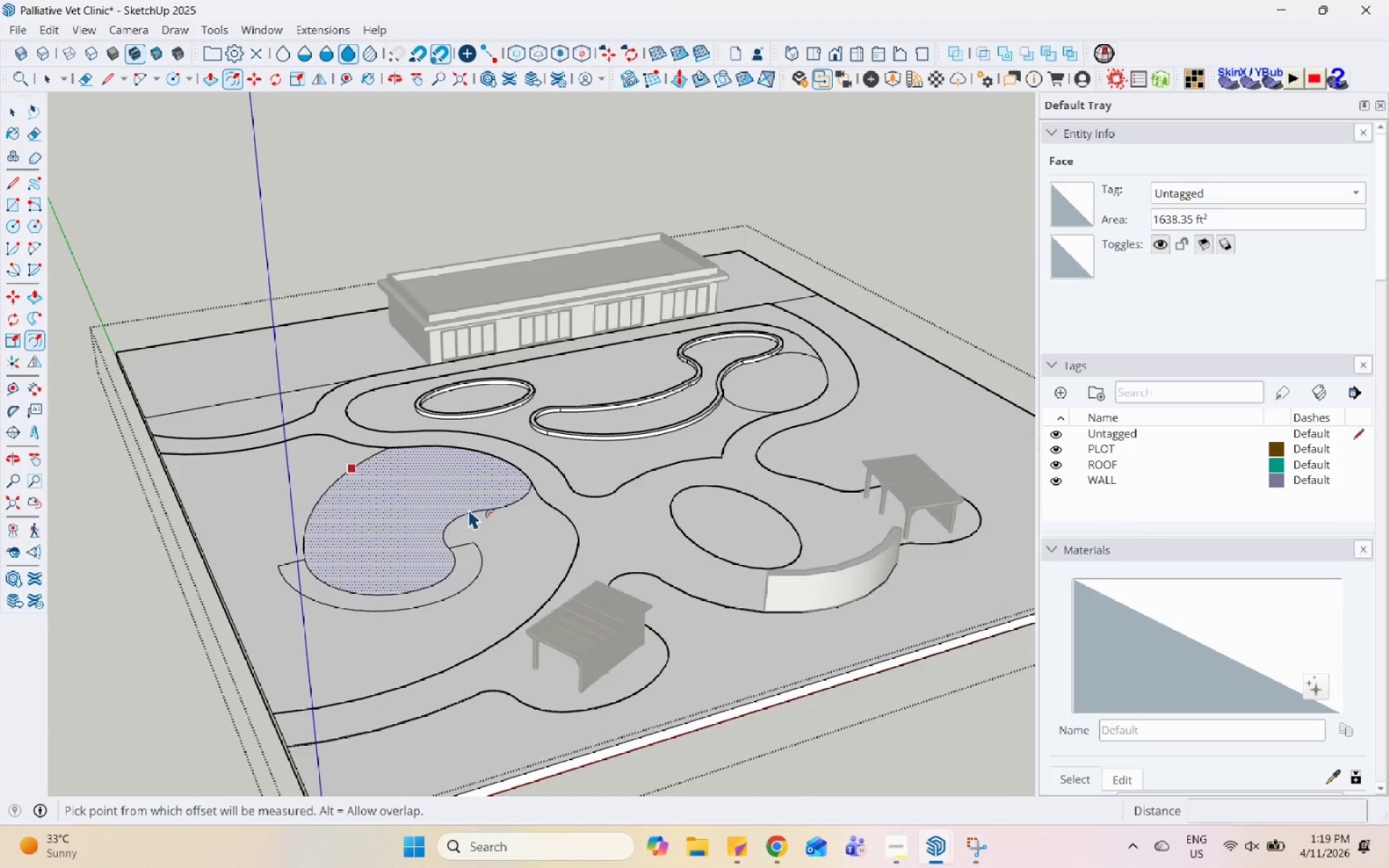 
scroll: coordinate [317, 444], scroll_direction: up, amount: 11.0
 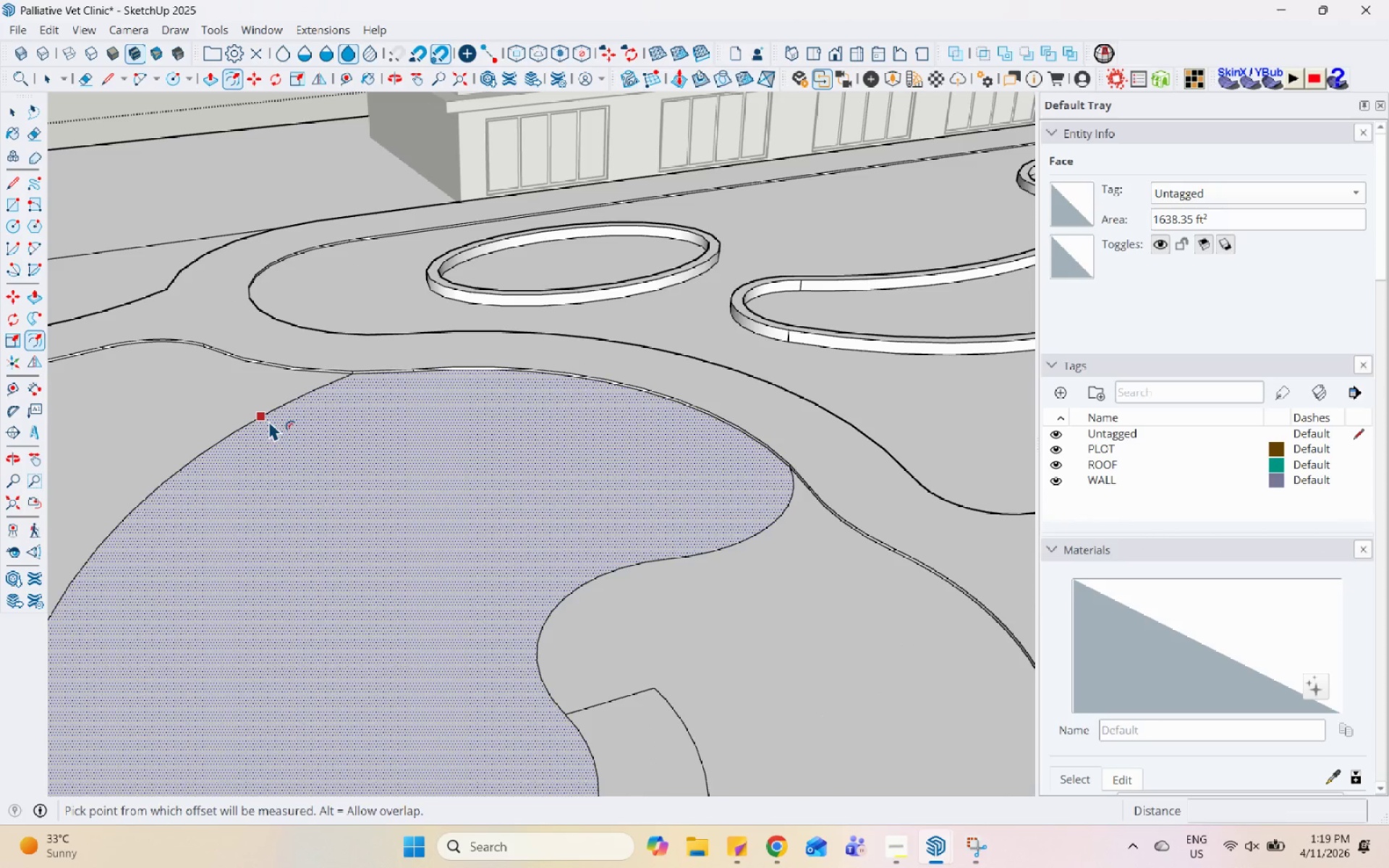 
left_click([268, 420])
 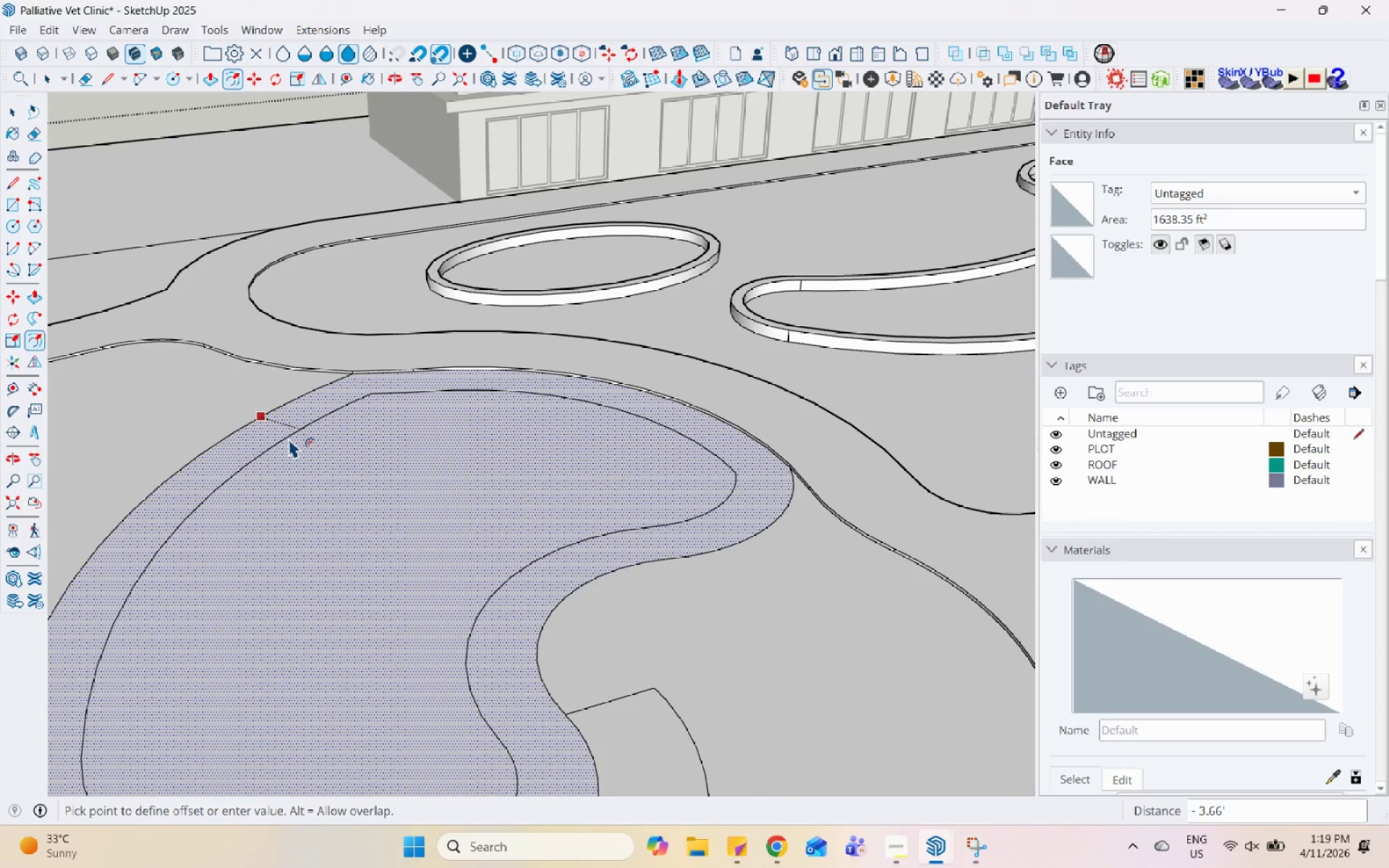 
key(Numpad1)
 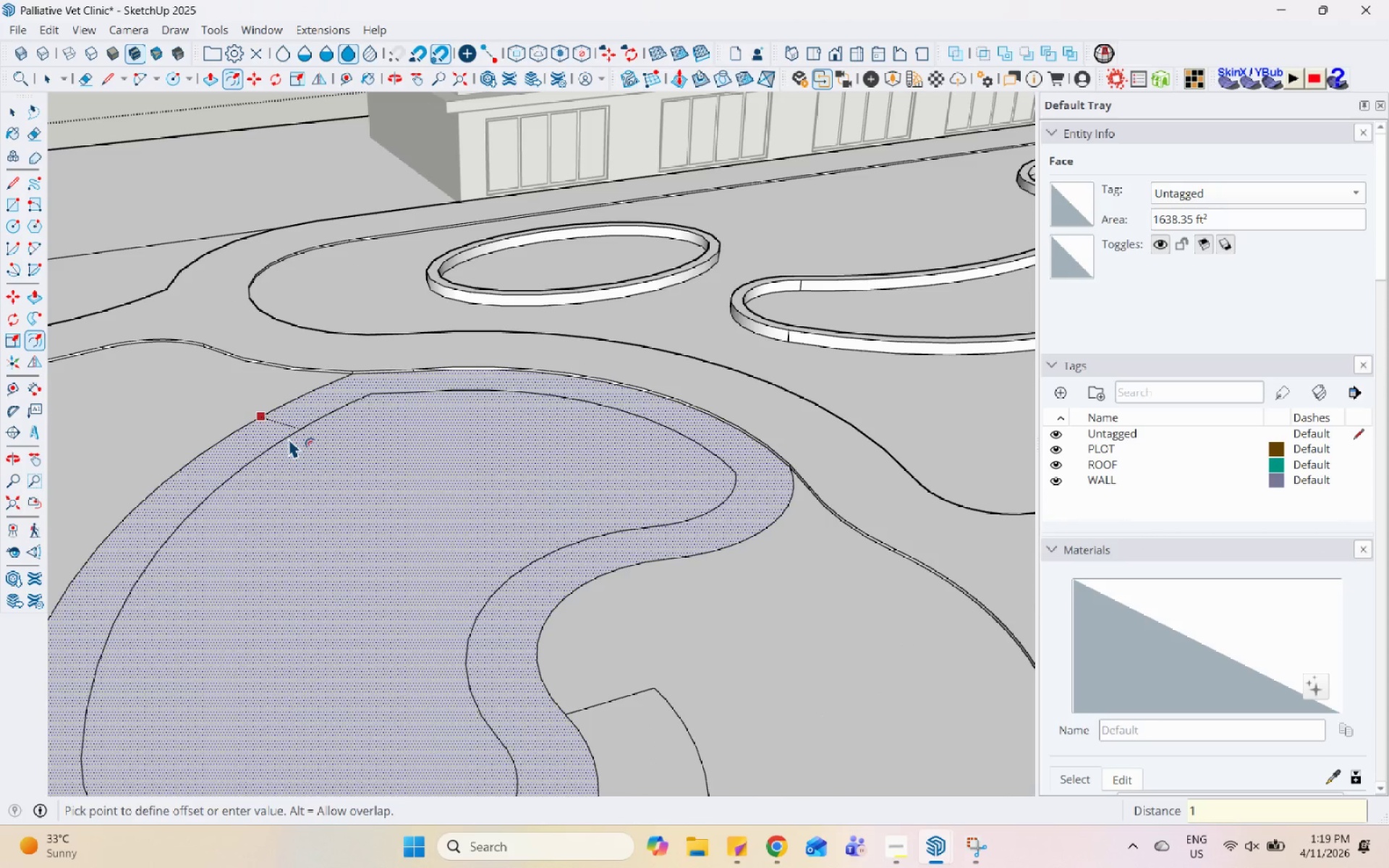 
key(Enter)
 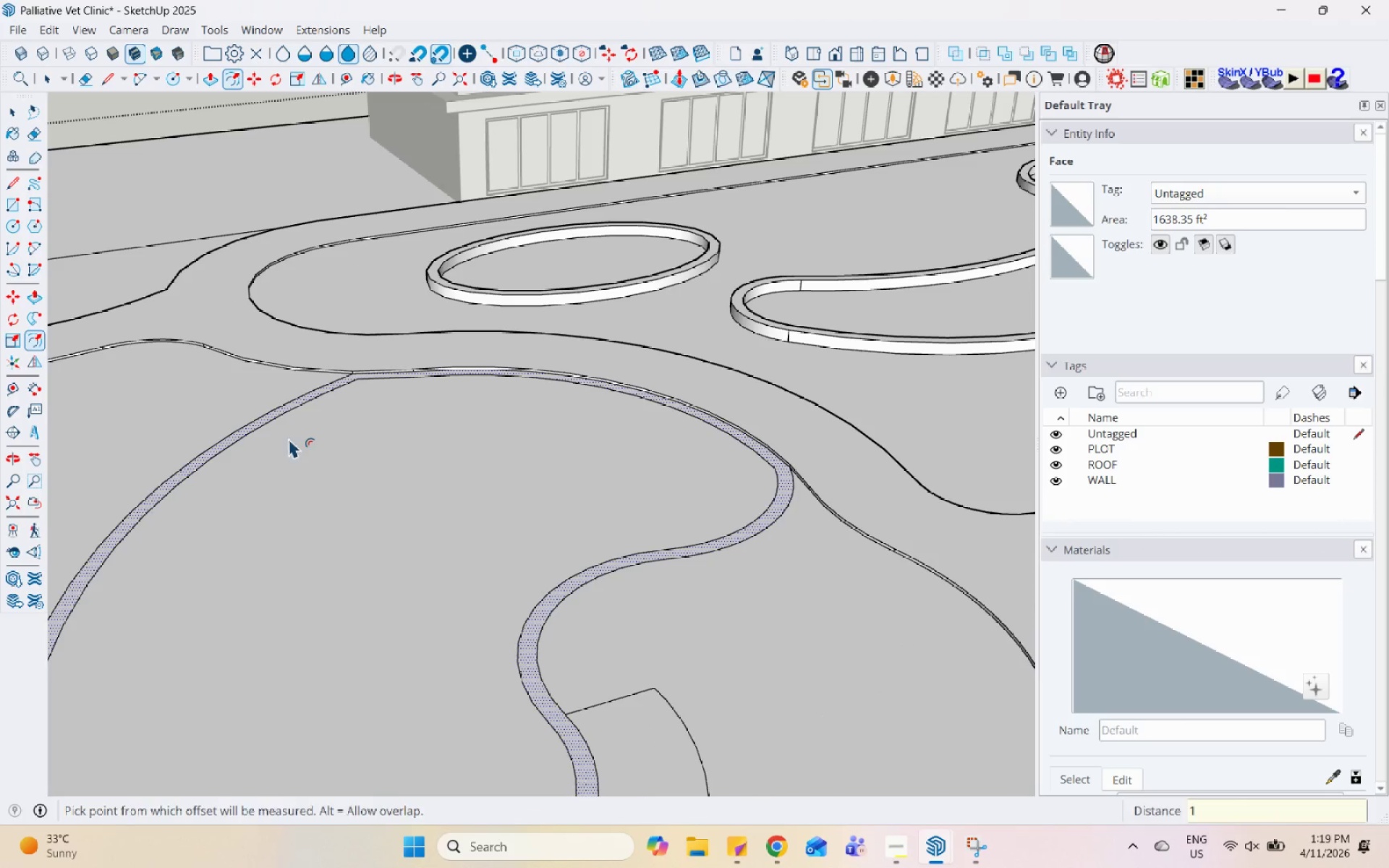 
key(Space)
 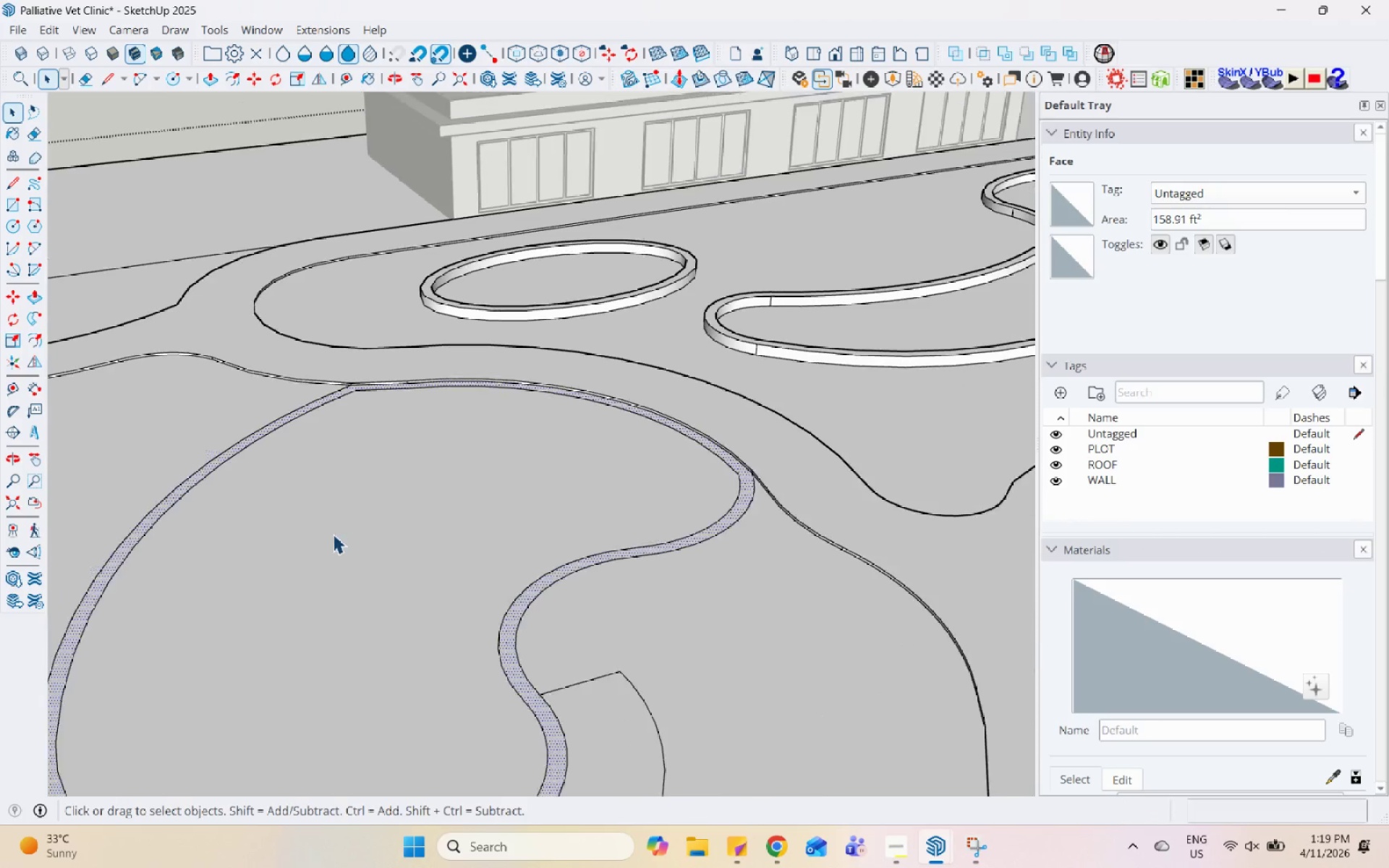 
scroll: coordinate [419, 520], scroll_direction: down, amount: 9.0
 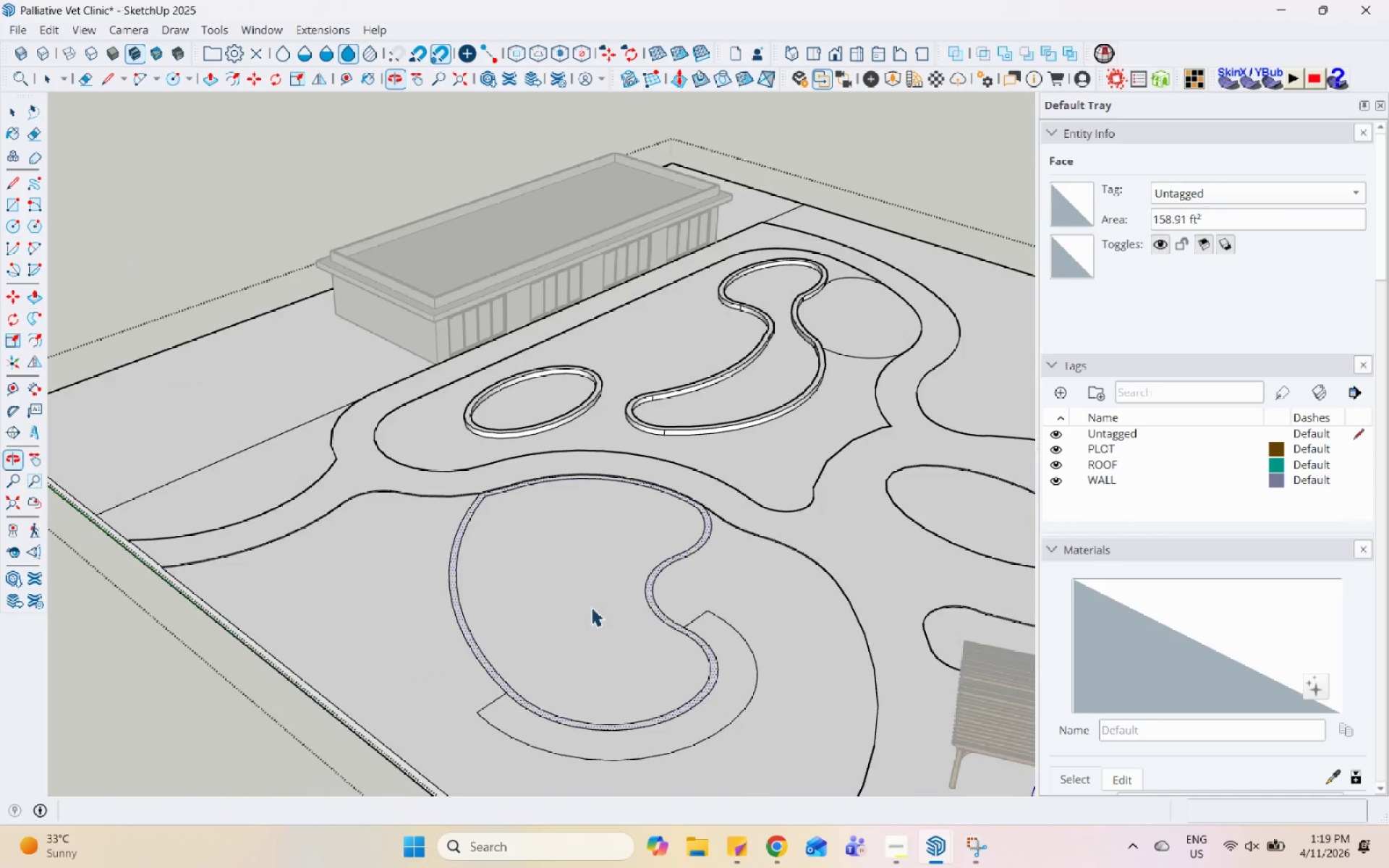 
key(Space)
 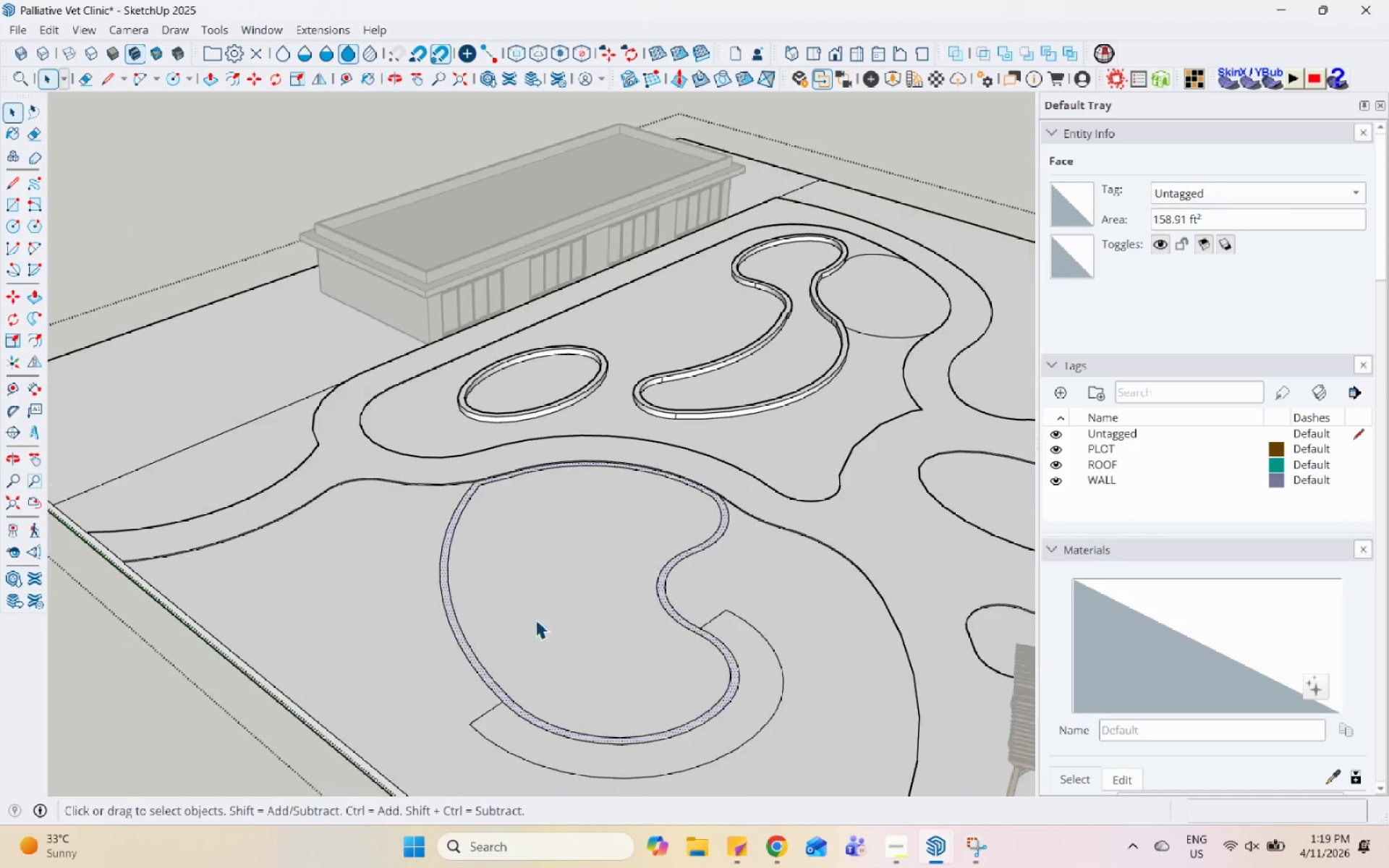 
double_click([538, 618])
 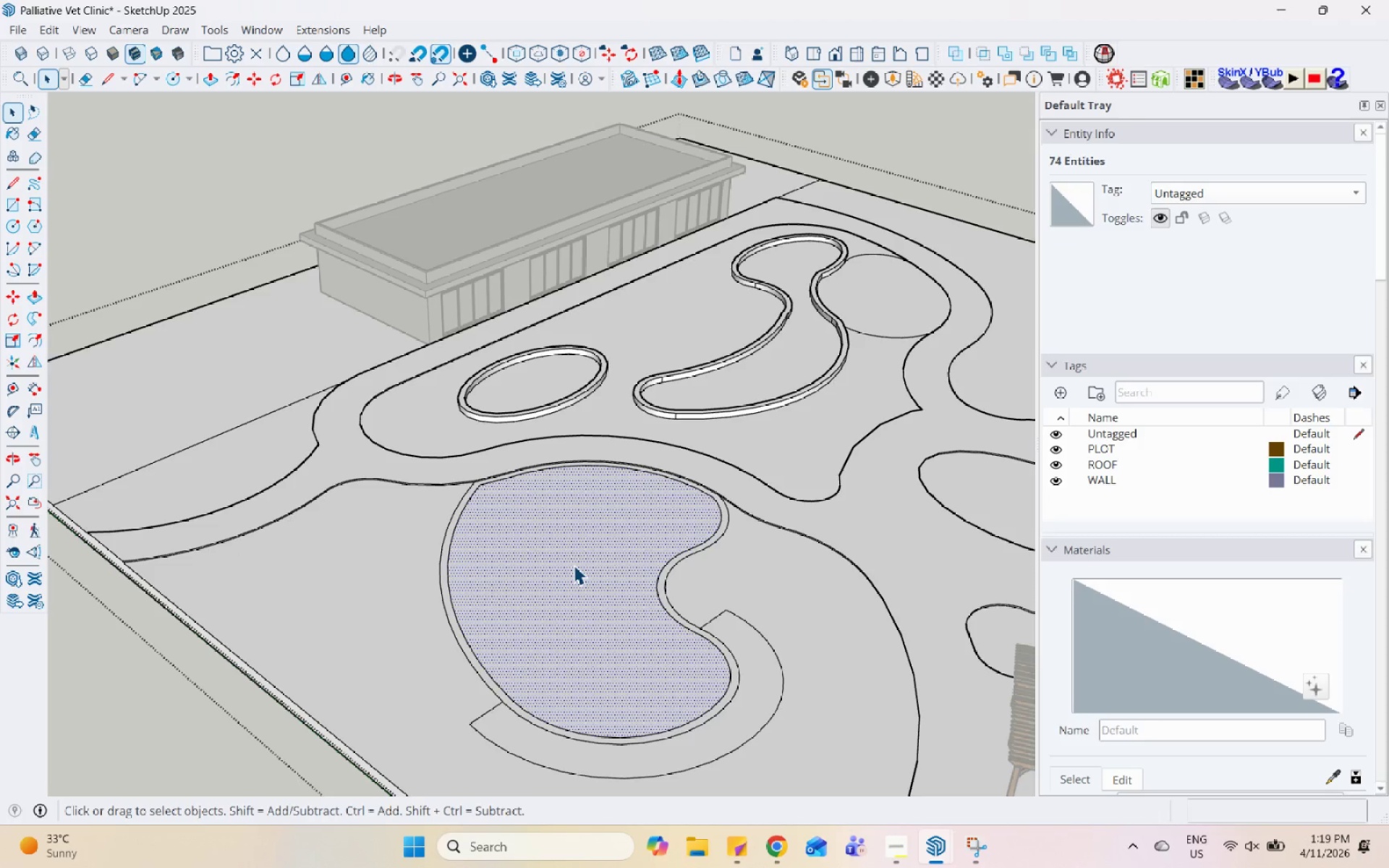 
scroll: coordinate [536, 618], scroll_direction: up, amount: 1.0
 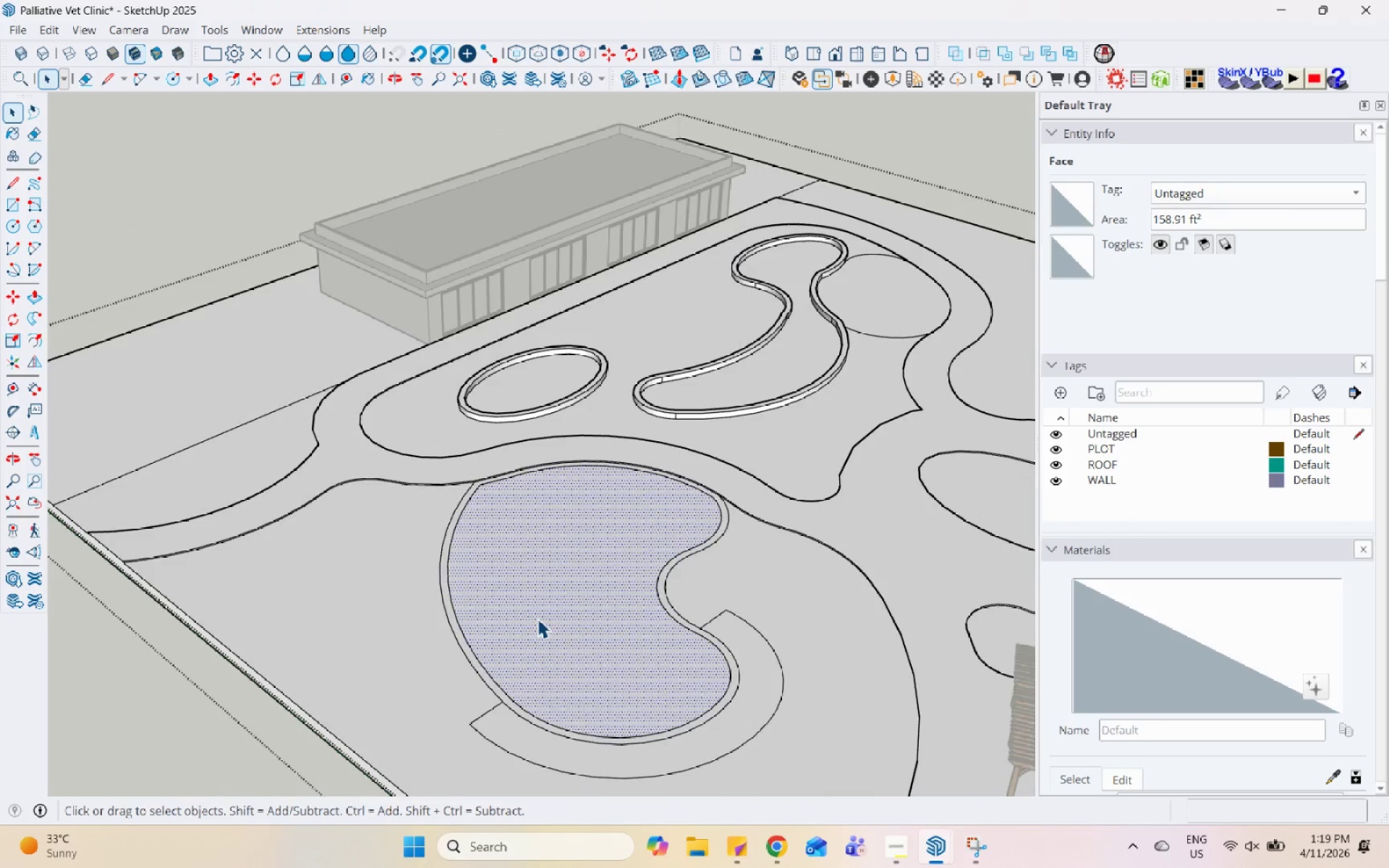 
key(P)
 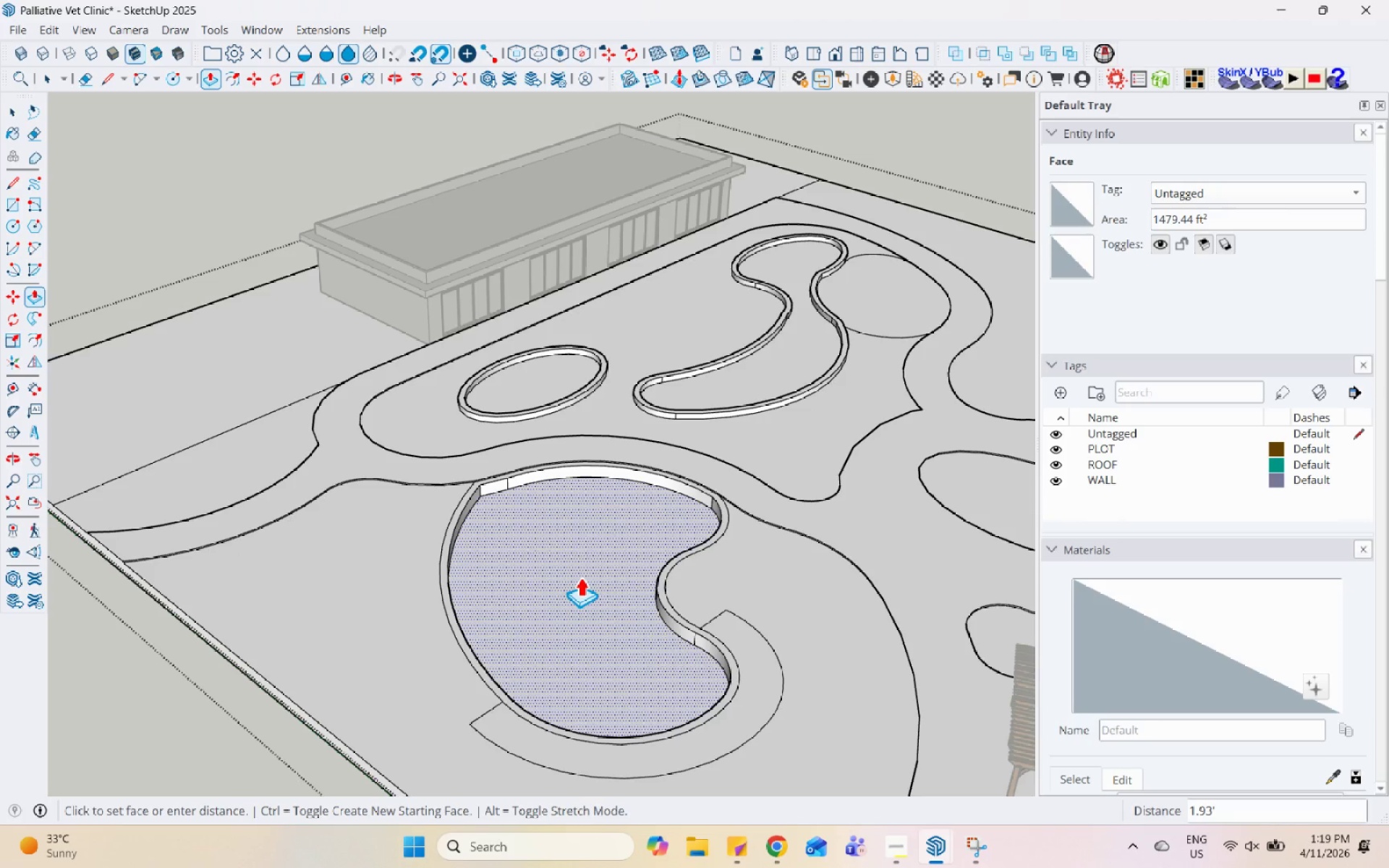 
scroll: coordinate [917, 354], scroll_direction: up, amount: 7.0
 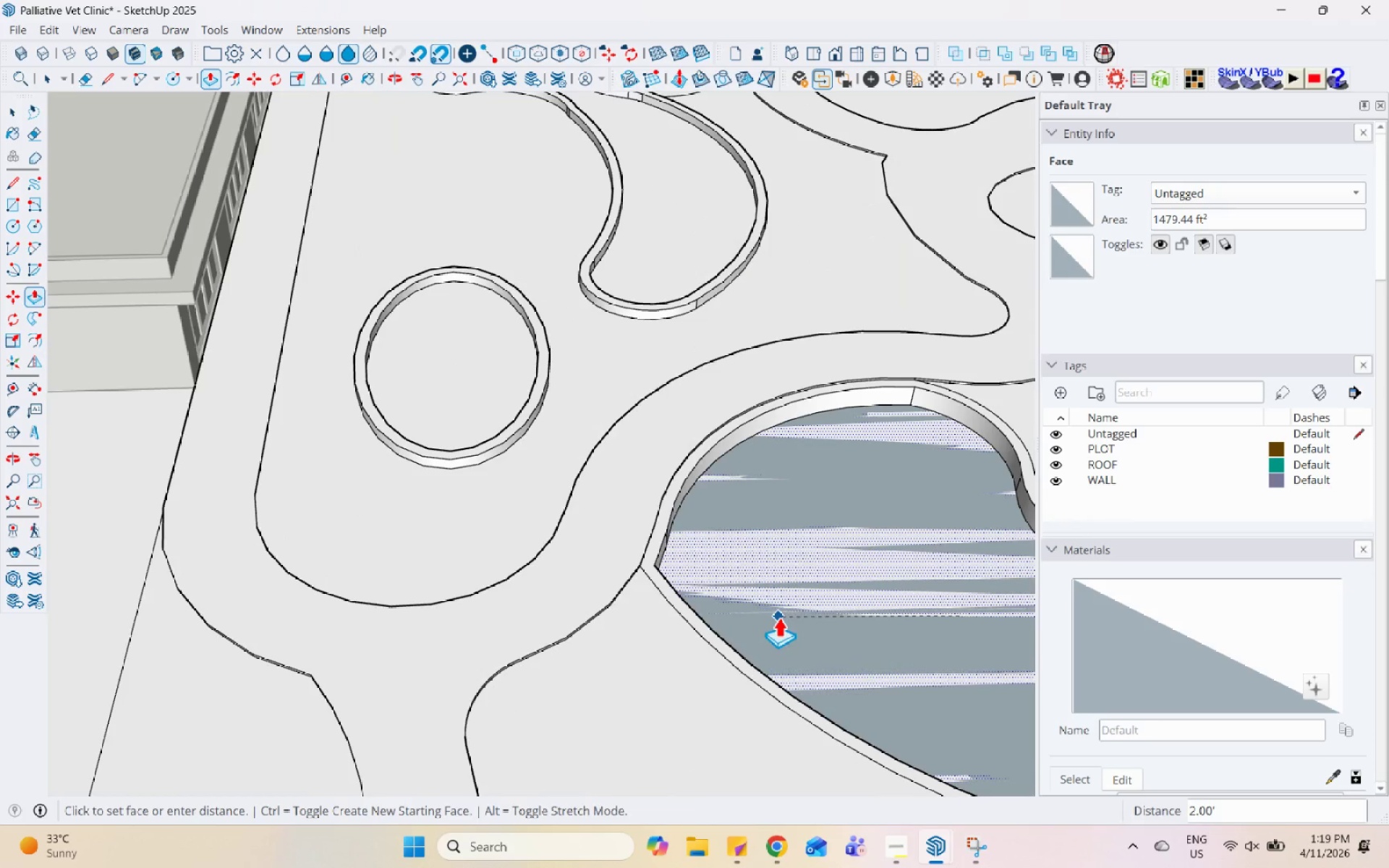 
left_click([778, 617])
 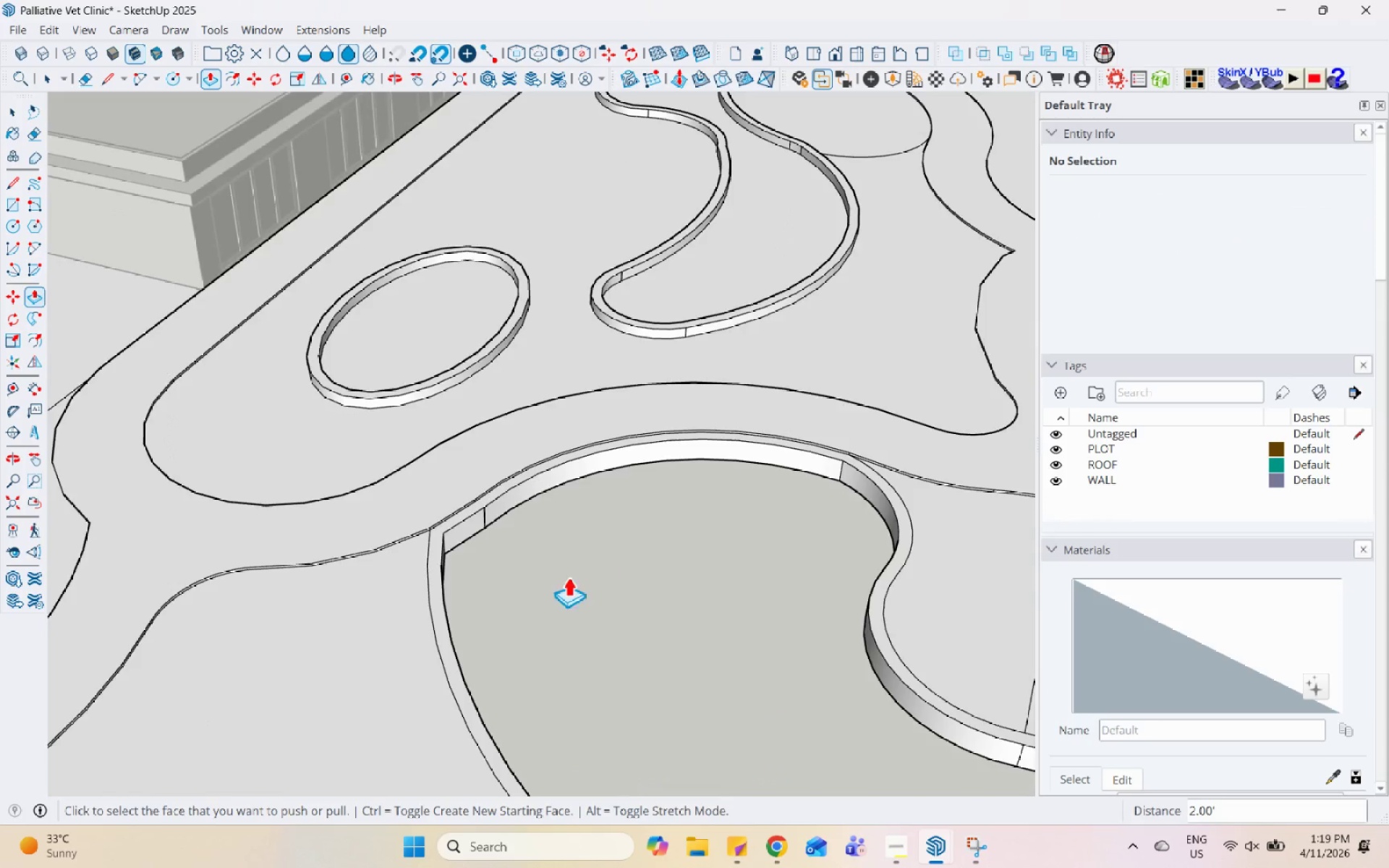 
scroll: coordinate [581, 532], scroll_direction: down, amount: 5.0
 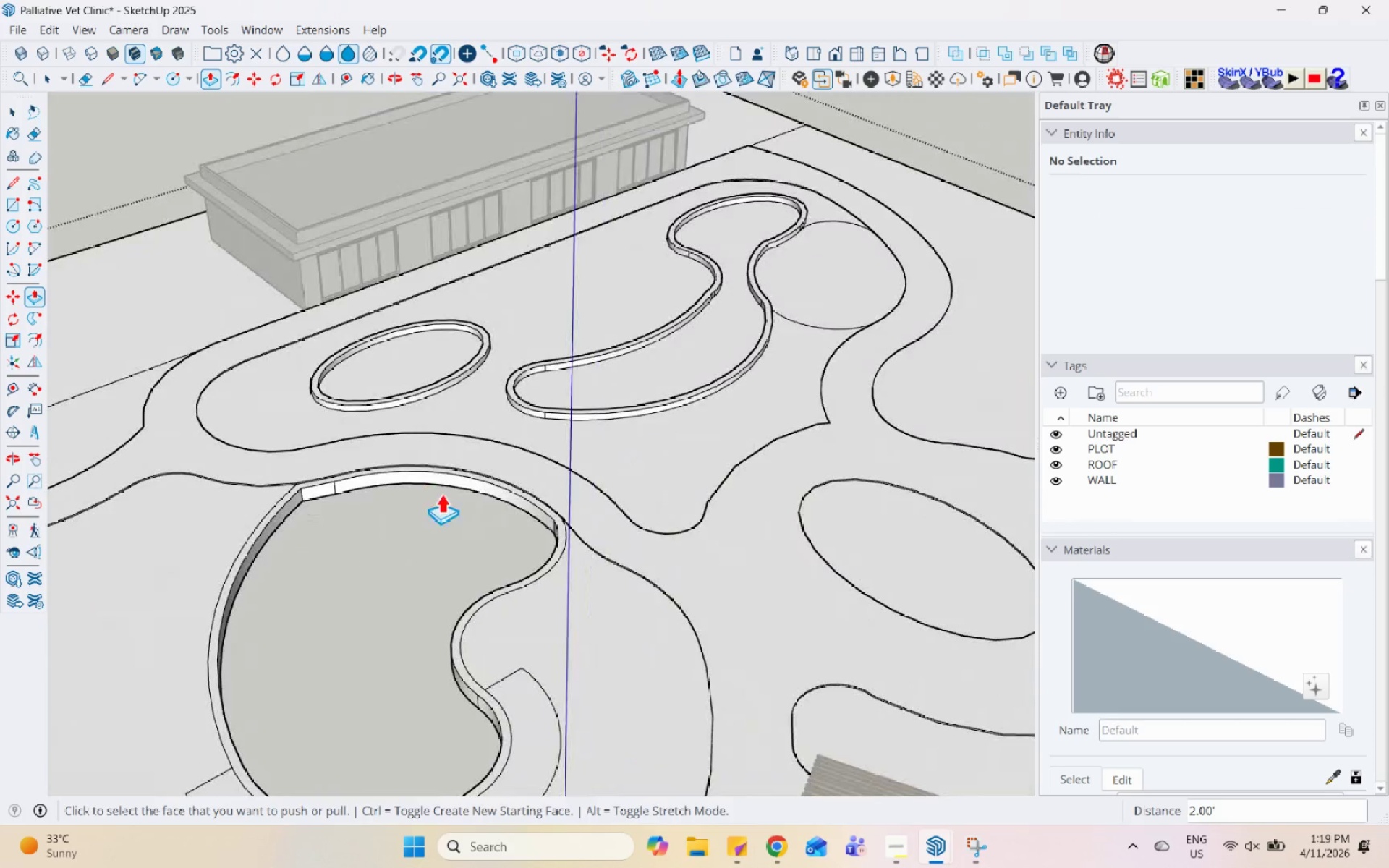 
key(Control+Z)
 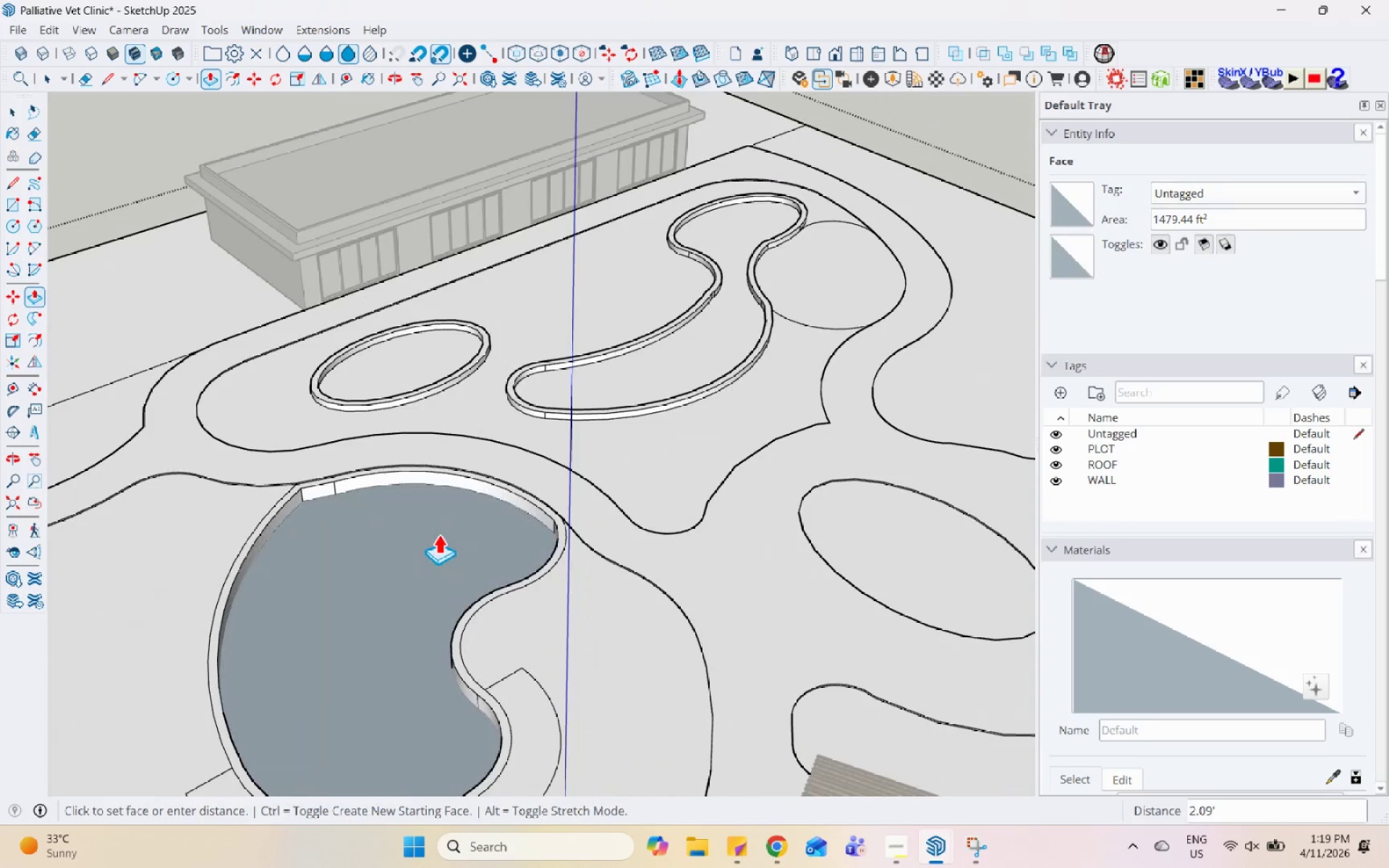 
left_click([438, 534])
 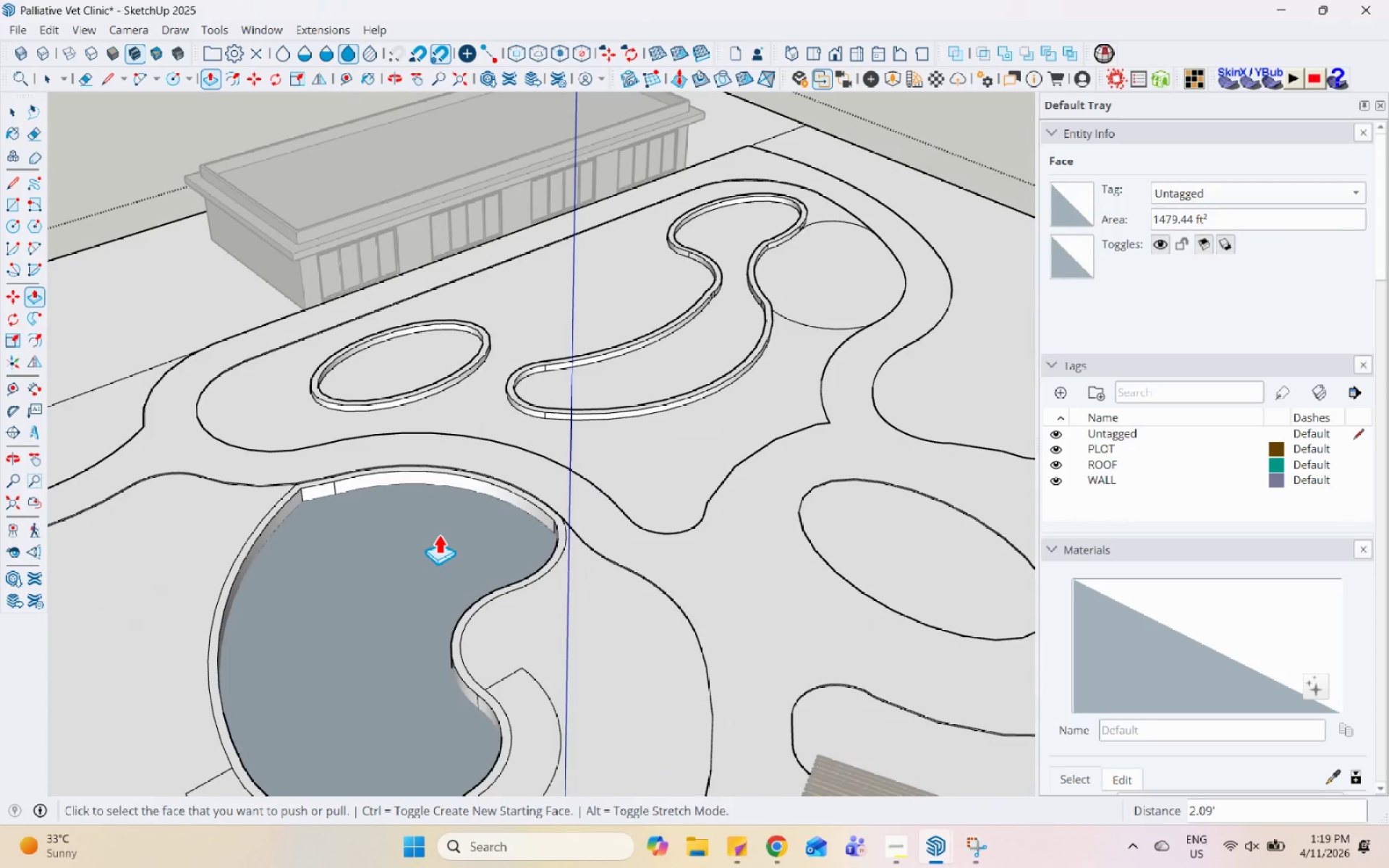 
key(Control+Z)
 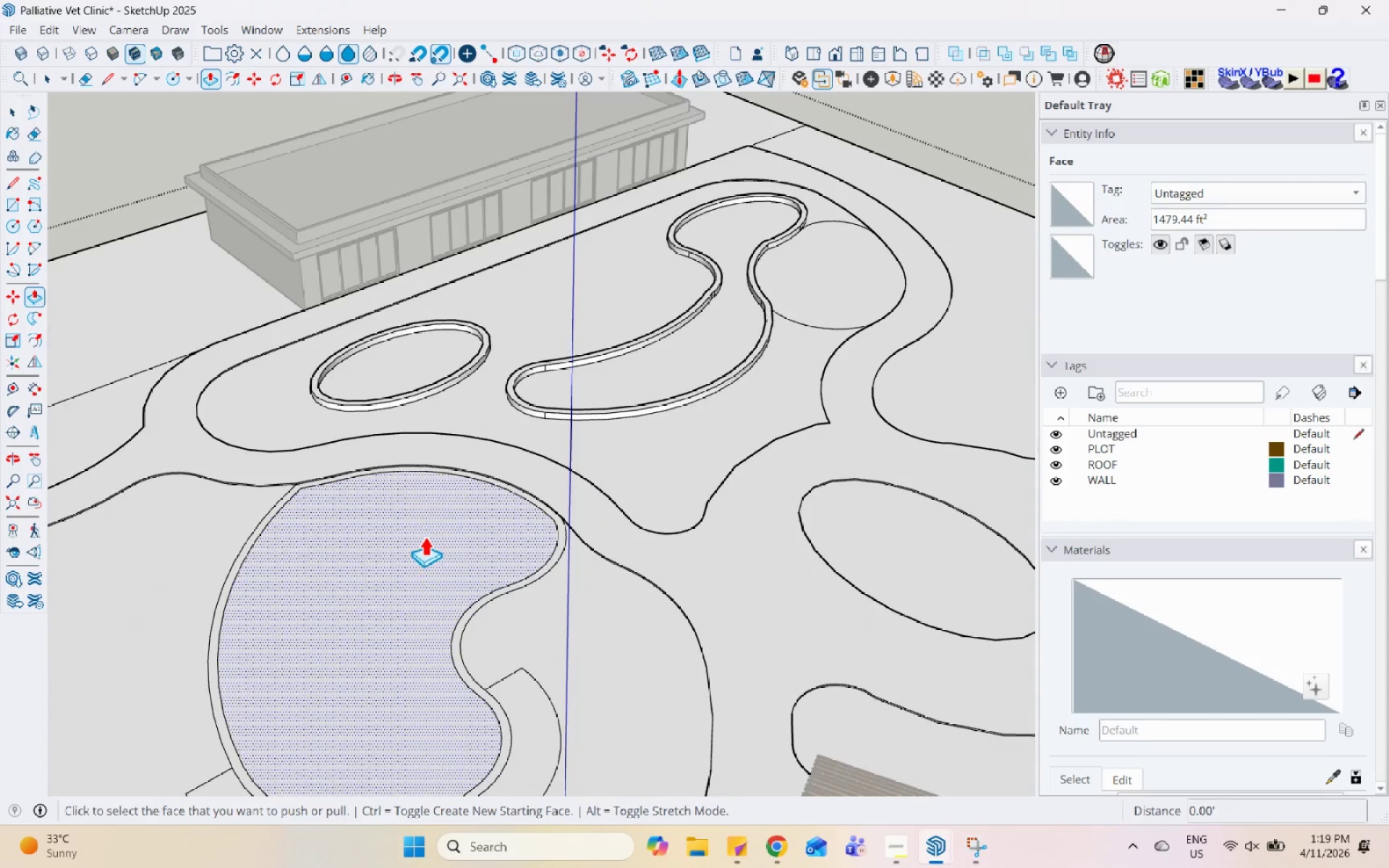 
left_click([425, 536])
 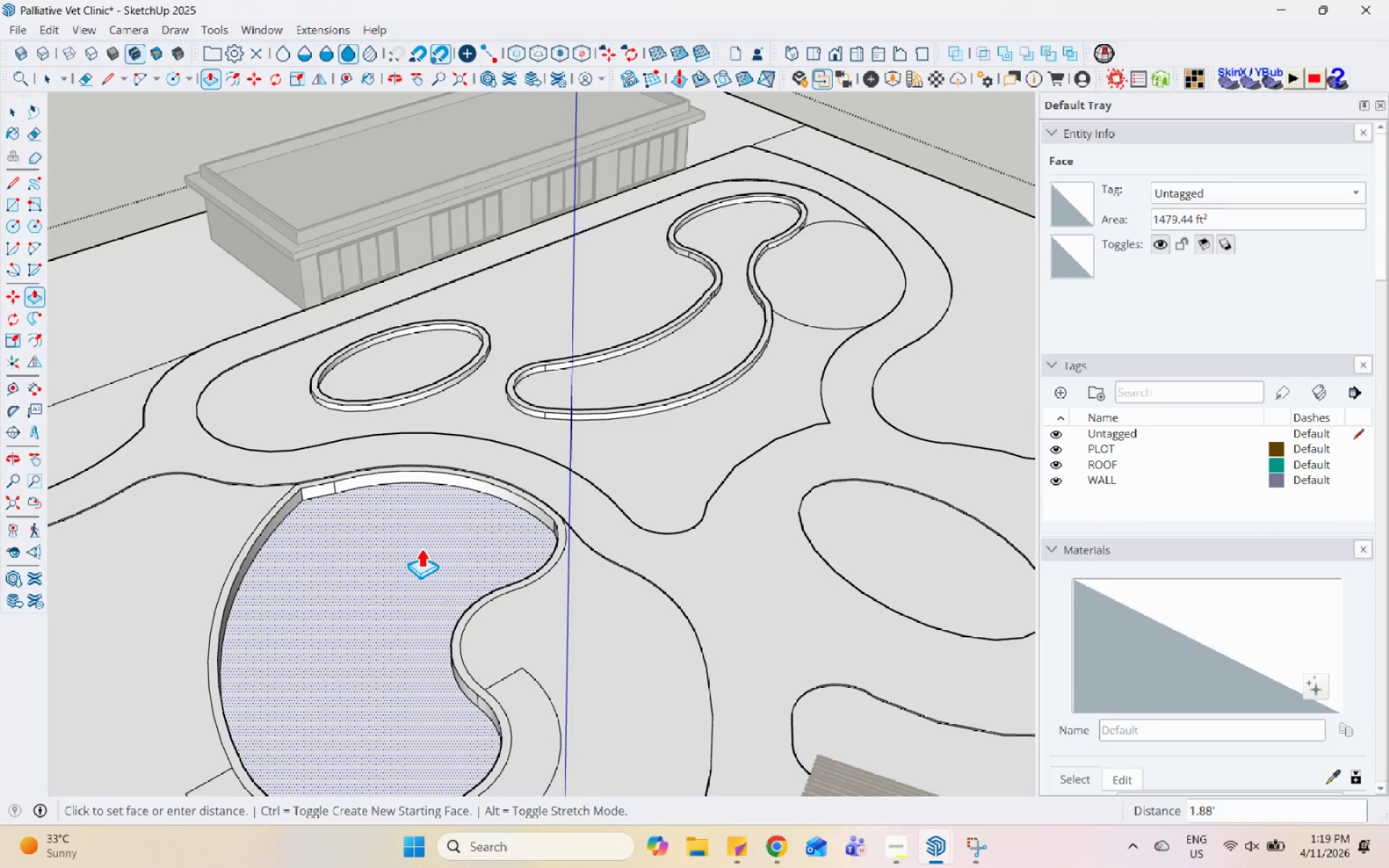 
wait(6.48)
 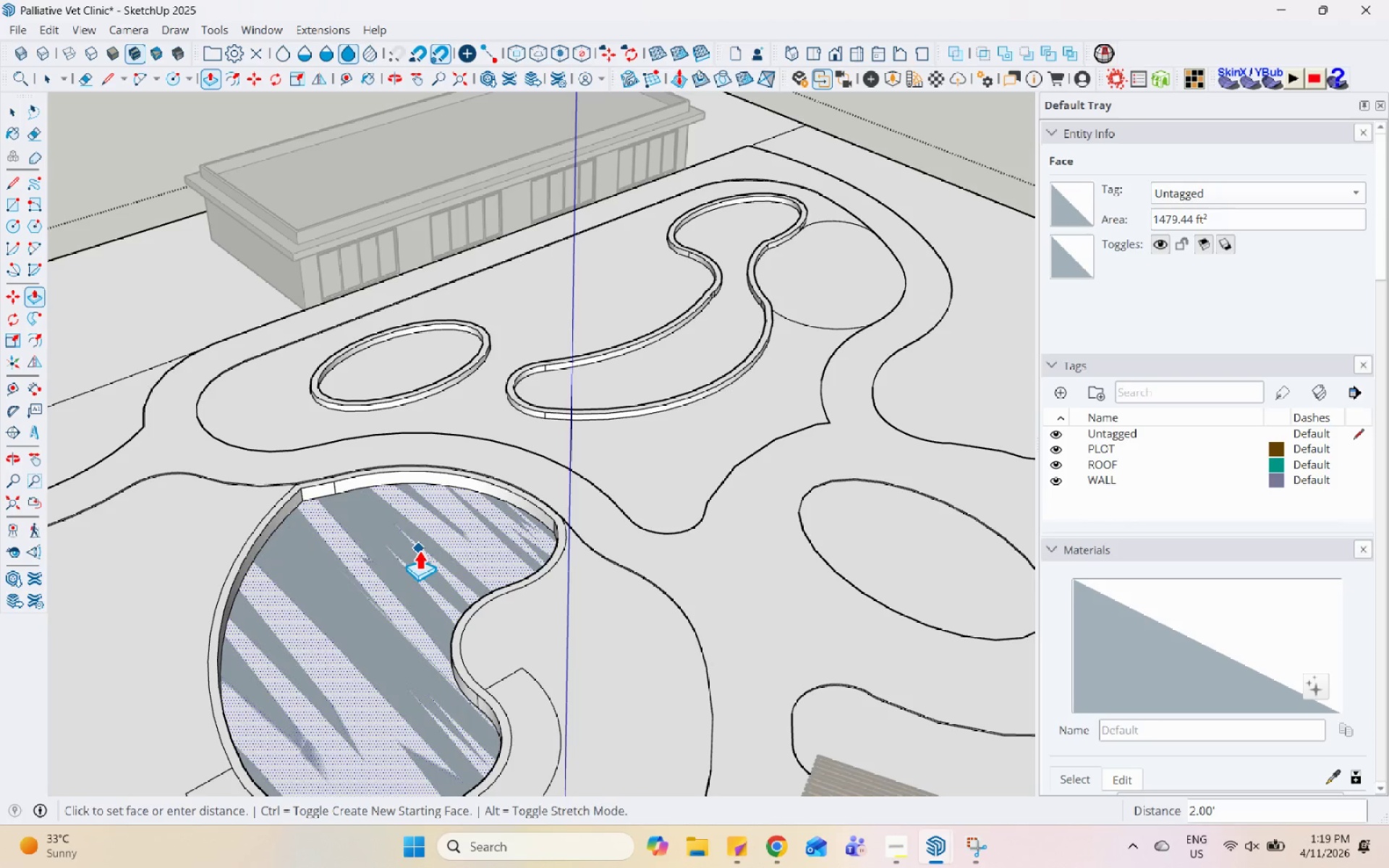 
left_click([421, 548])
 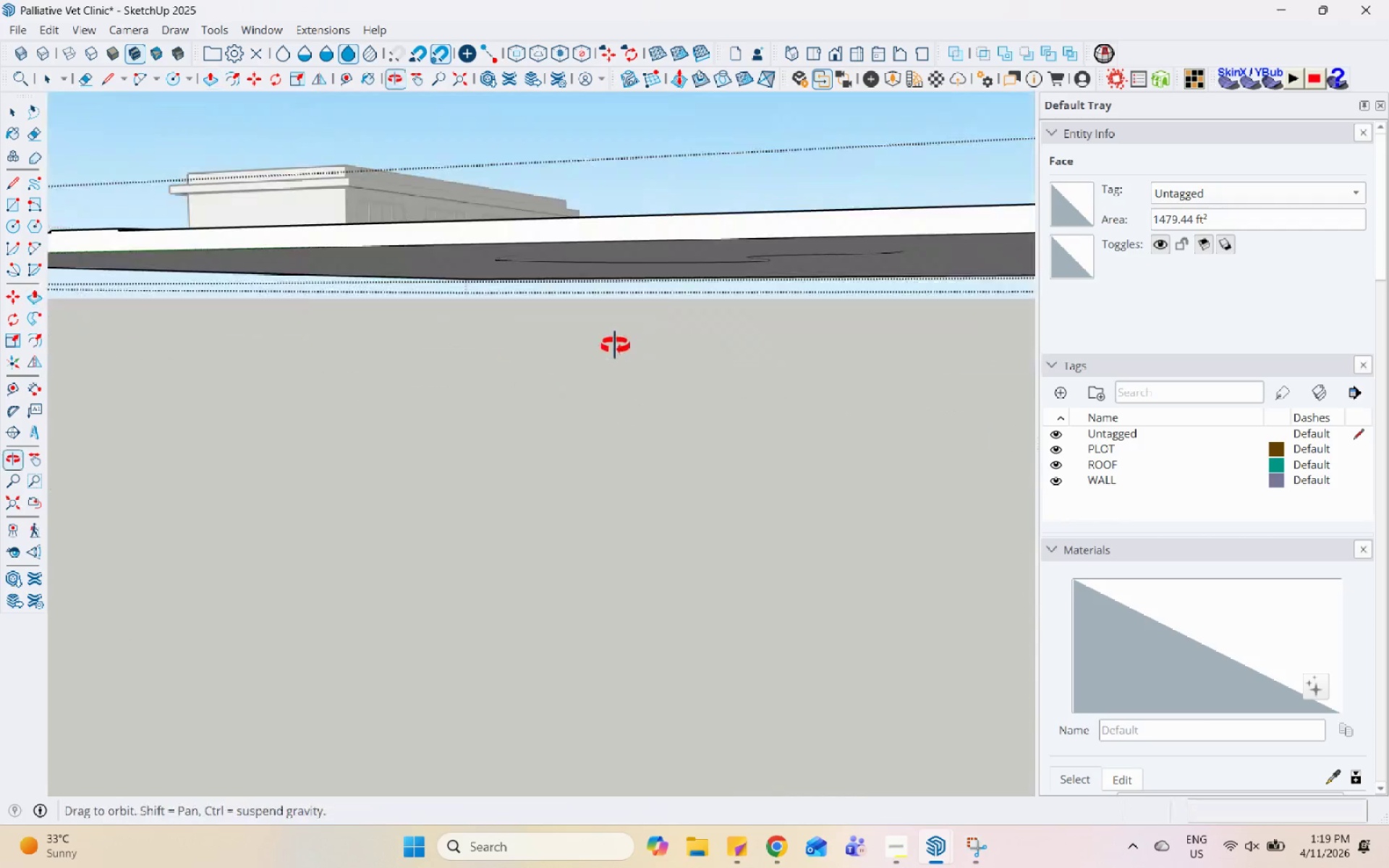 
scroll: coordinate [514, 496], scroll_direction: down, amount: 4.0
 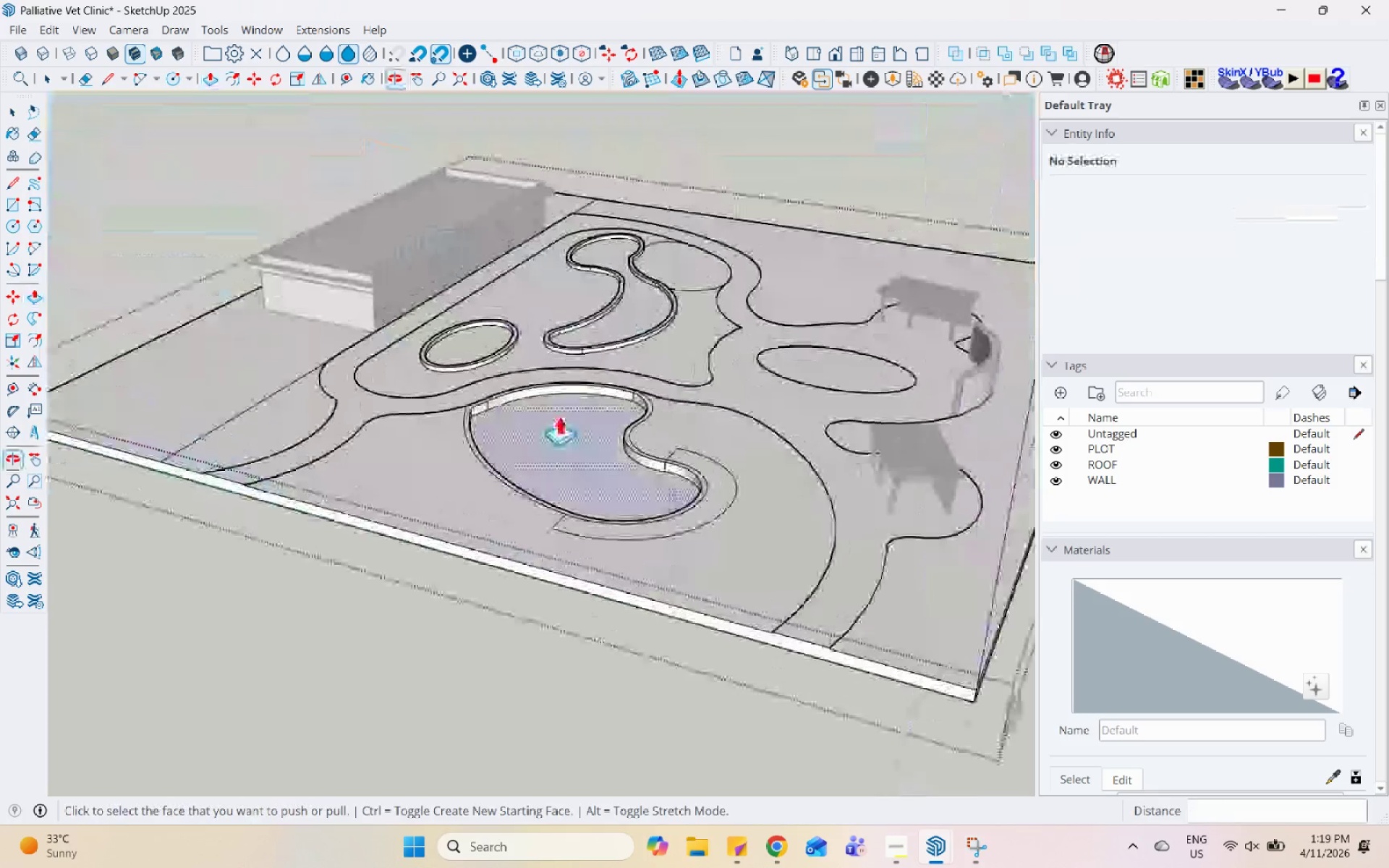 
left_click([560, 414])
 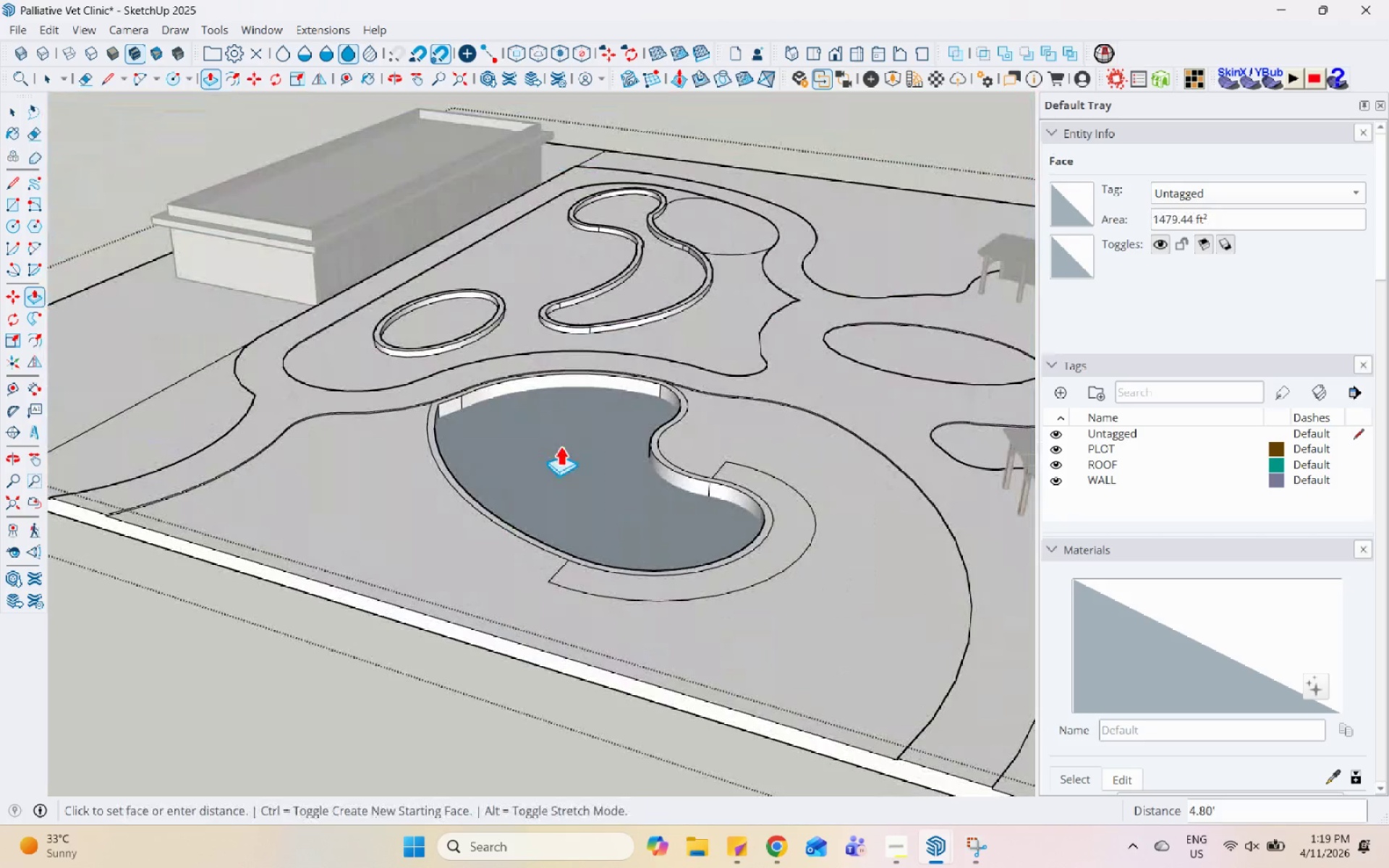 
scroll: coordinate [558, 415], scroll_direction: up, amount: 4.0
 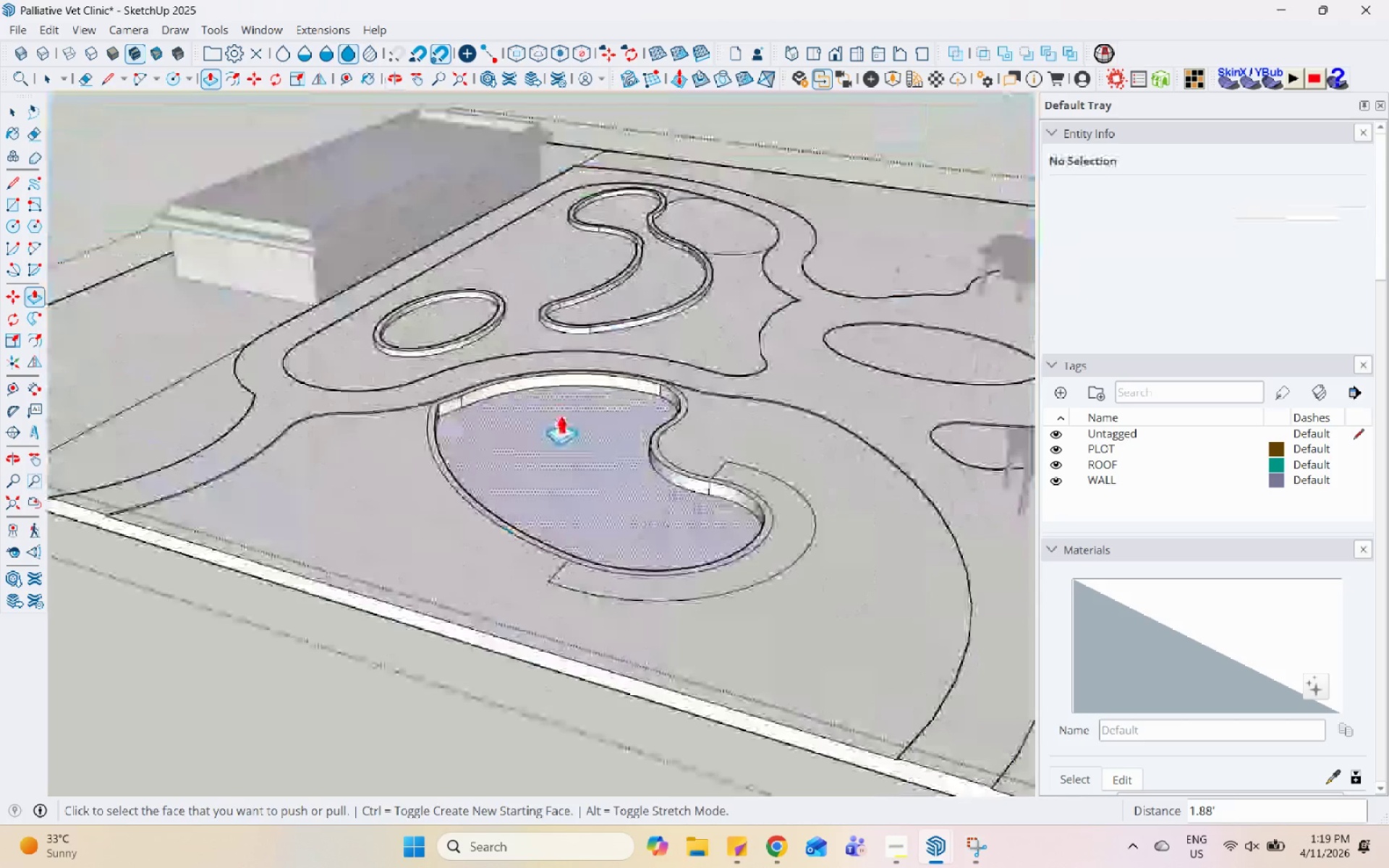 
left_click([559, 446])
 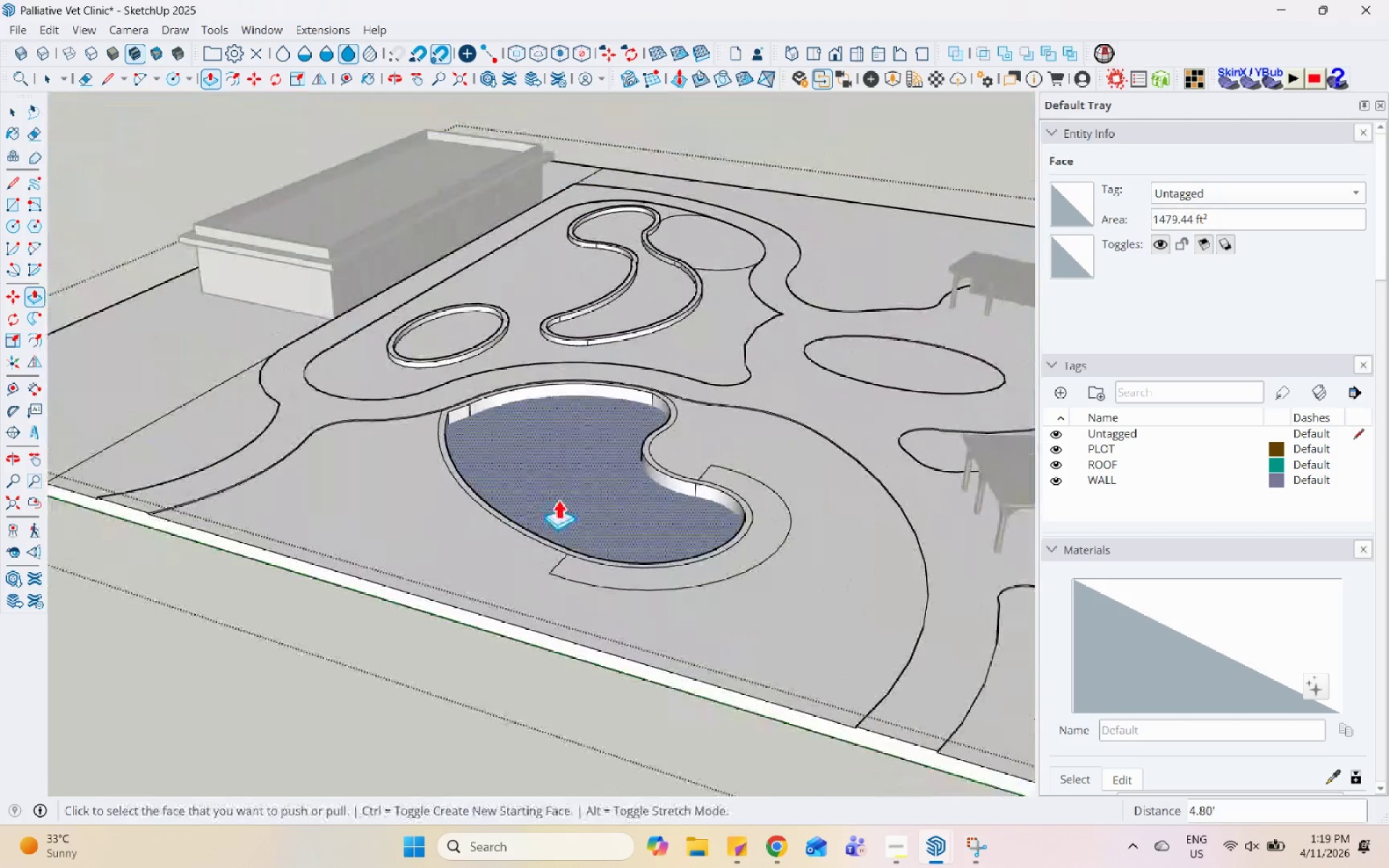 
left_click([560, 494])
 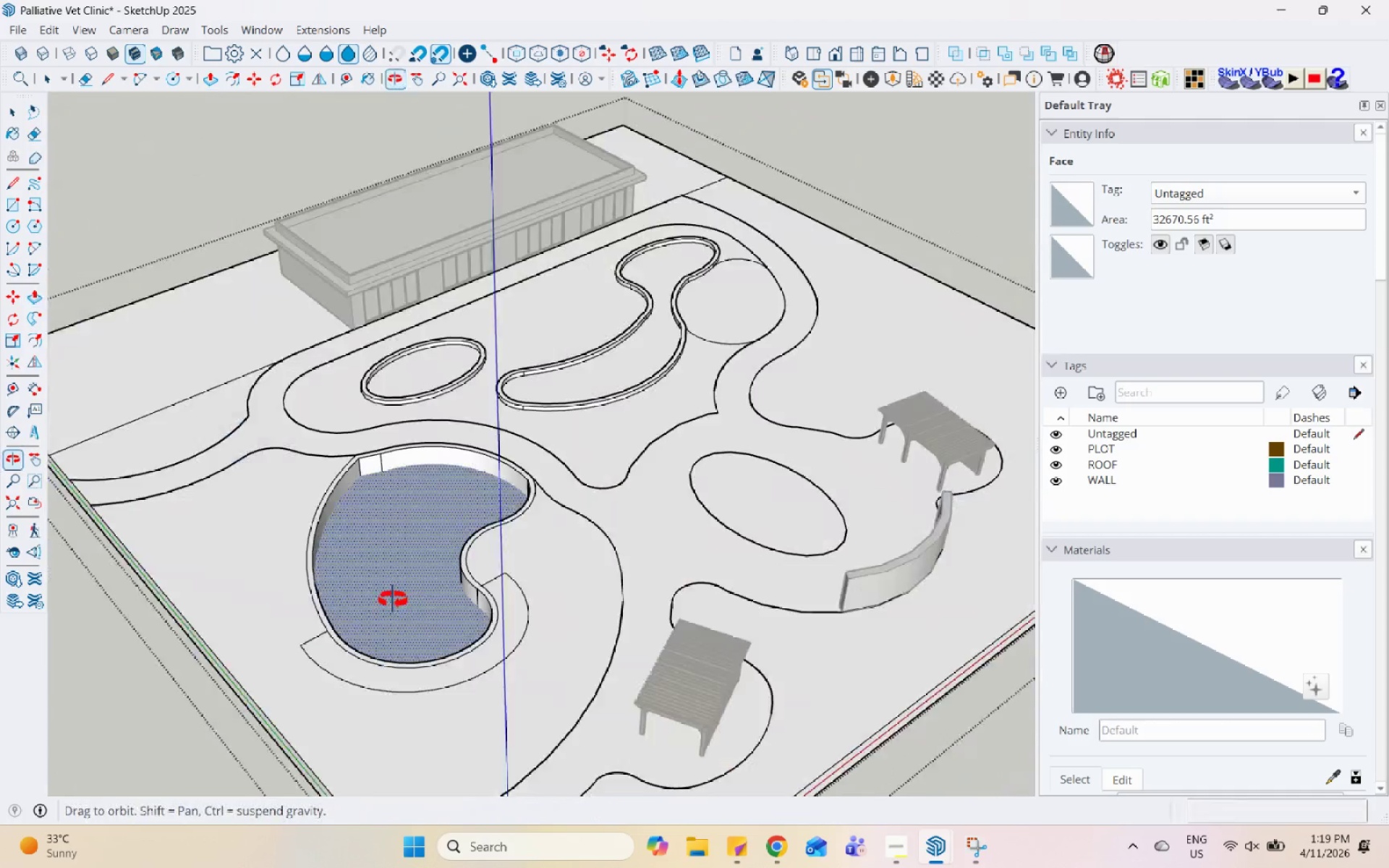 
scroll: coordinate [558, 499], scroll_direction: down, amount: 3.0
 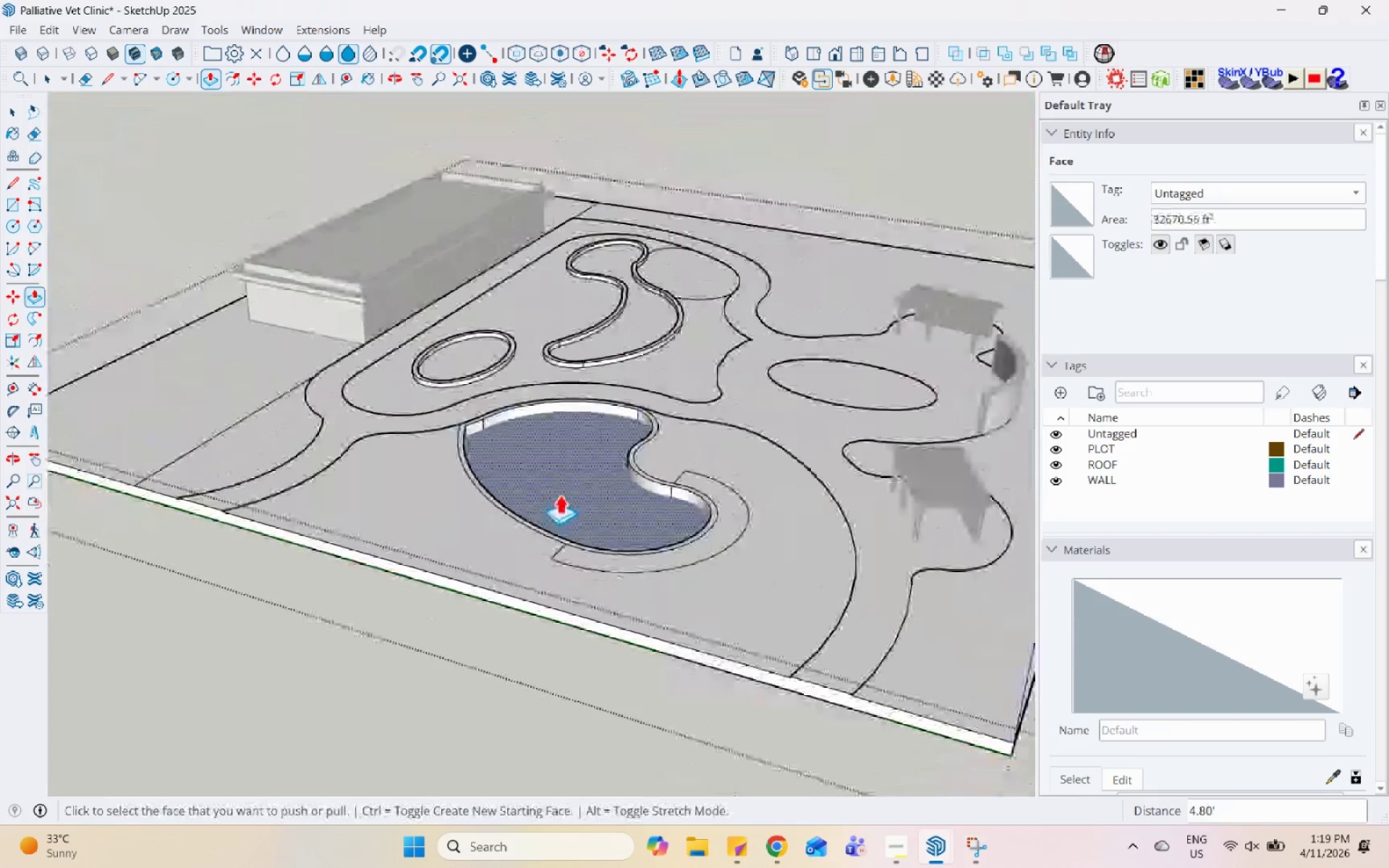 
left_click([433, 576])
 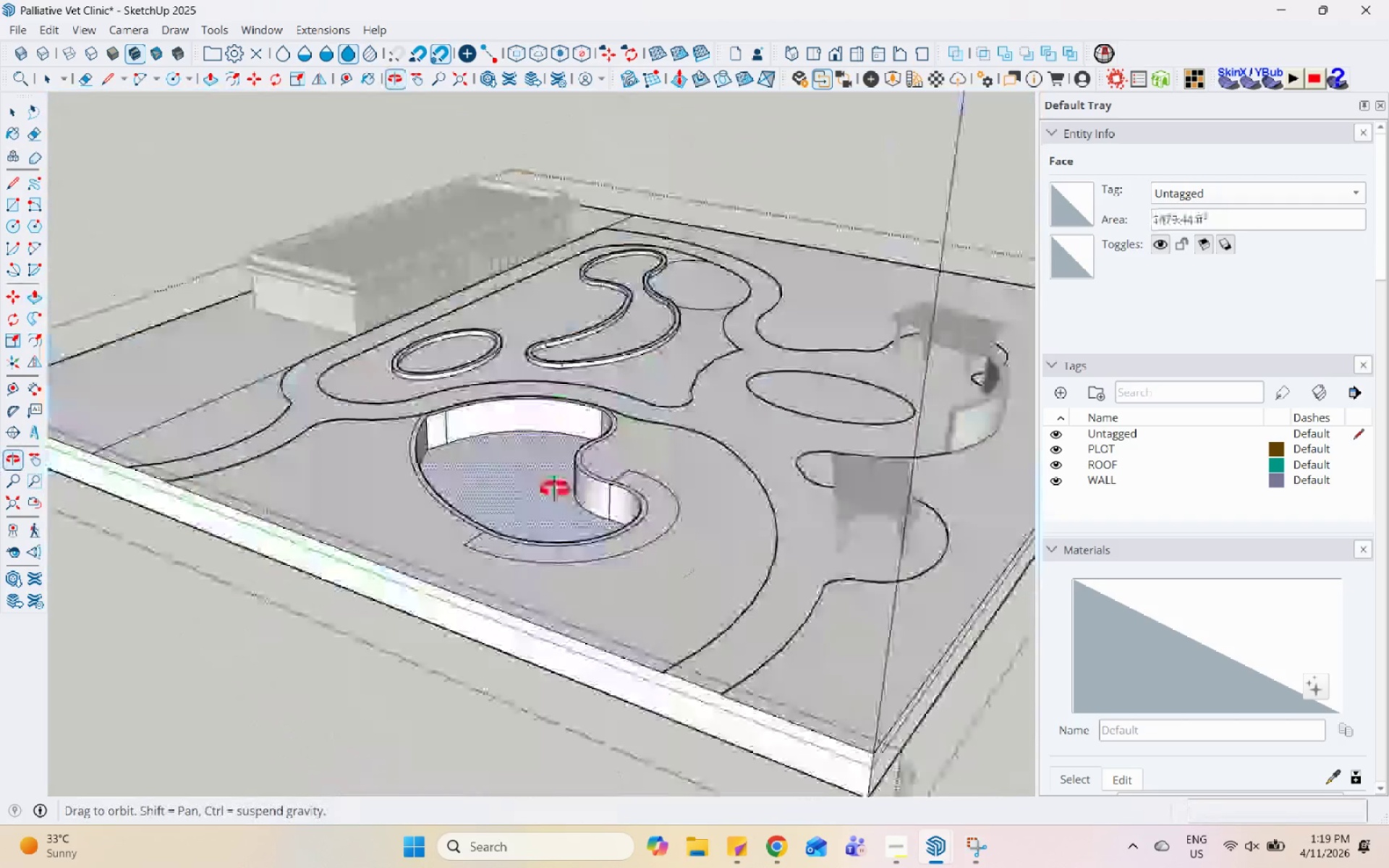 
scroll: coordinate [546, 499], scroll_direction: up, amount: 4.0
 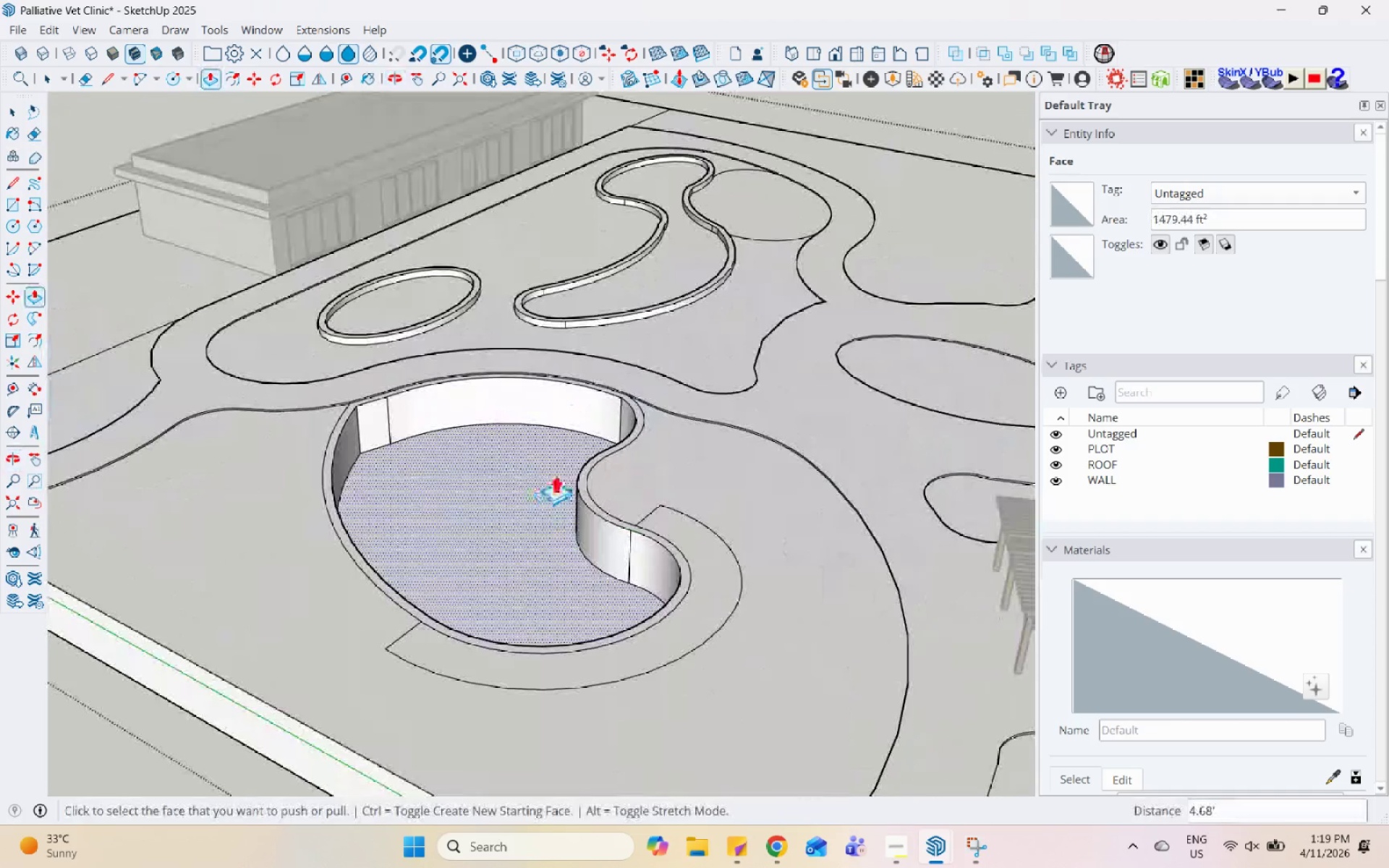 
key(Control+Z)
 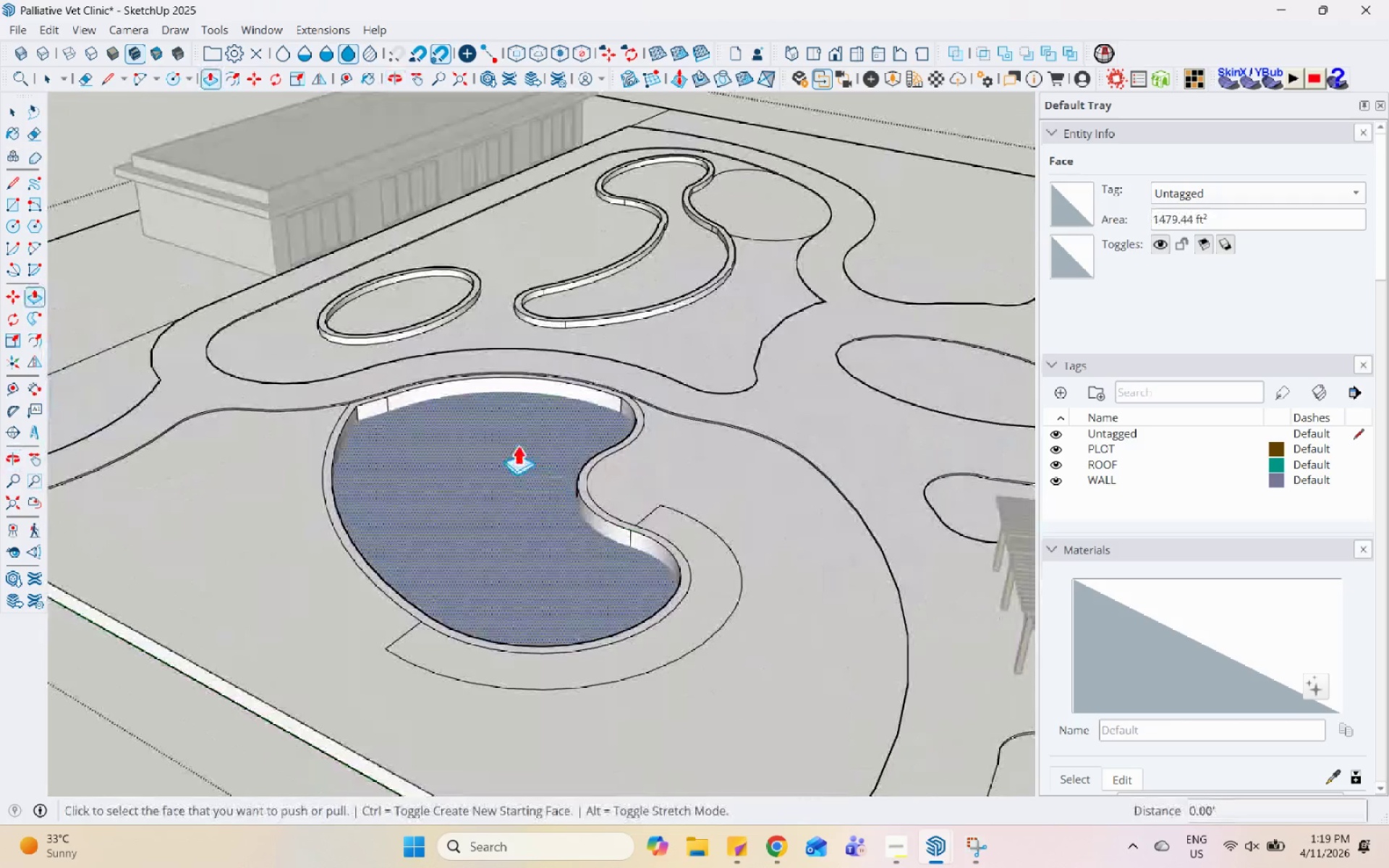 
key(Control+Z)
 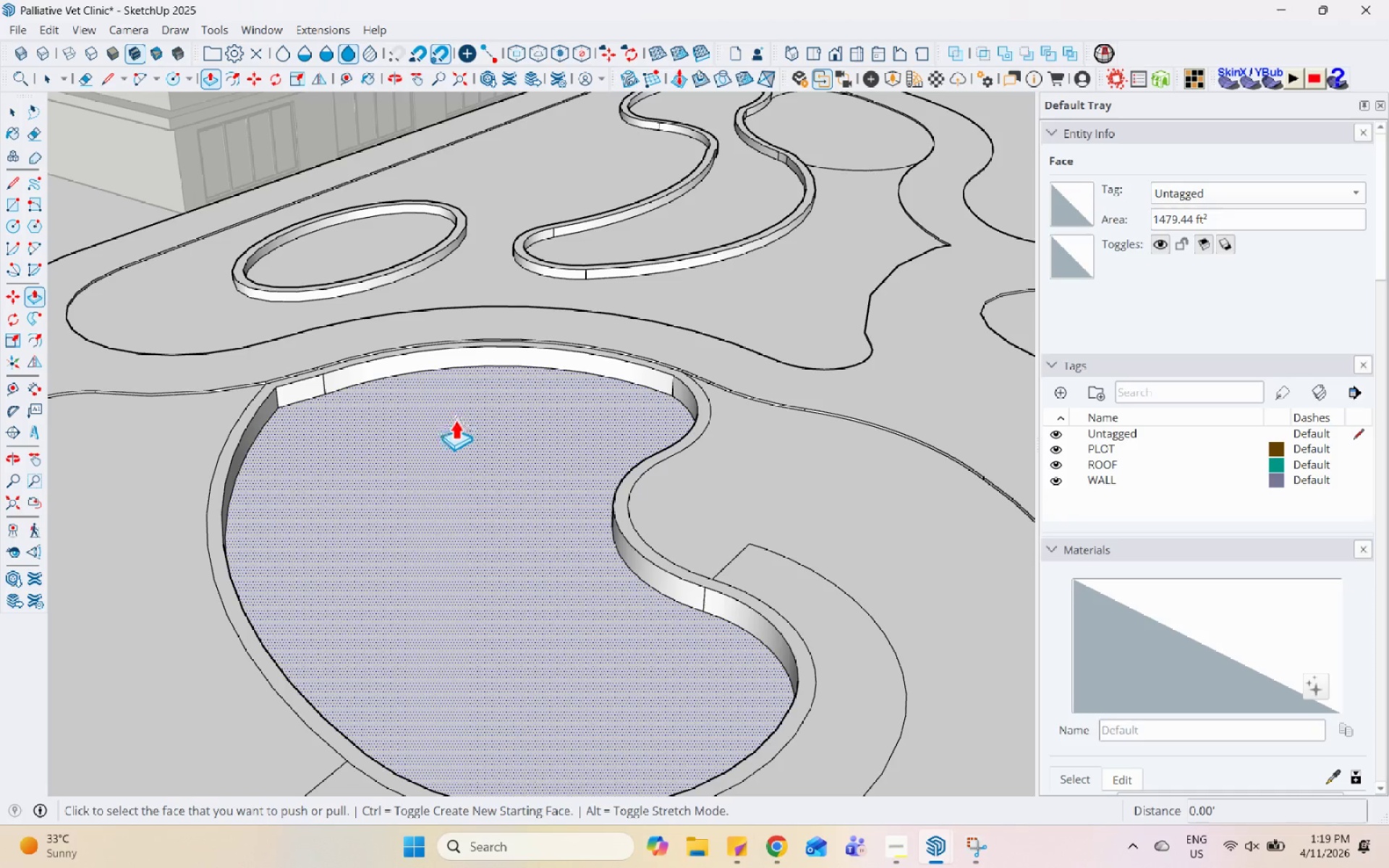 
scroll: coordinate [516, 443], scroll_direction: up, amount: 4.0
 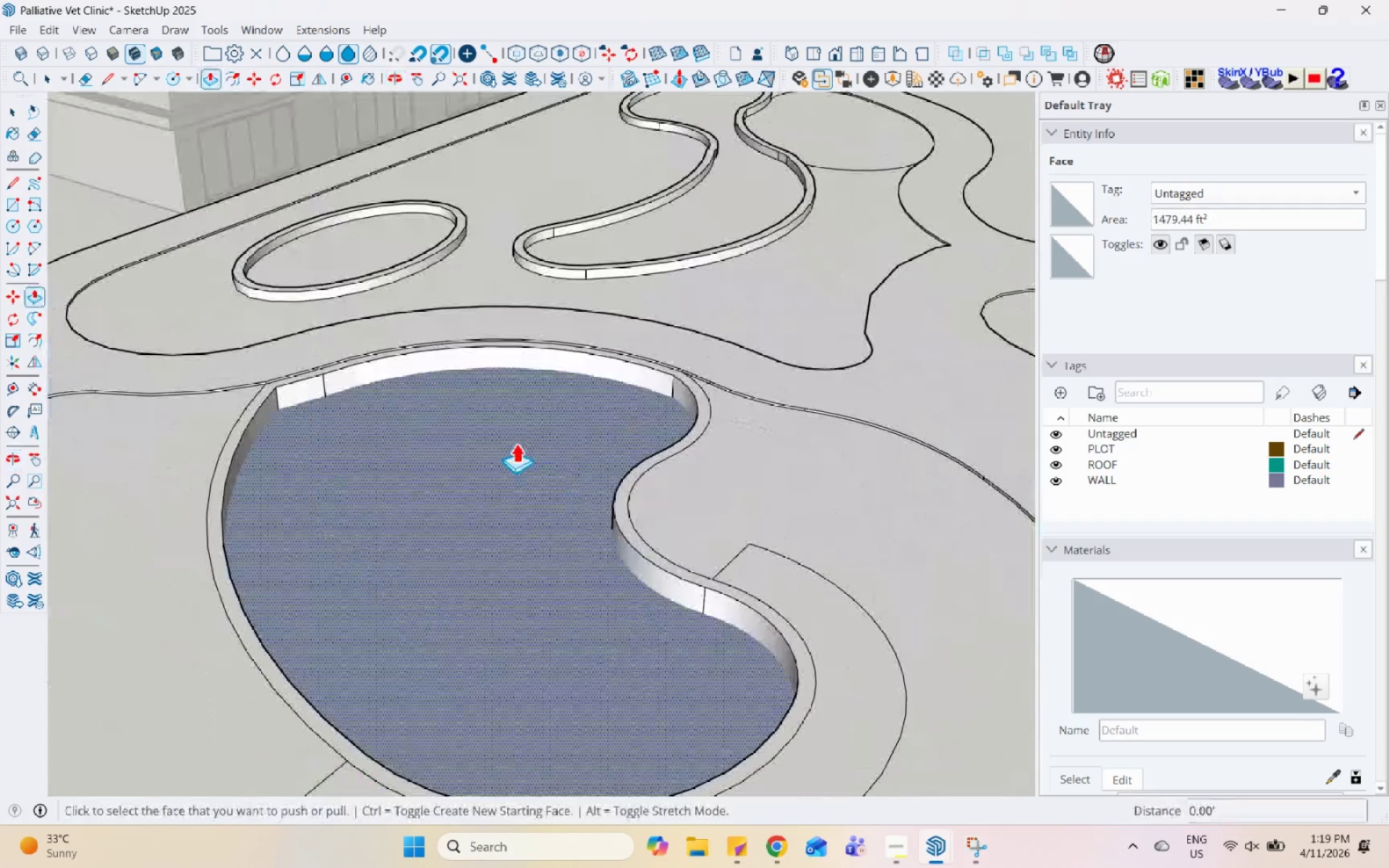 
key(Space)
 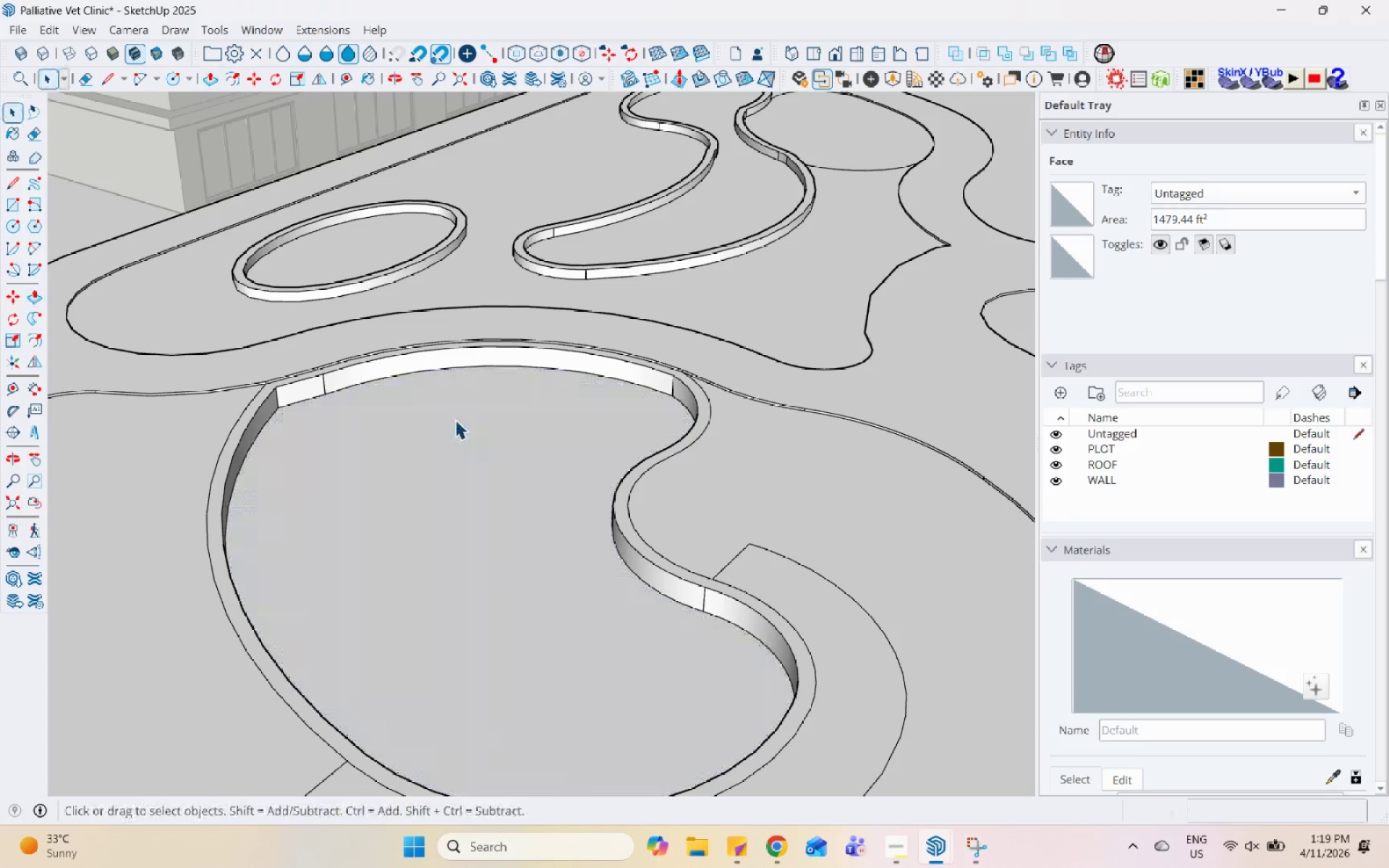 
left_click([455, 420])
 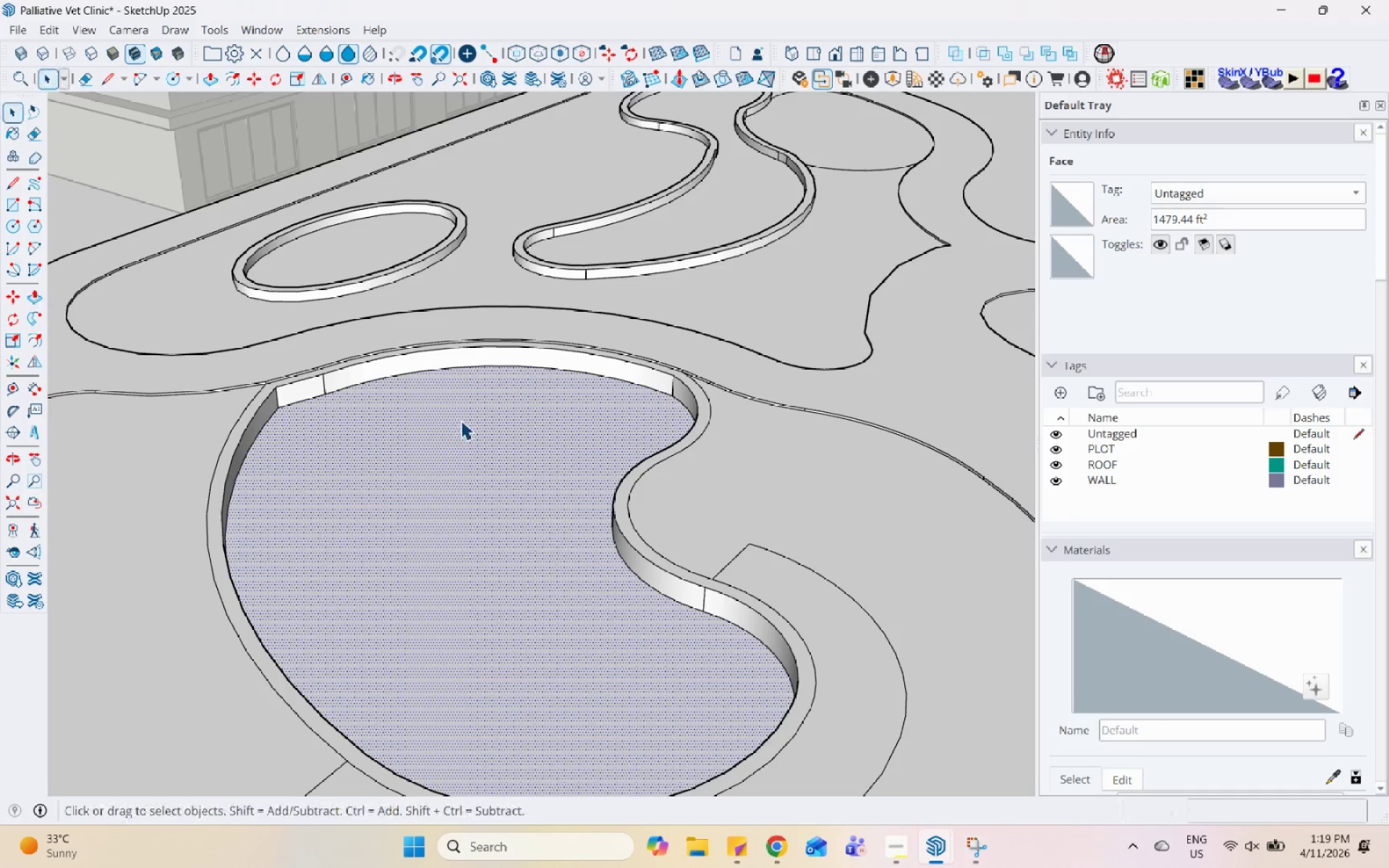 
key(Control+Z)
 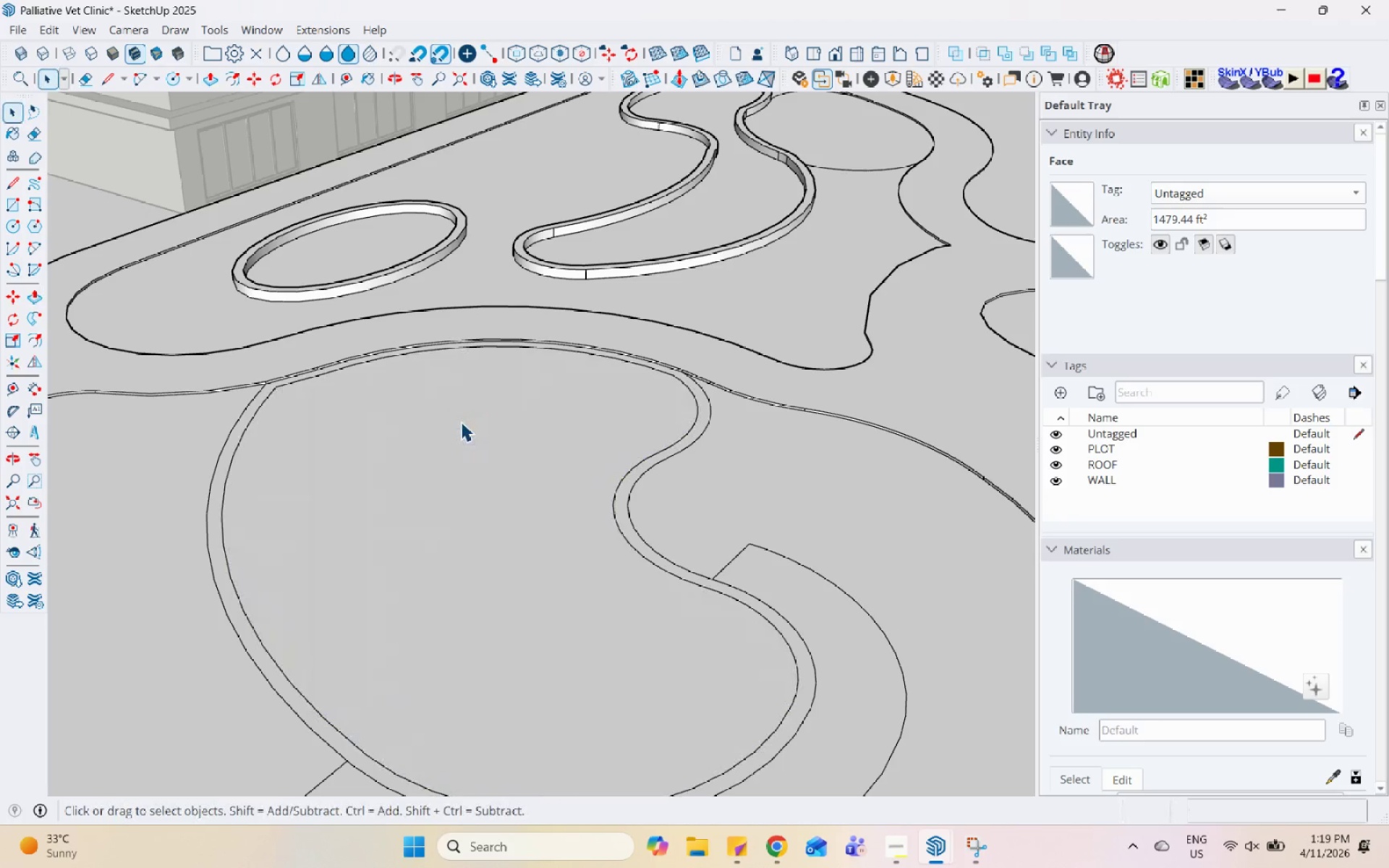 
left_click([461, 422])
 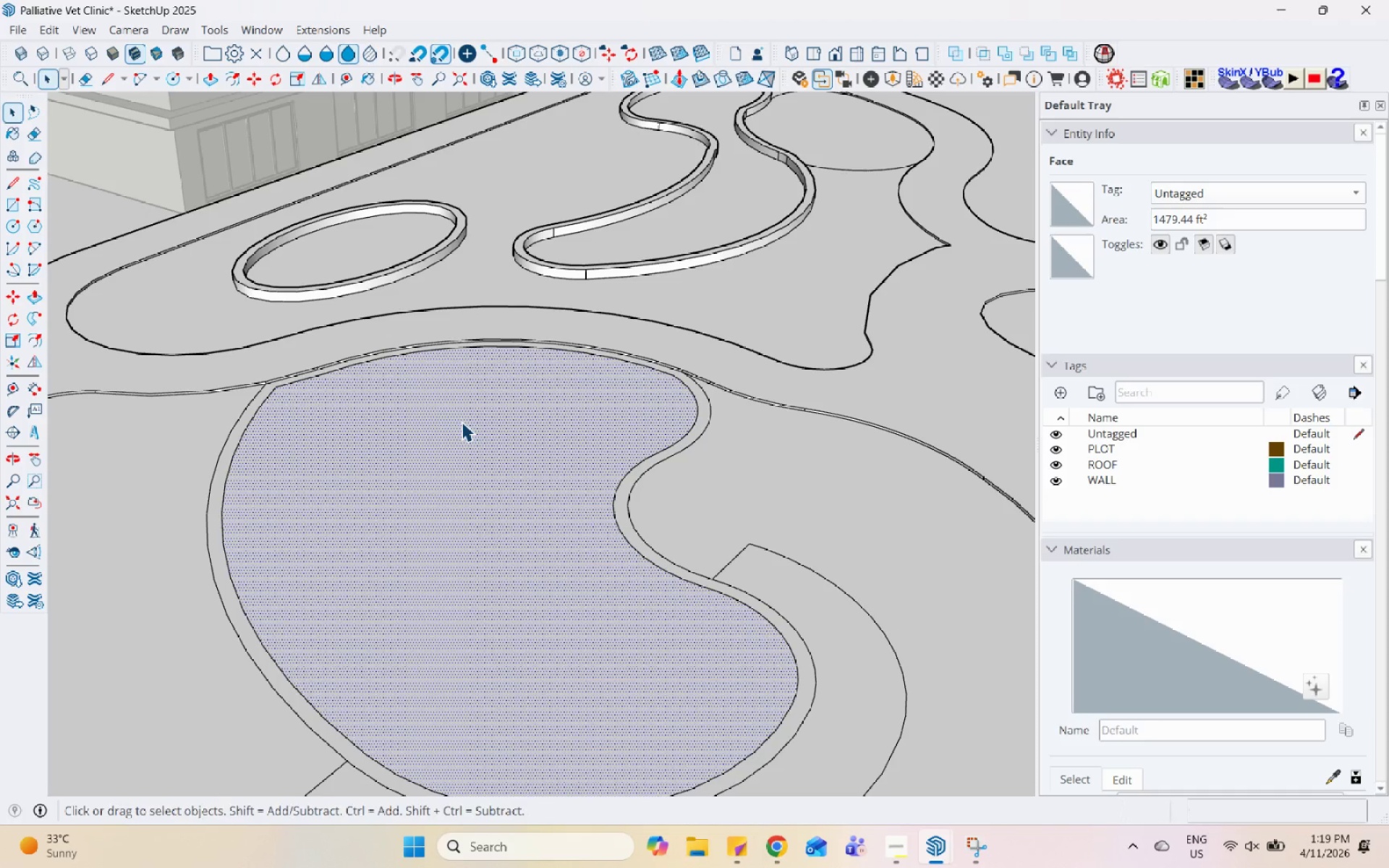 
key(P)
 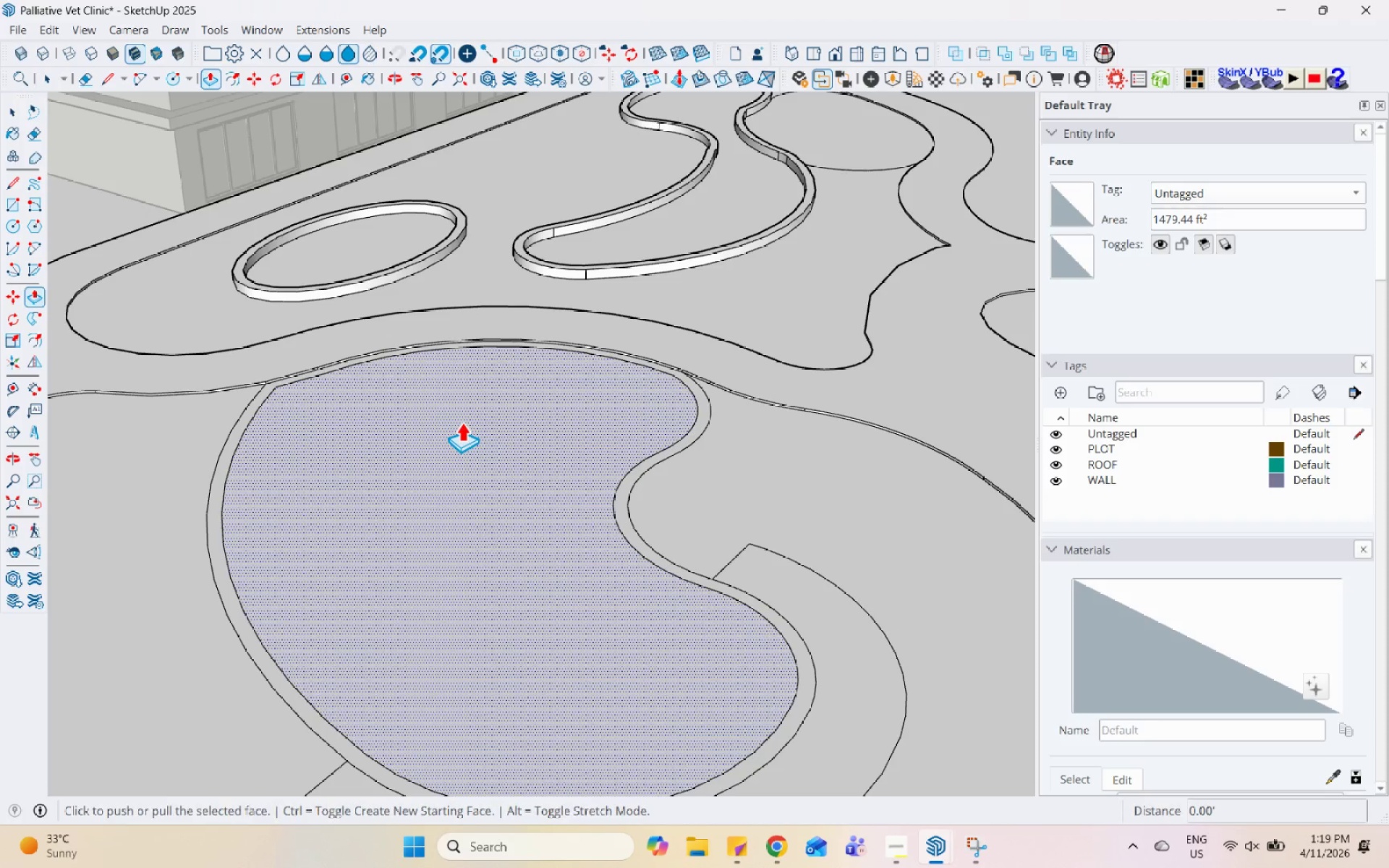 
left_click([462, 422])
 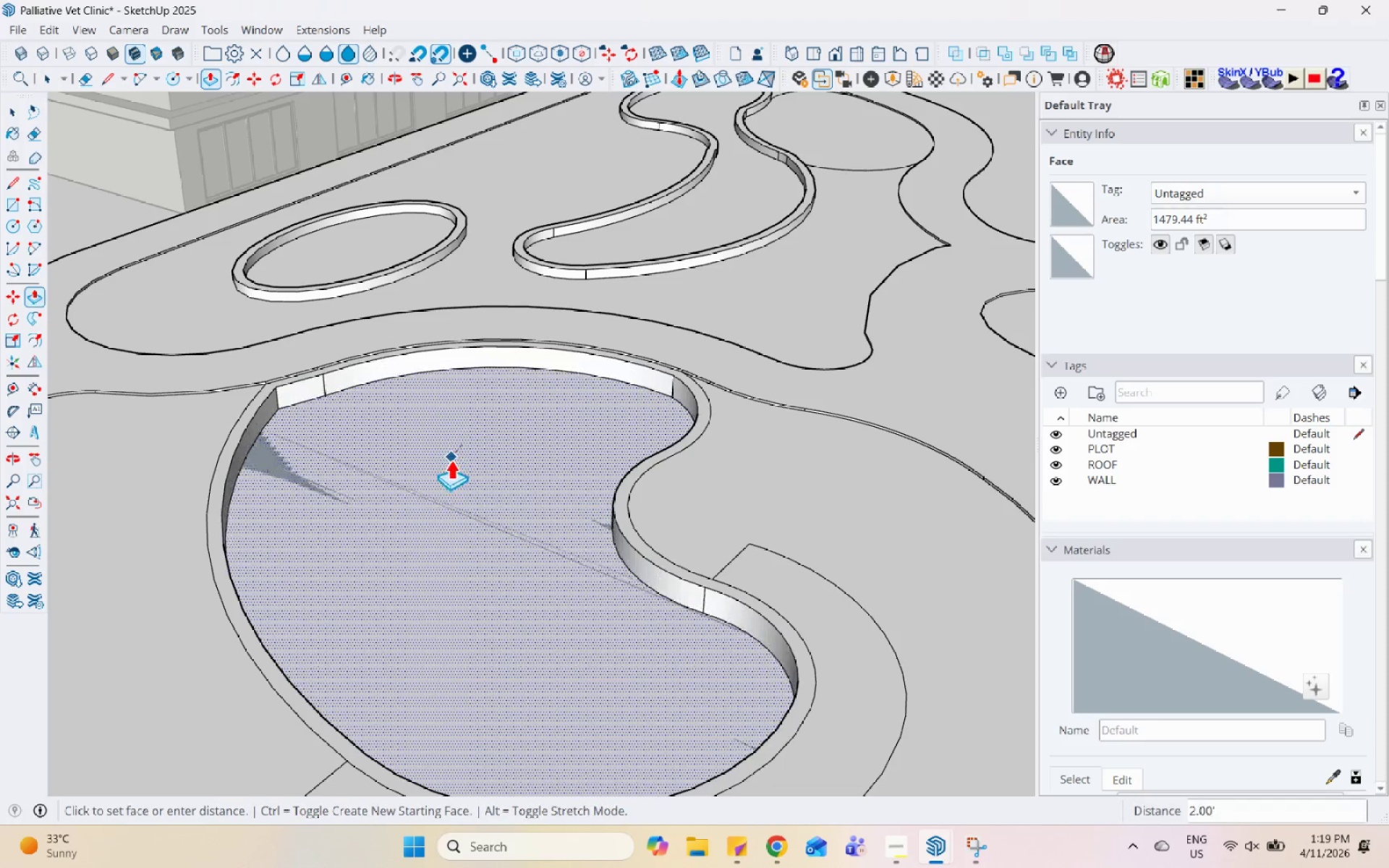 
left_click([449, 464])
 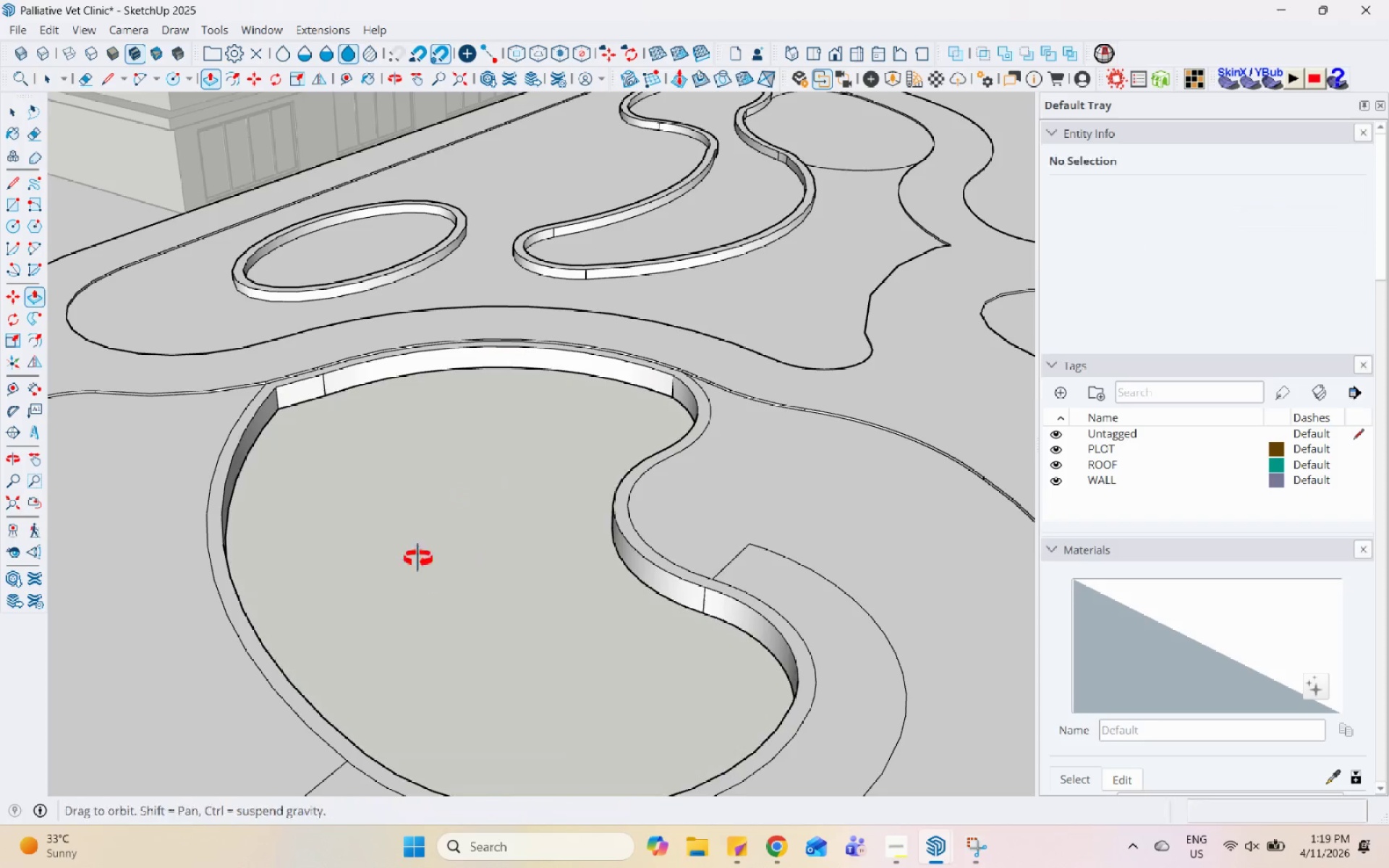 
key(Space)
 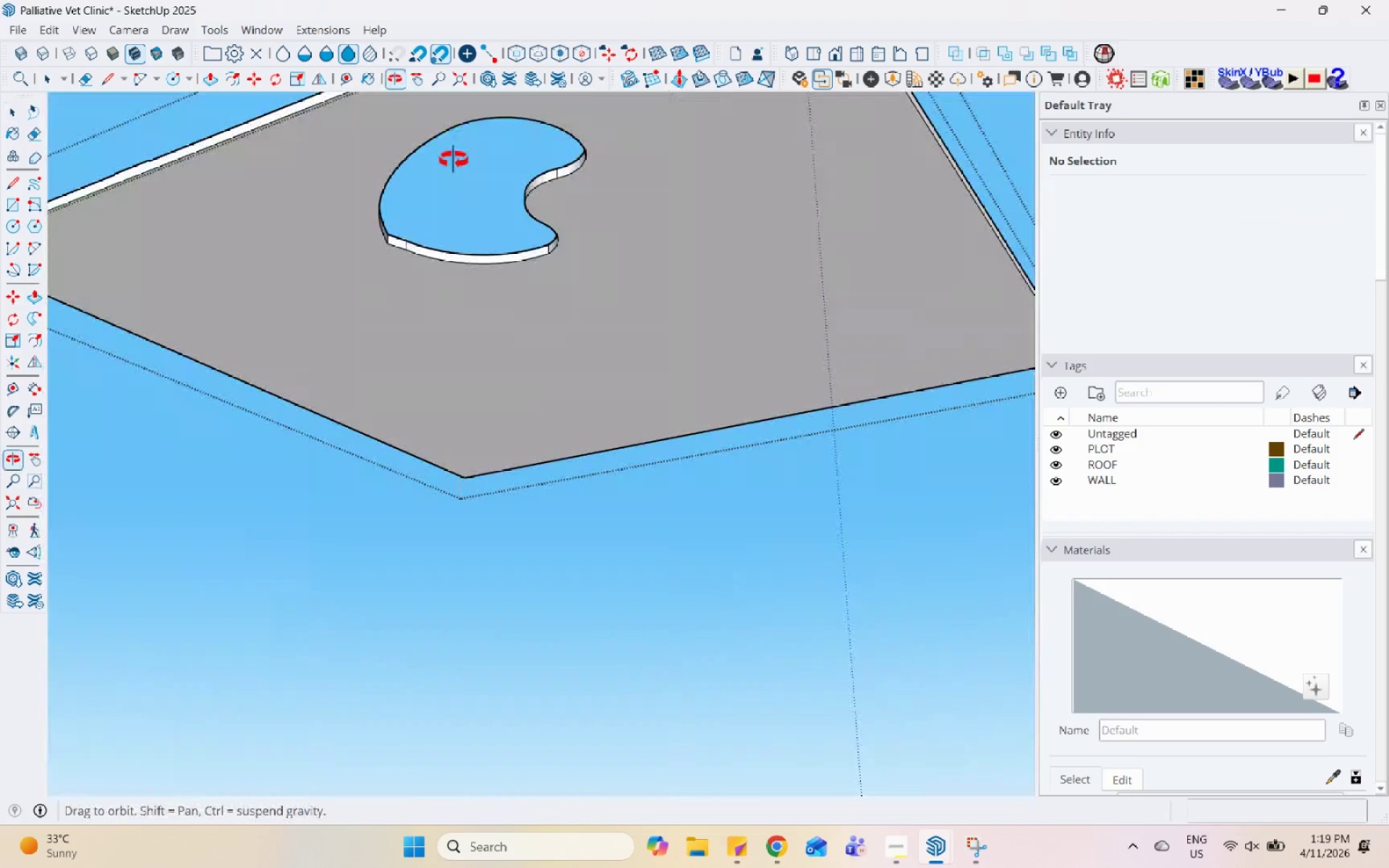 
scroll: coordinate [336, 364], scroll_direction: down, amount: 16.0
 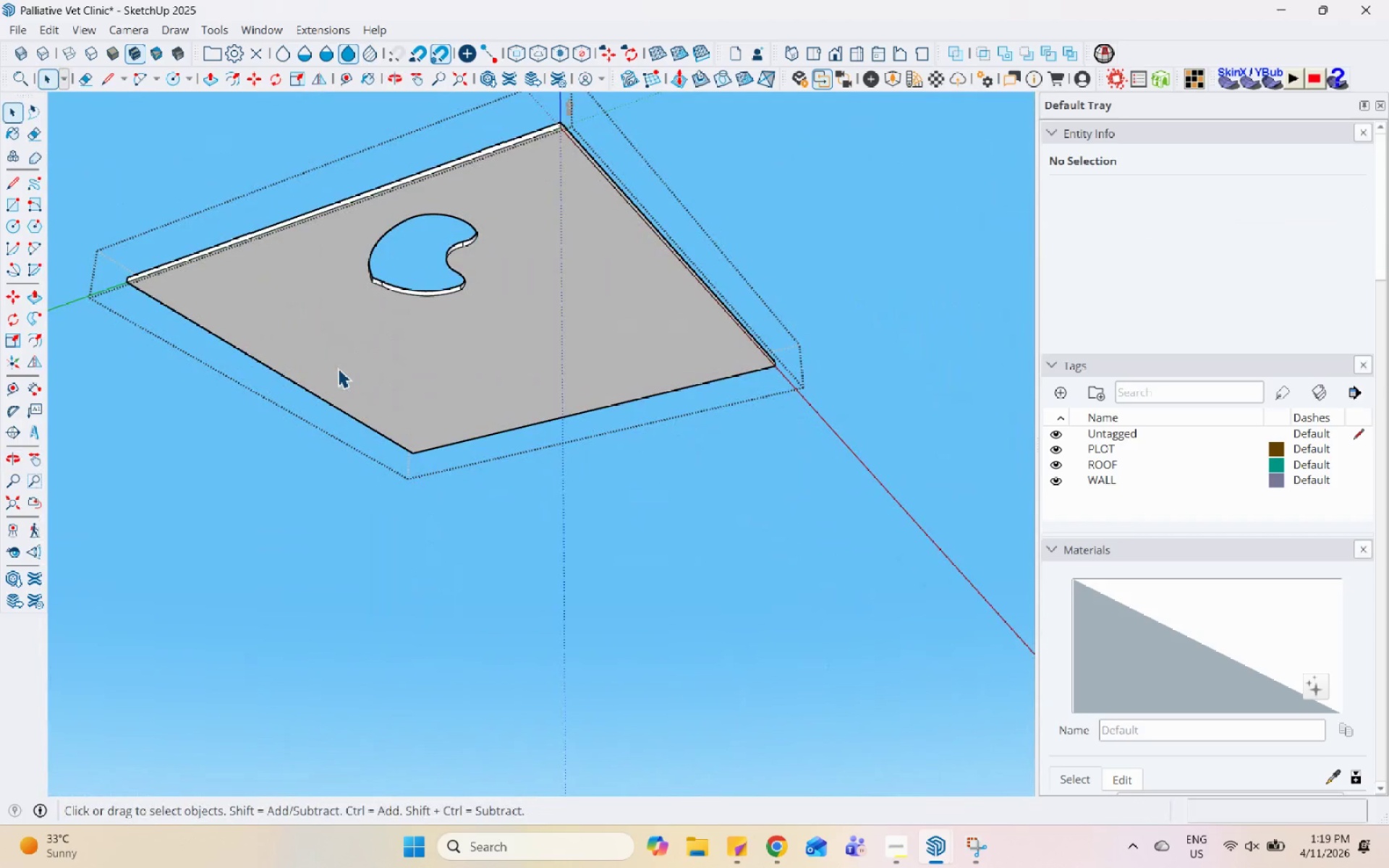 
key(Control+Z)
 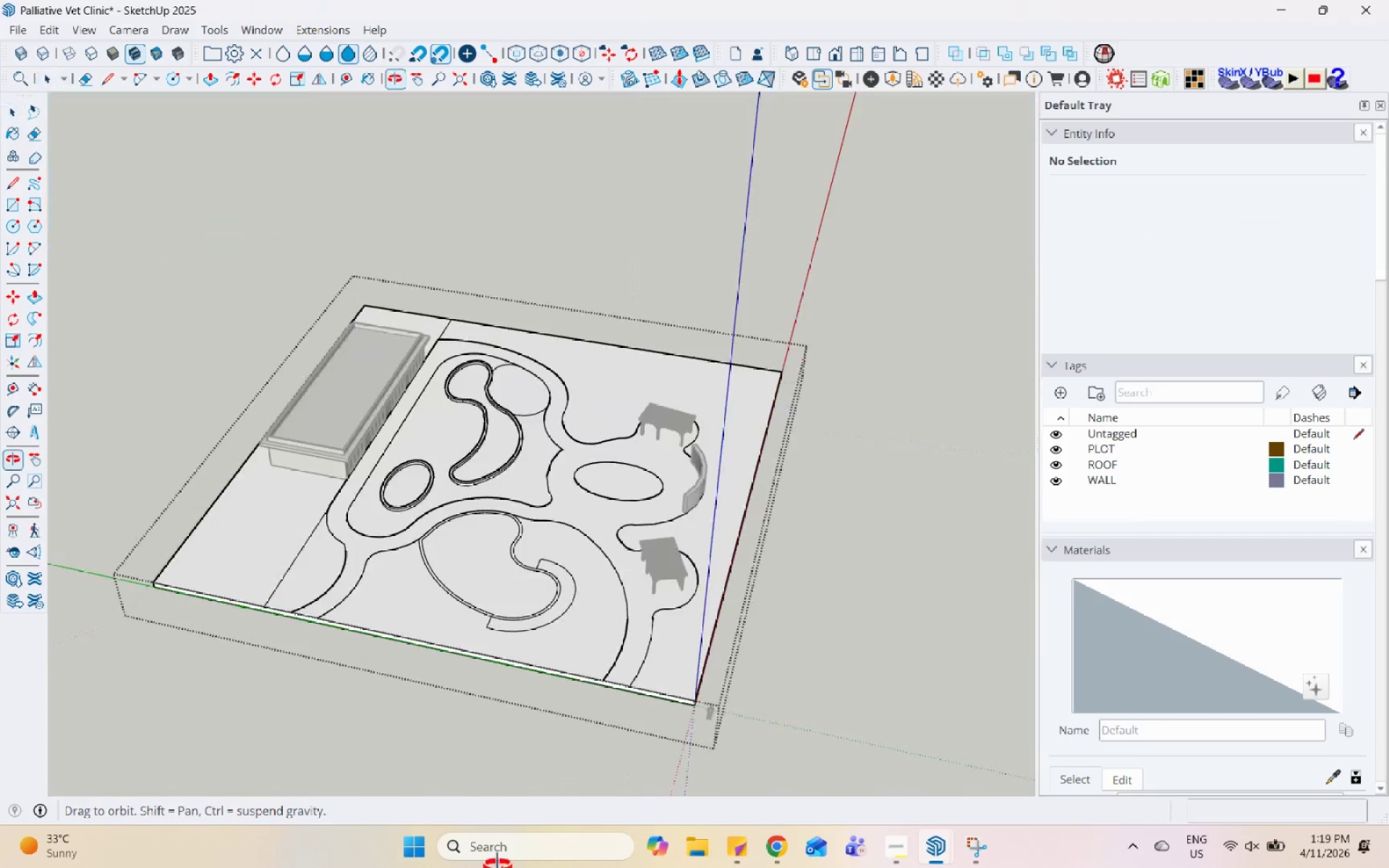 
left_click([504, 506])
 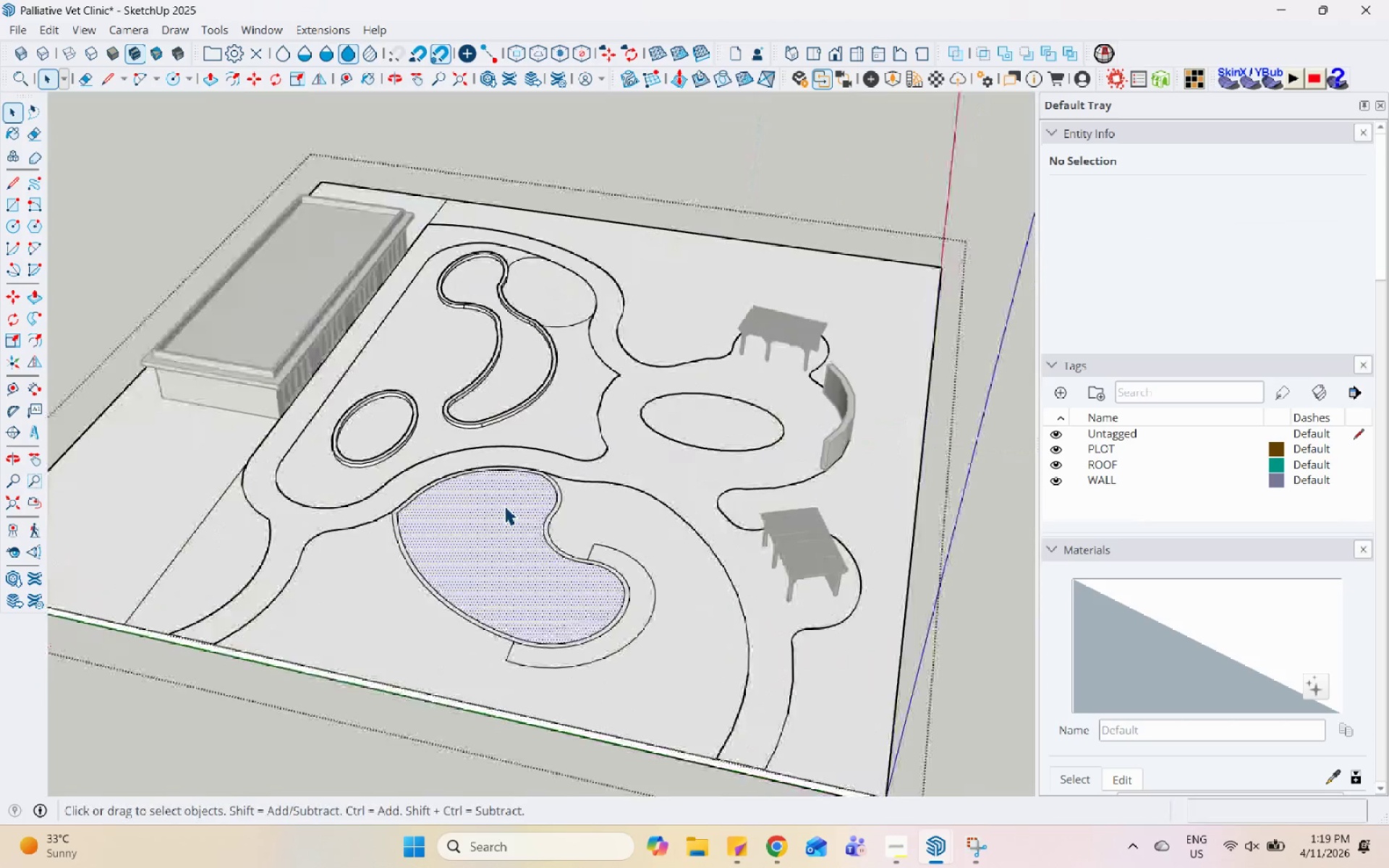 
scroll: coordinate [451, 596], scroll_direction: up, amount: 4.0
 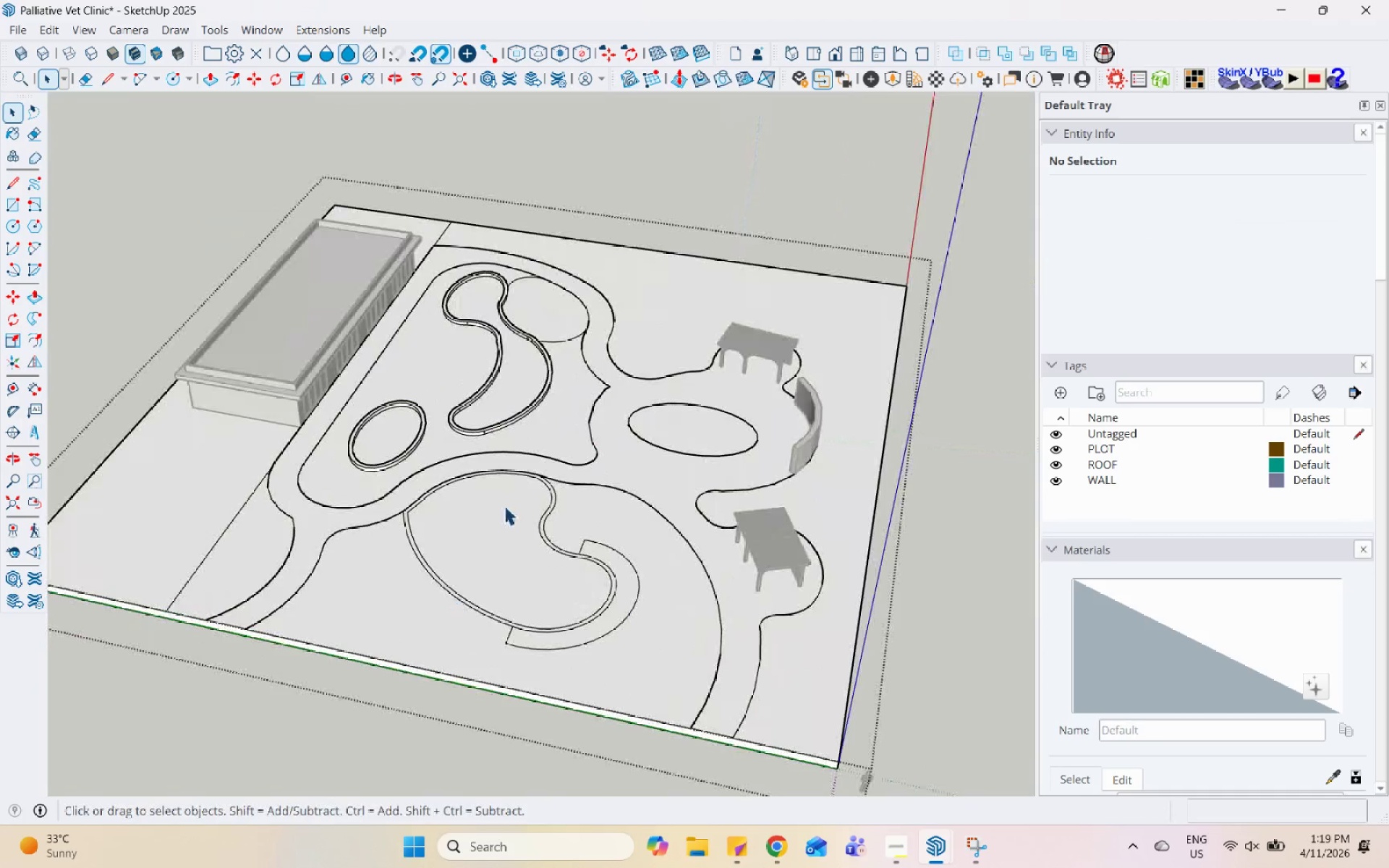 
key(P)
 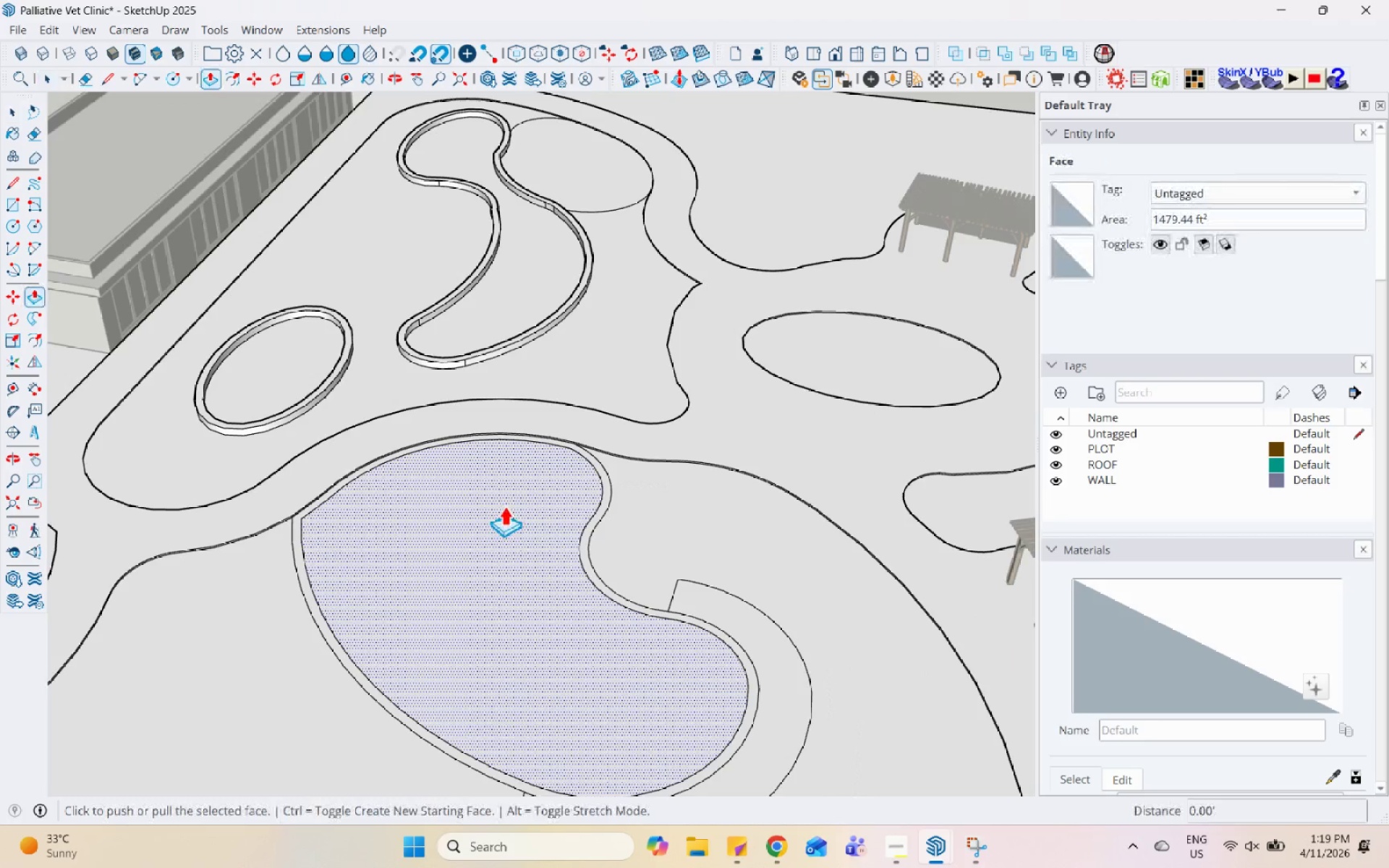 
left_click([504, 506])
 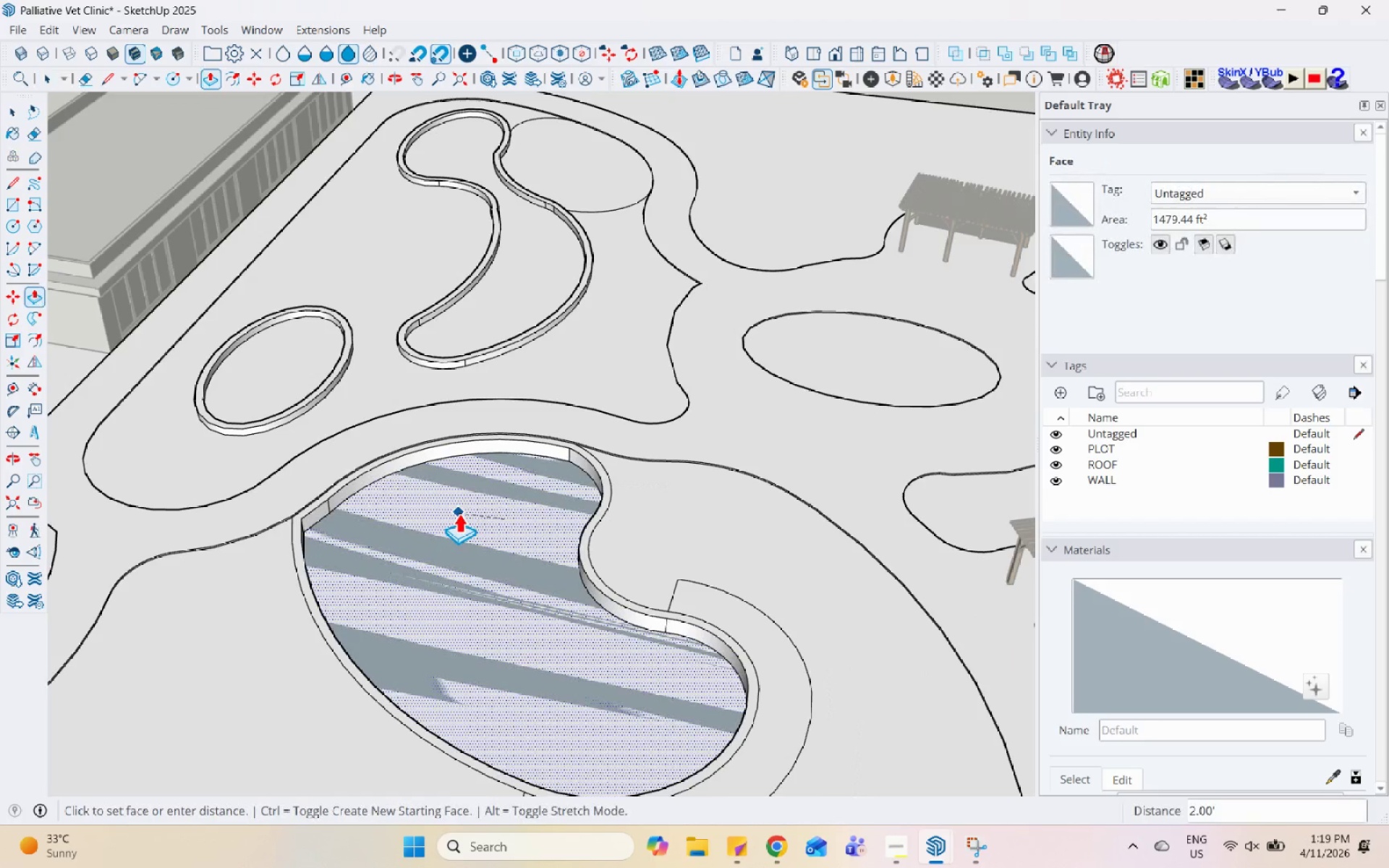 
scroll: coordinate [504, 506], scroll_direction: up, amount: 7.0
 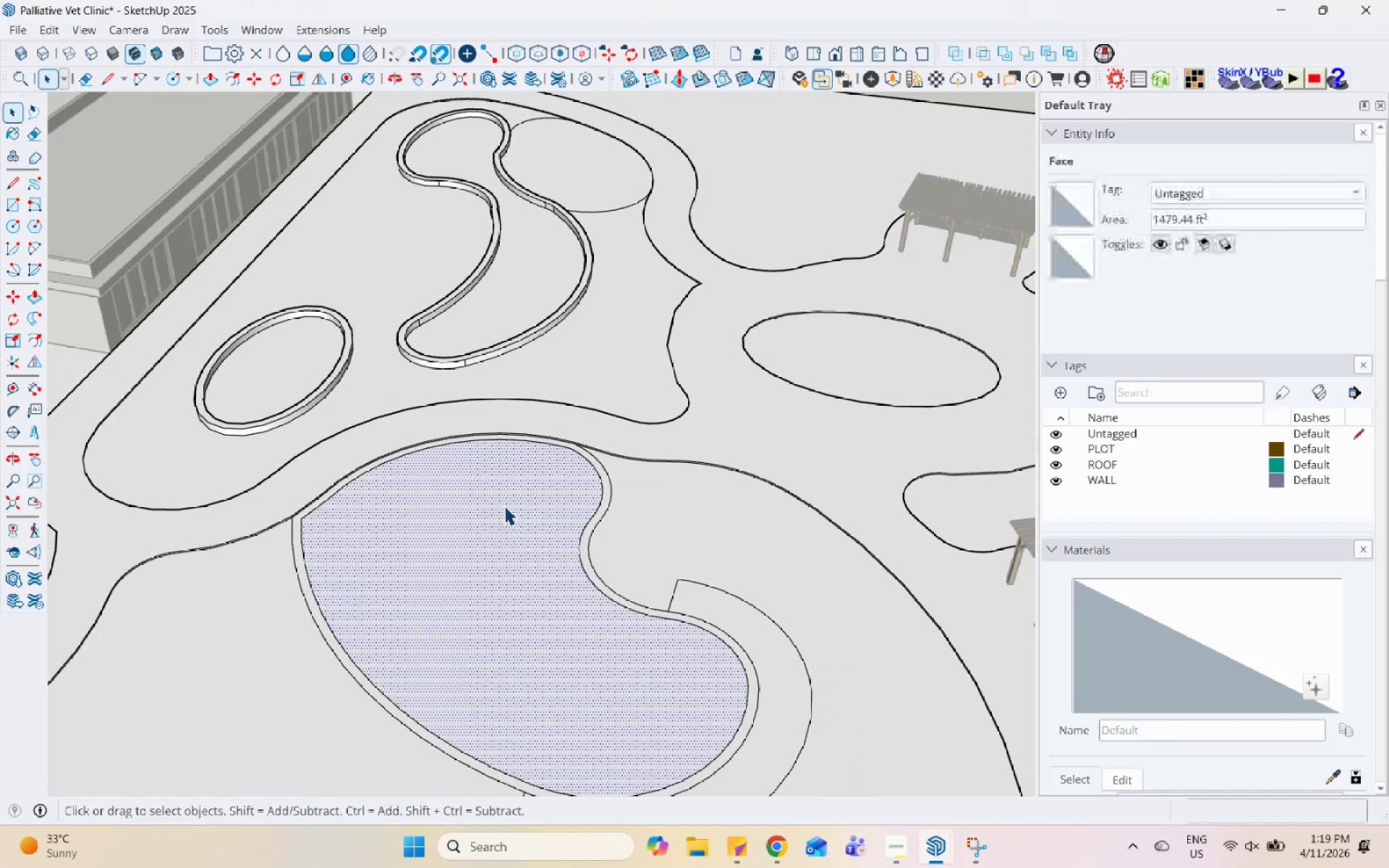 
left_click([459, 513])
 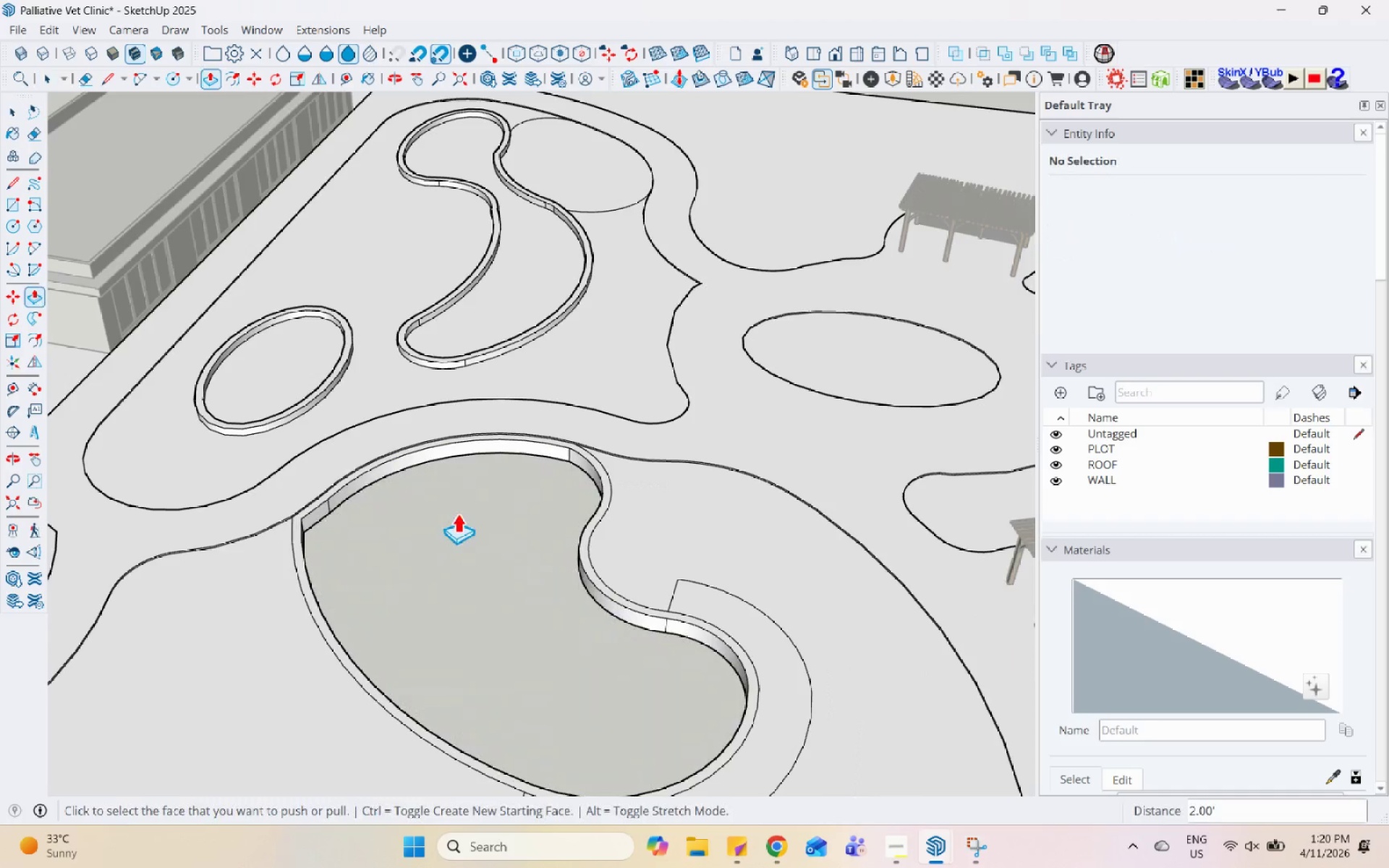 
scroll: coordinate [439, 513], scroll_direction: up, amount: 1.0
 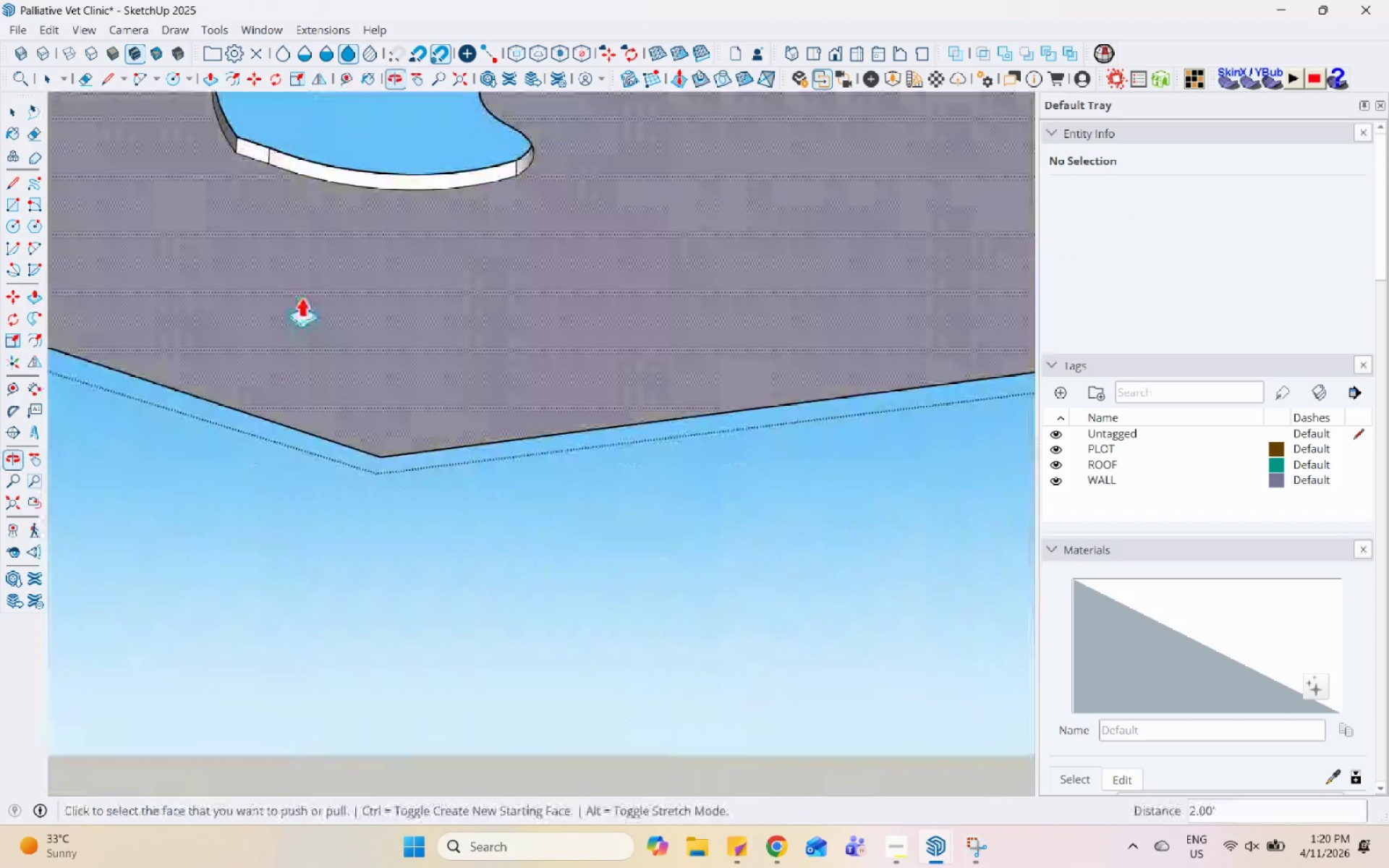 
scroll: coordinate [295, 619], scroll_direction: down, amount: 4.0
 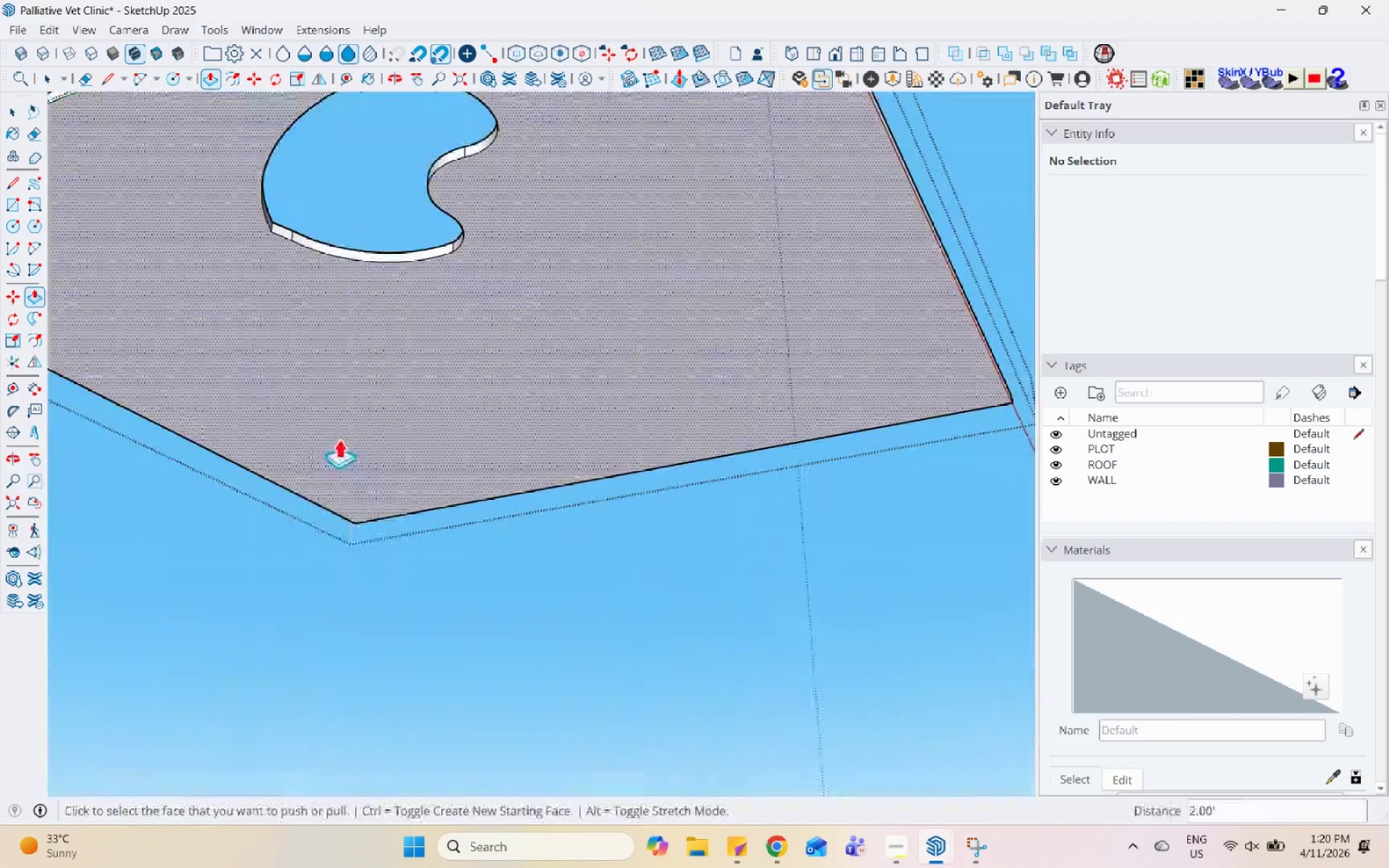 
scroll: coordinate [416, 256], scroll_direction: up, amount: 11.0
 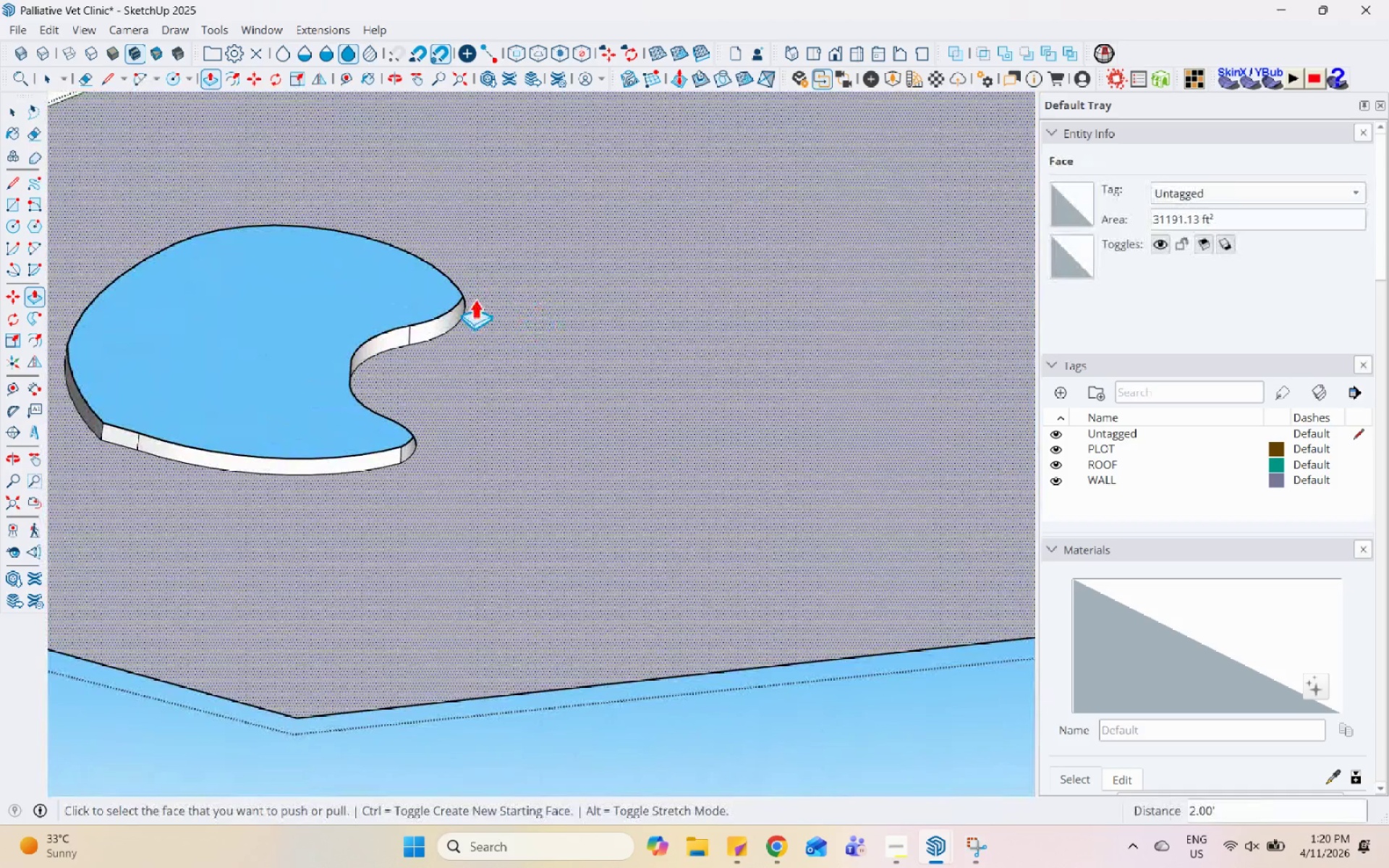 
key(Space)
 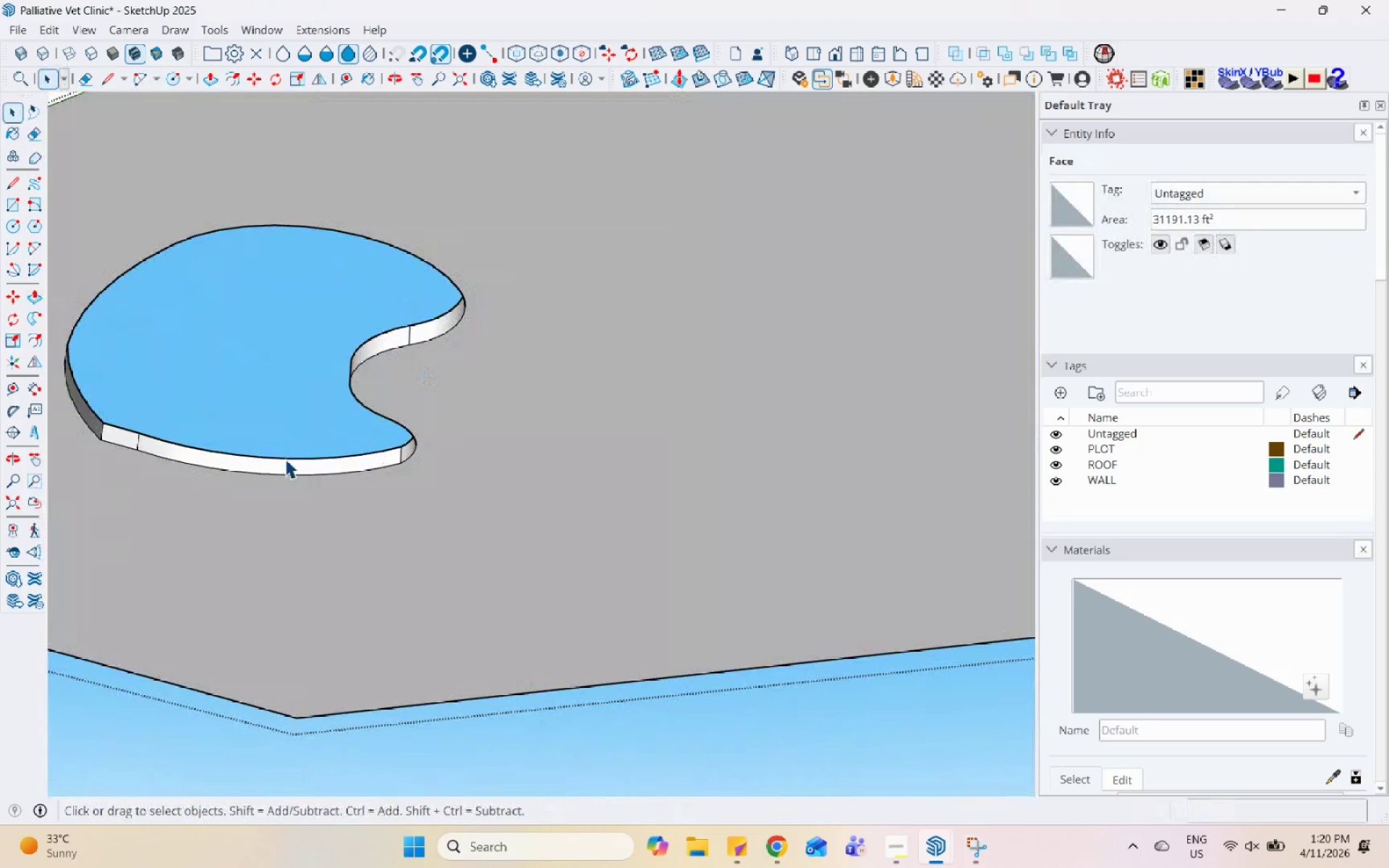 
scroll: coordinate [171, 469], scroll_direction: up, amount: 14.0
 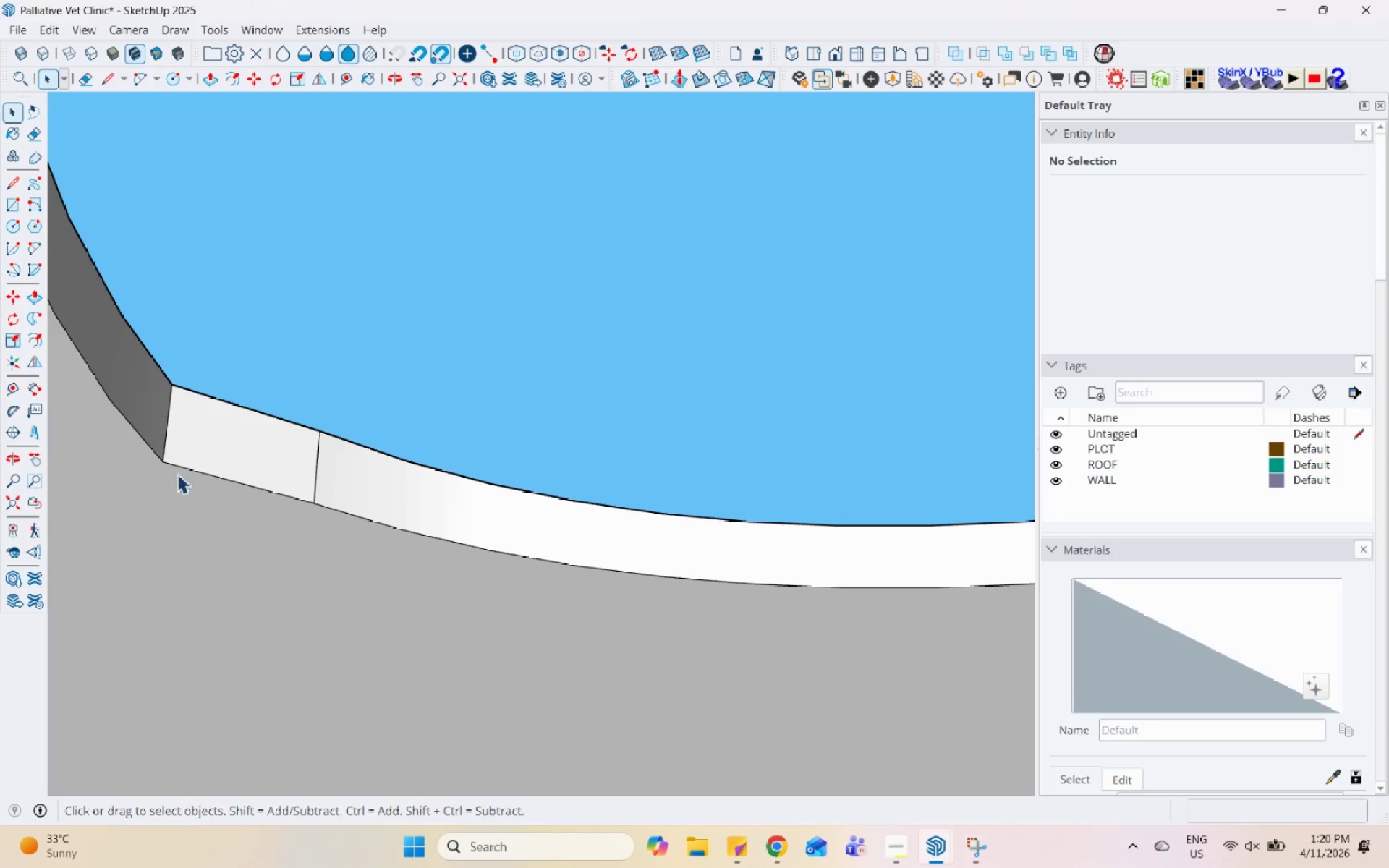 
key(L)
 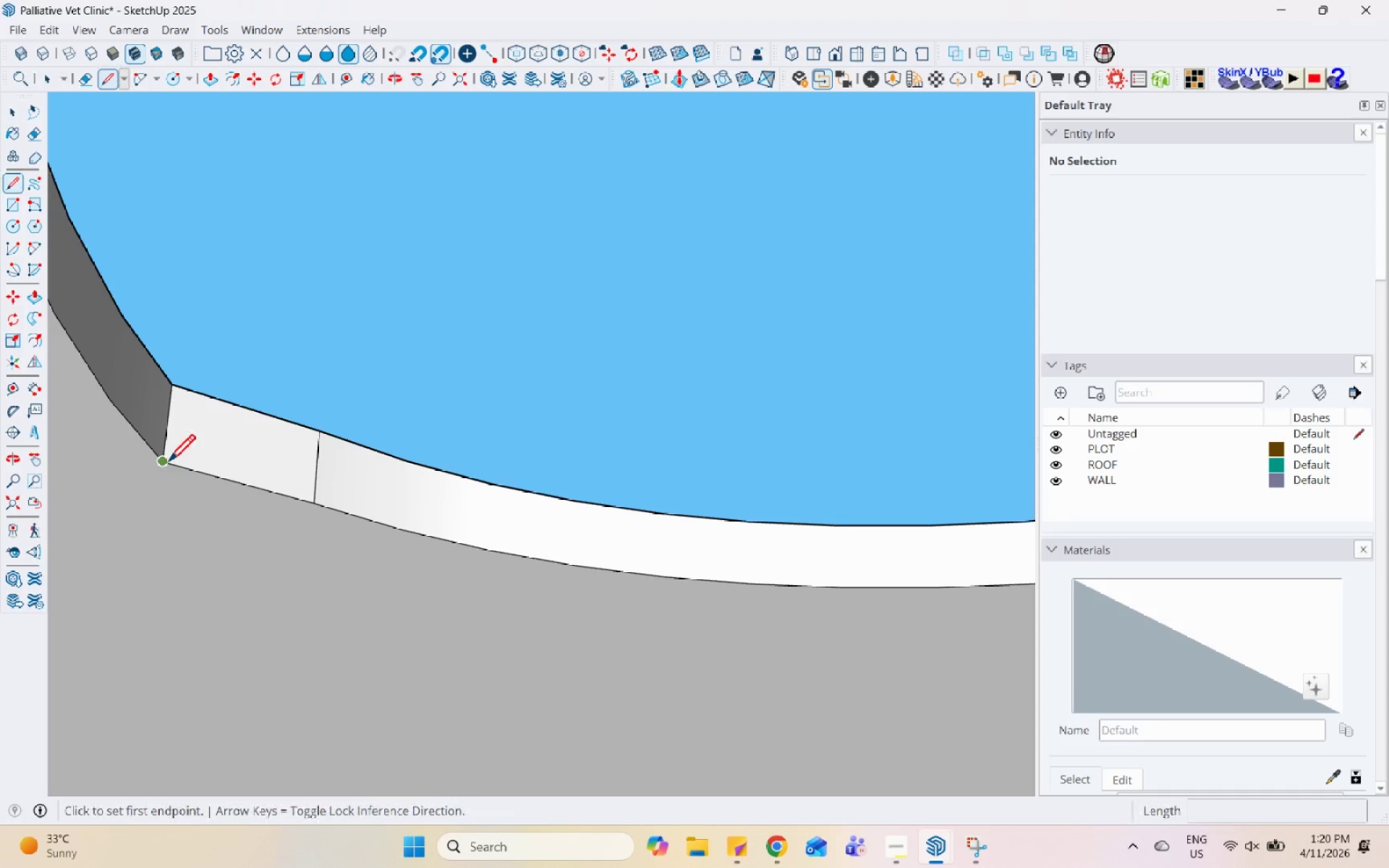 
left_click([166, 464])
 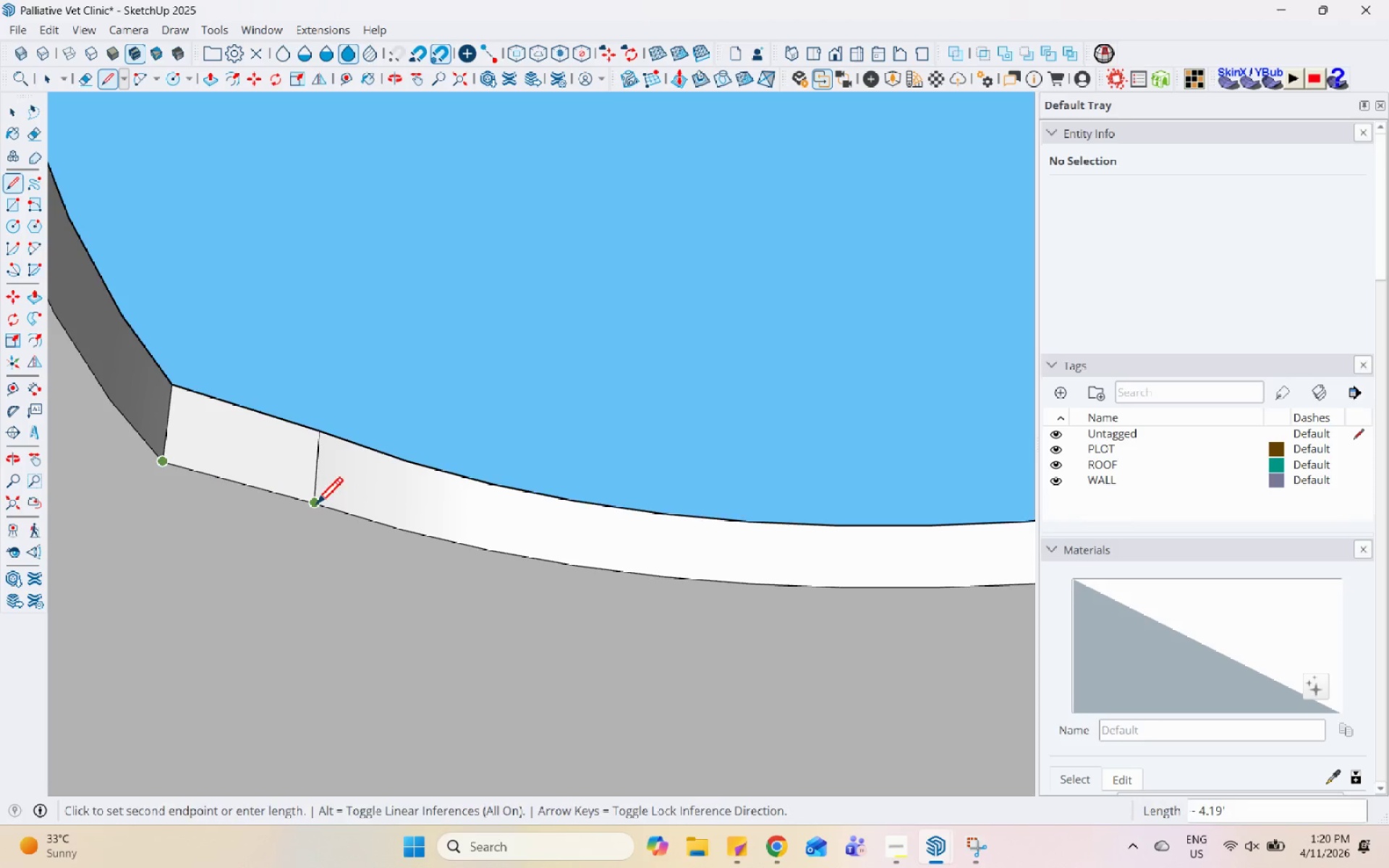 
left_click([316, 506])
 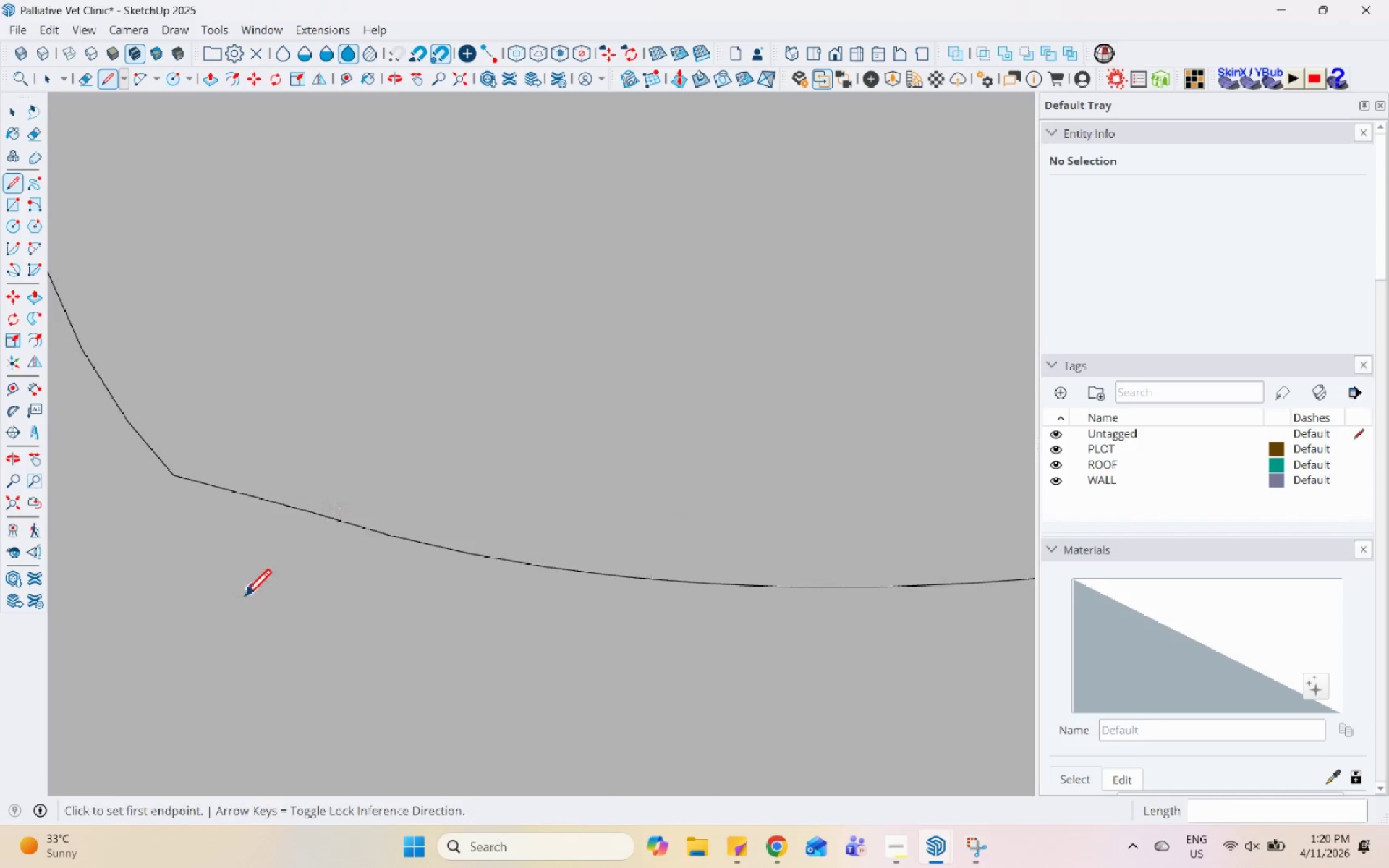 
key(Space)
 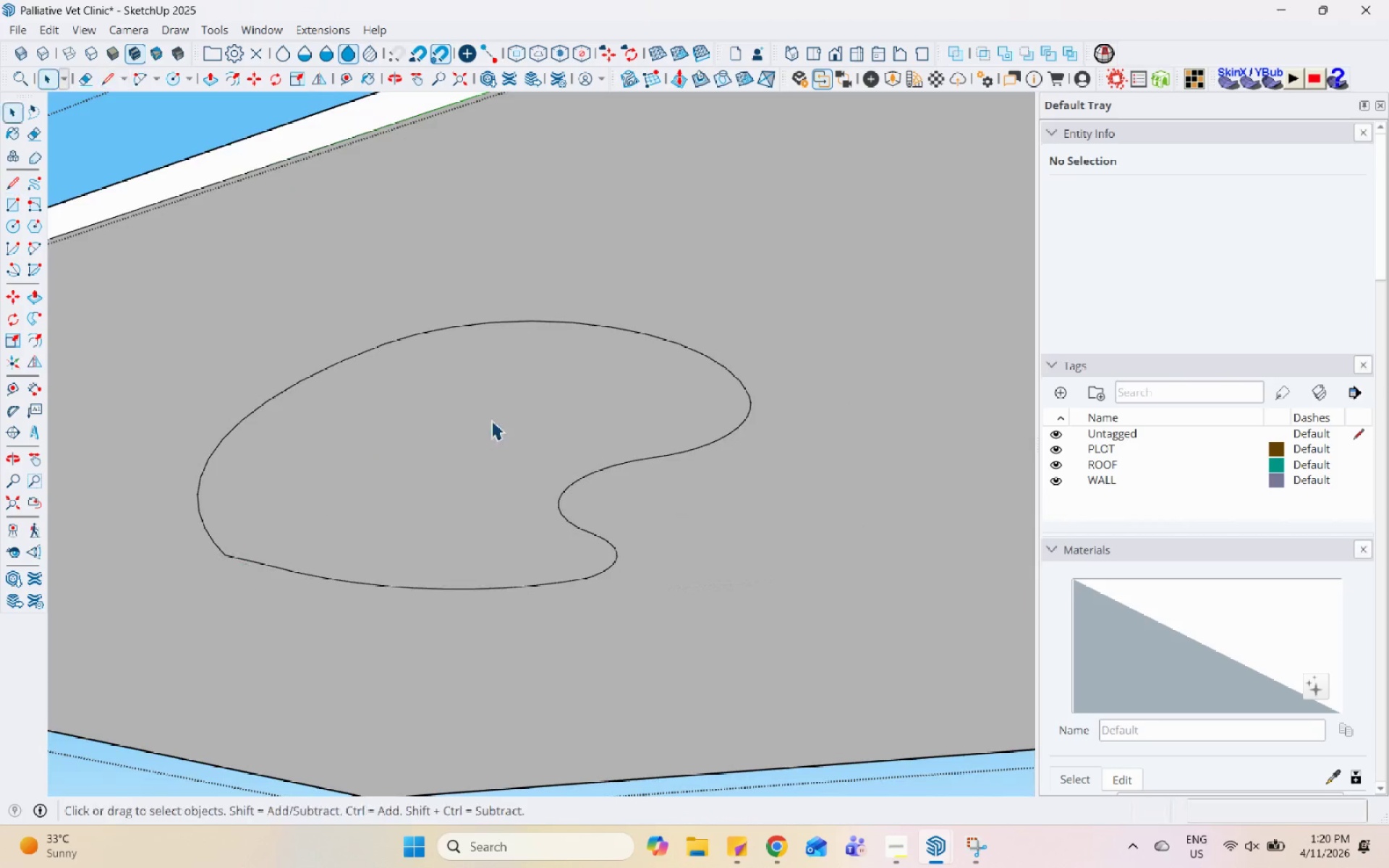 
left_click([491, 420])
 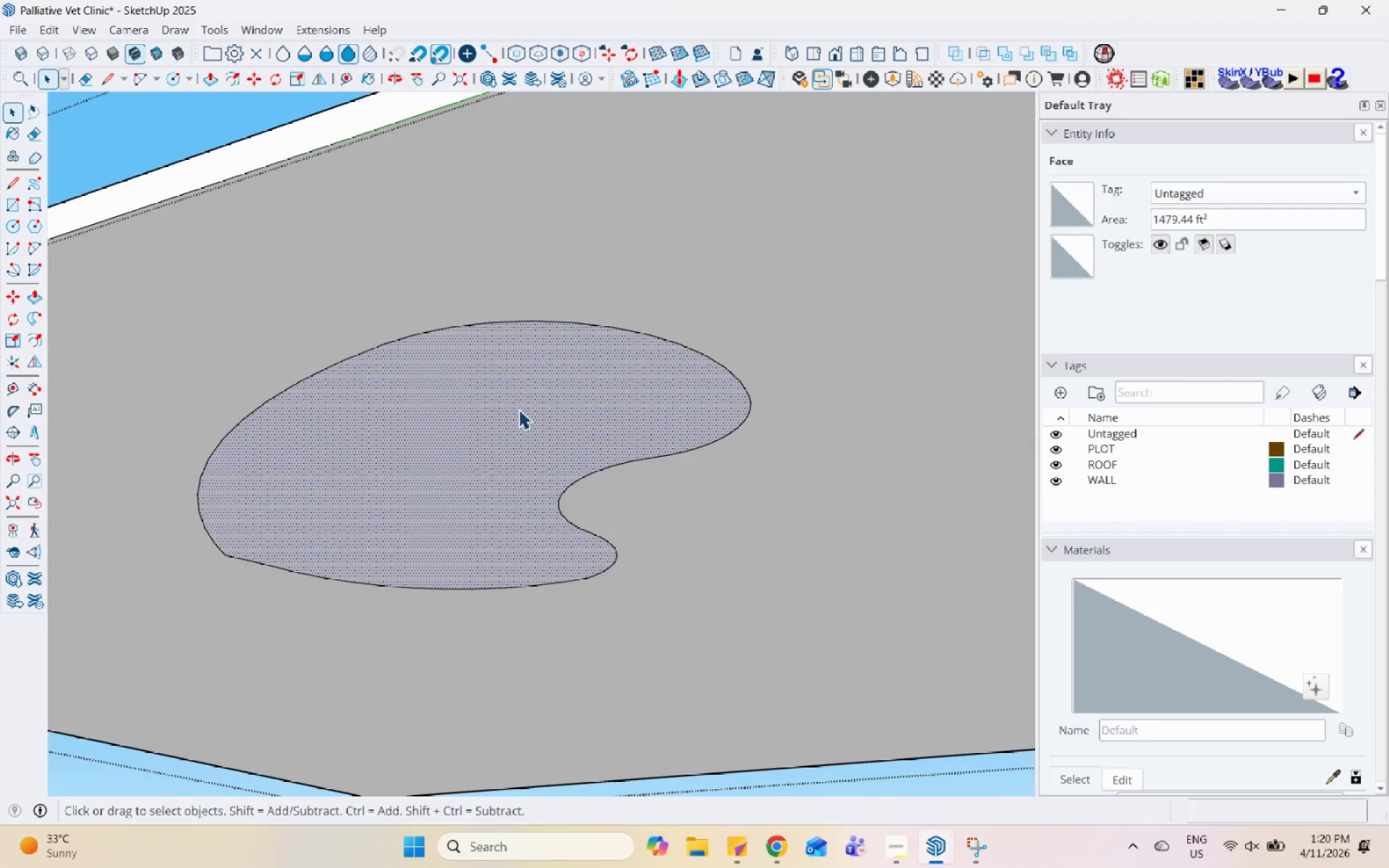 
scroll: coordinate [251, 584], scroll_direction: down, amount: 12.0
 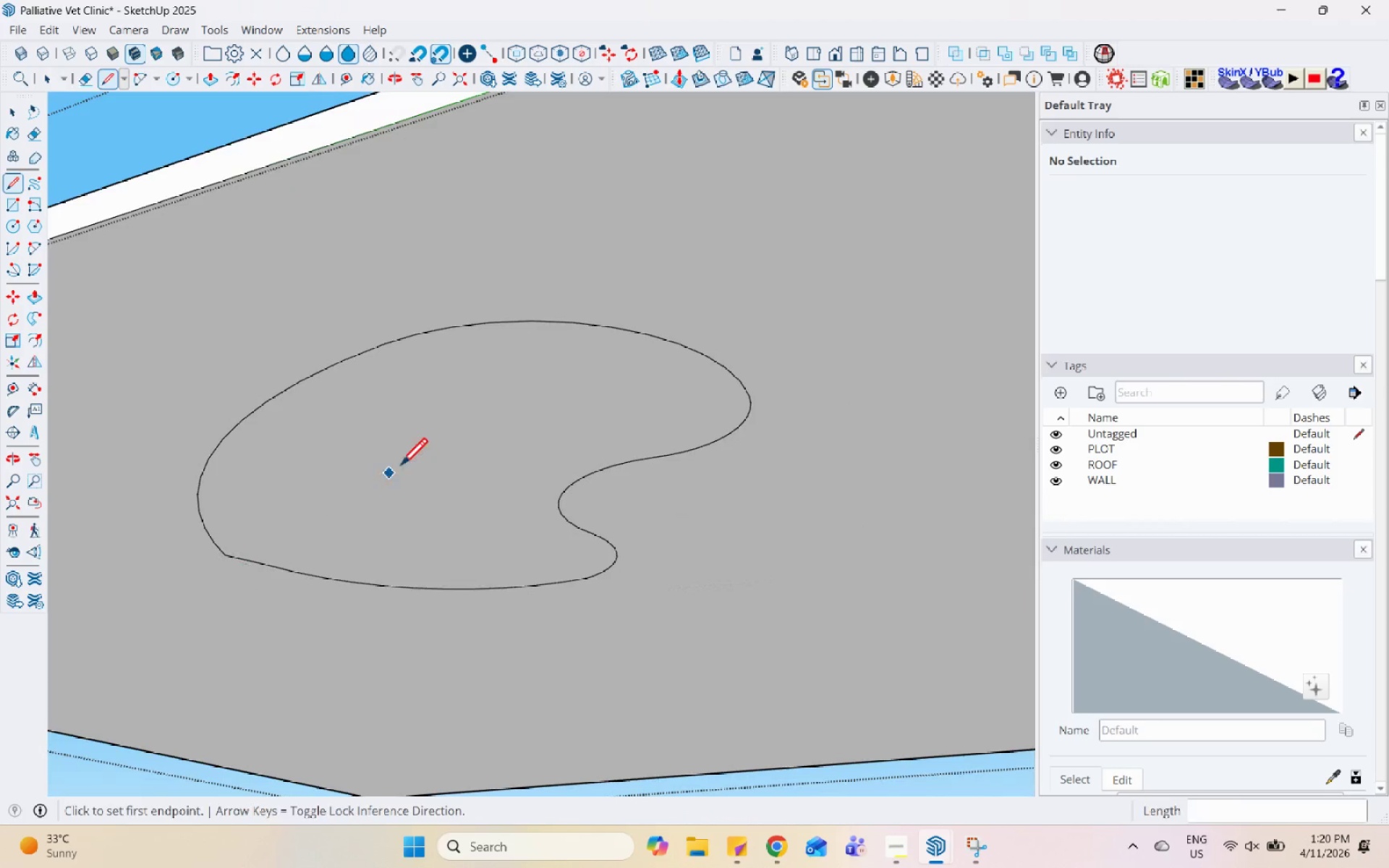 
left_click([520, 409])
 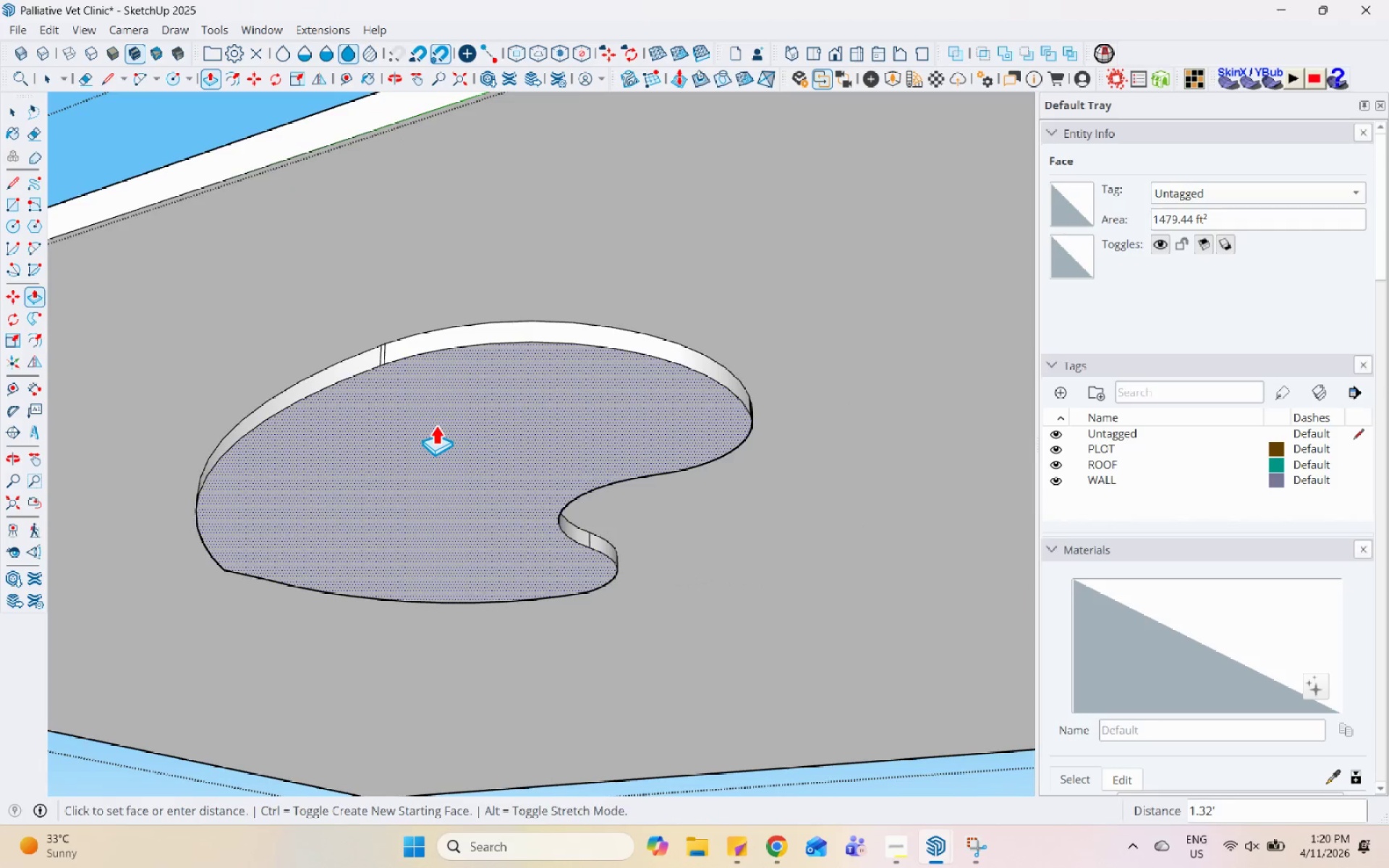 
key(Space)
 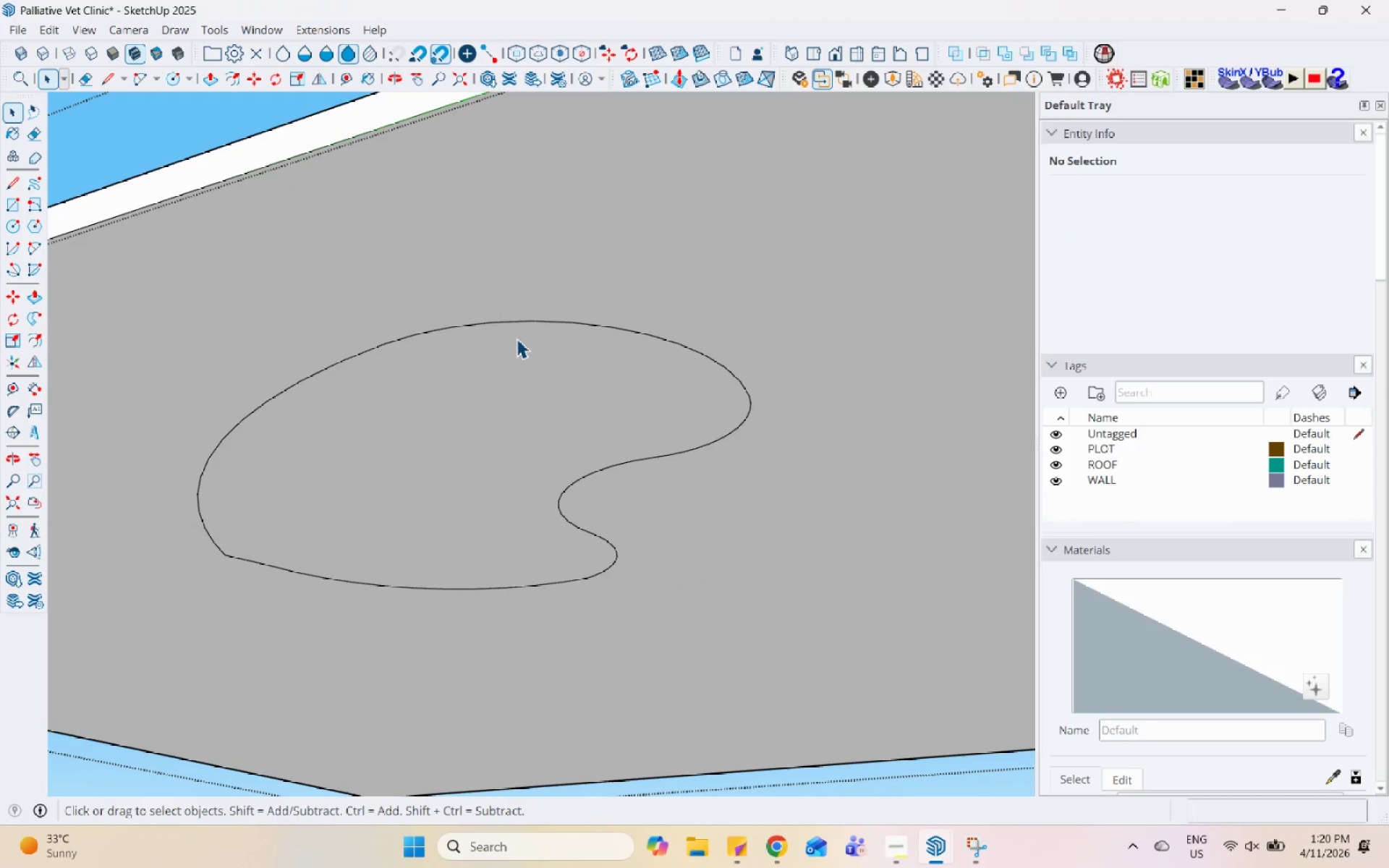 
left_click([517, 339])
 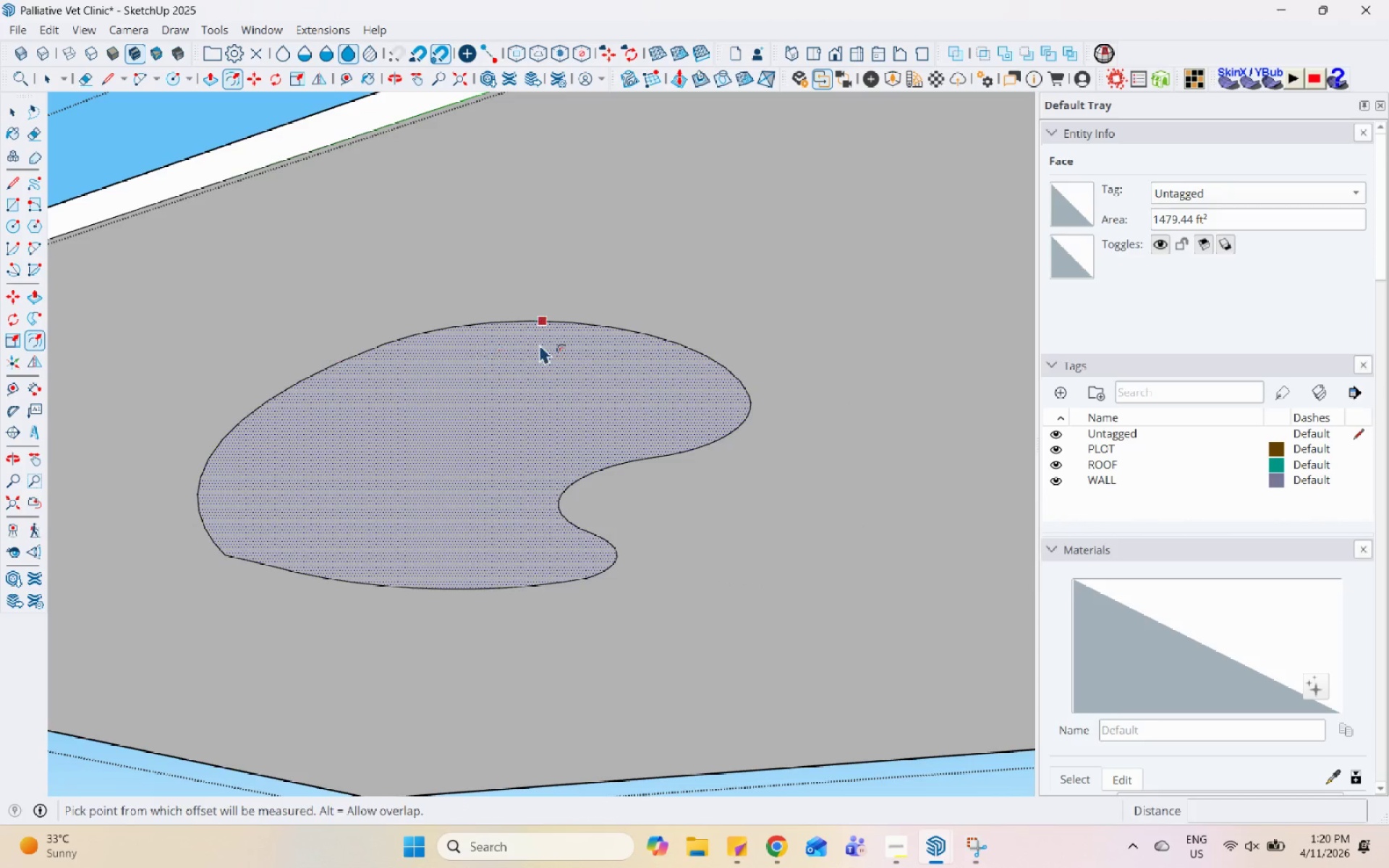 
left_click([556, 326])
 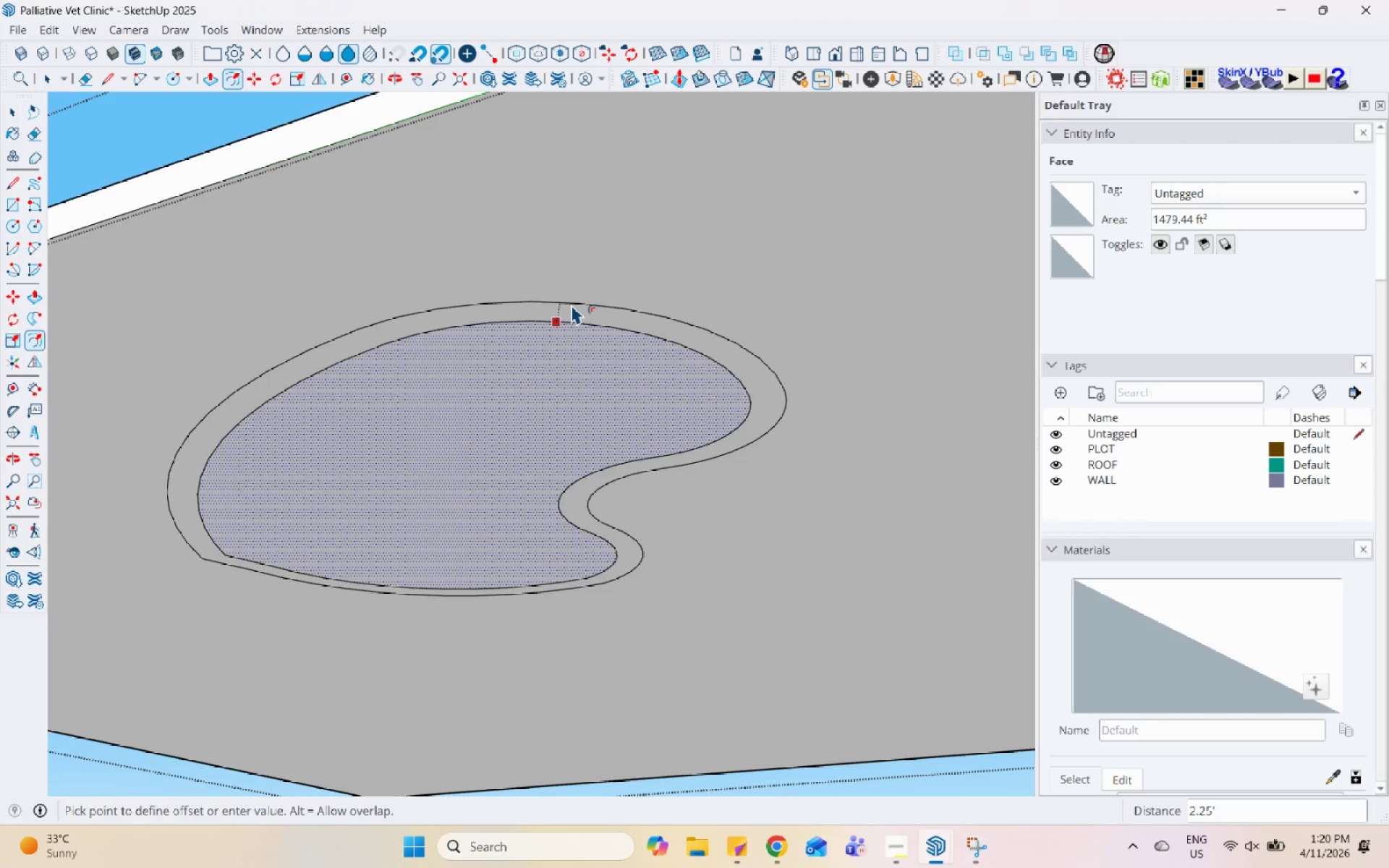 
wait(11.66)
 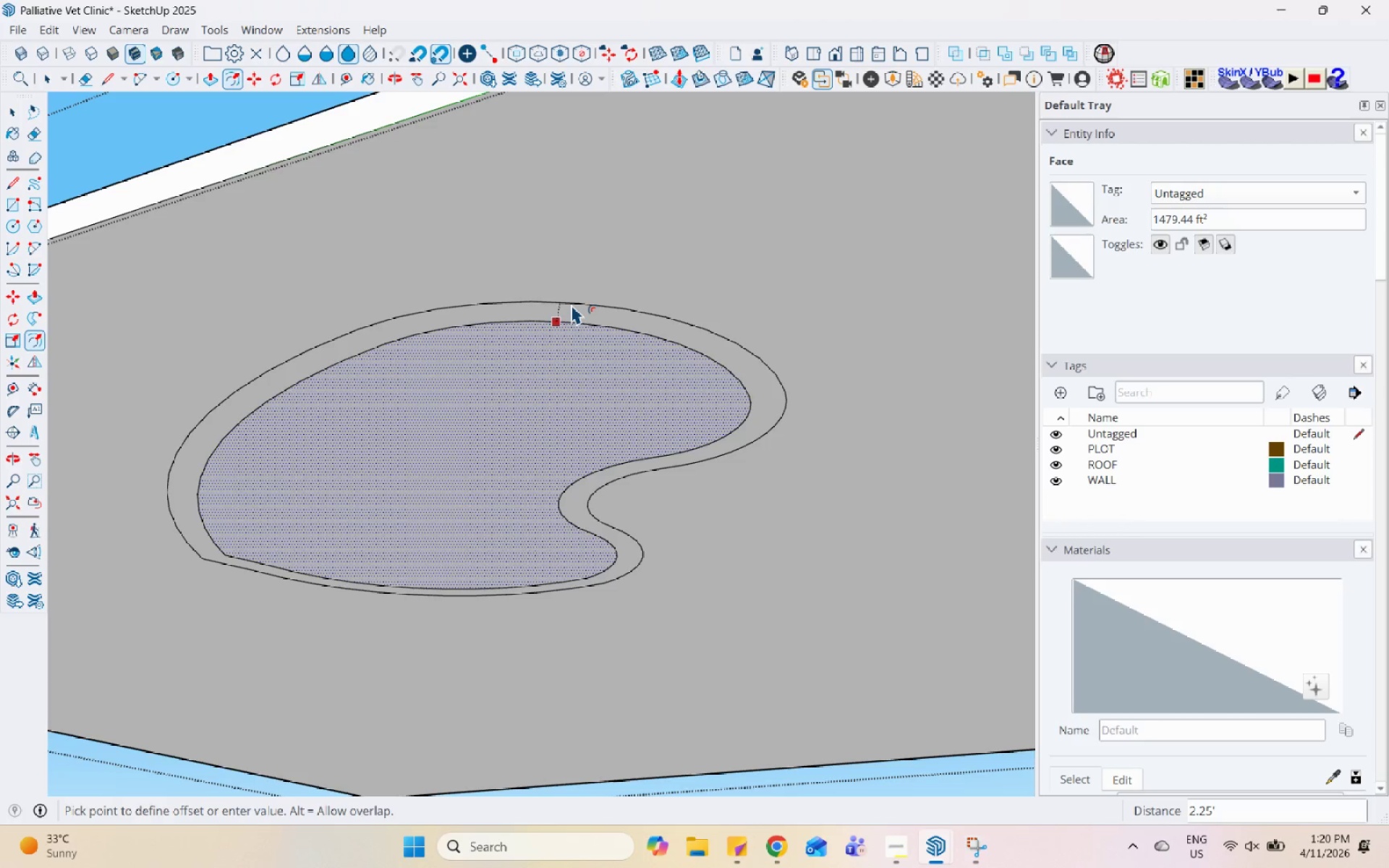 
left_click([891, 839])